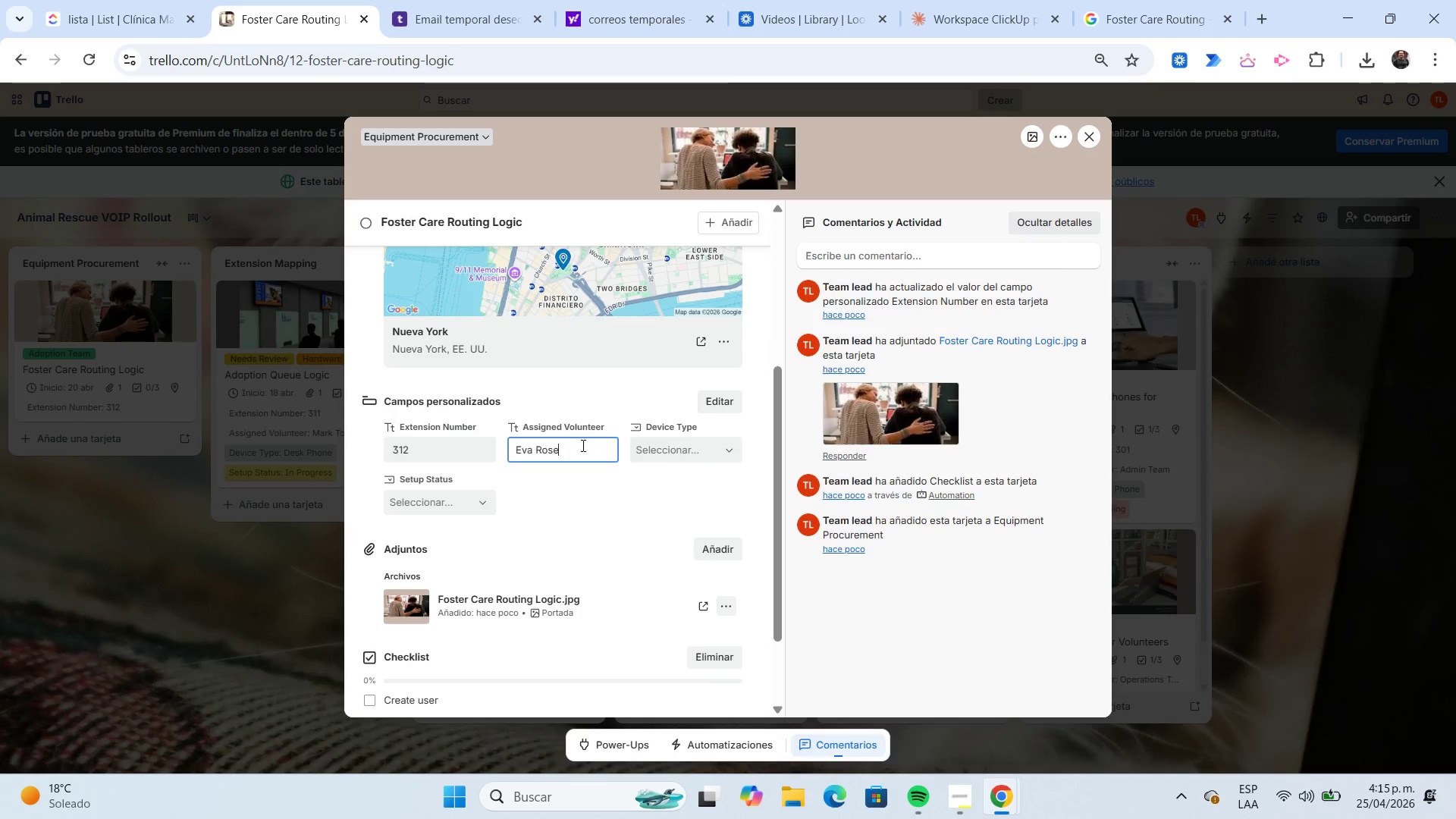 
left_click([686, 454])
 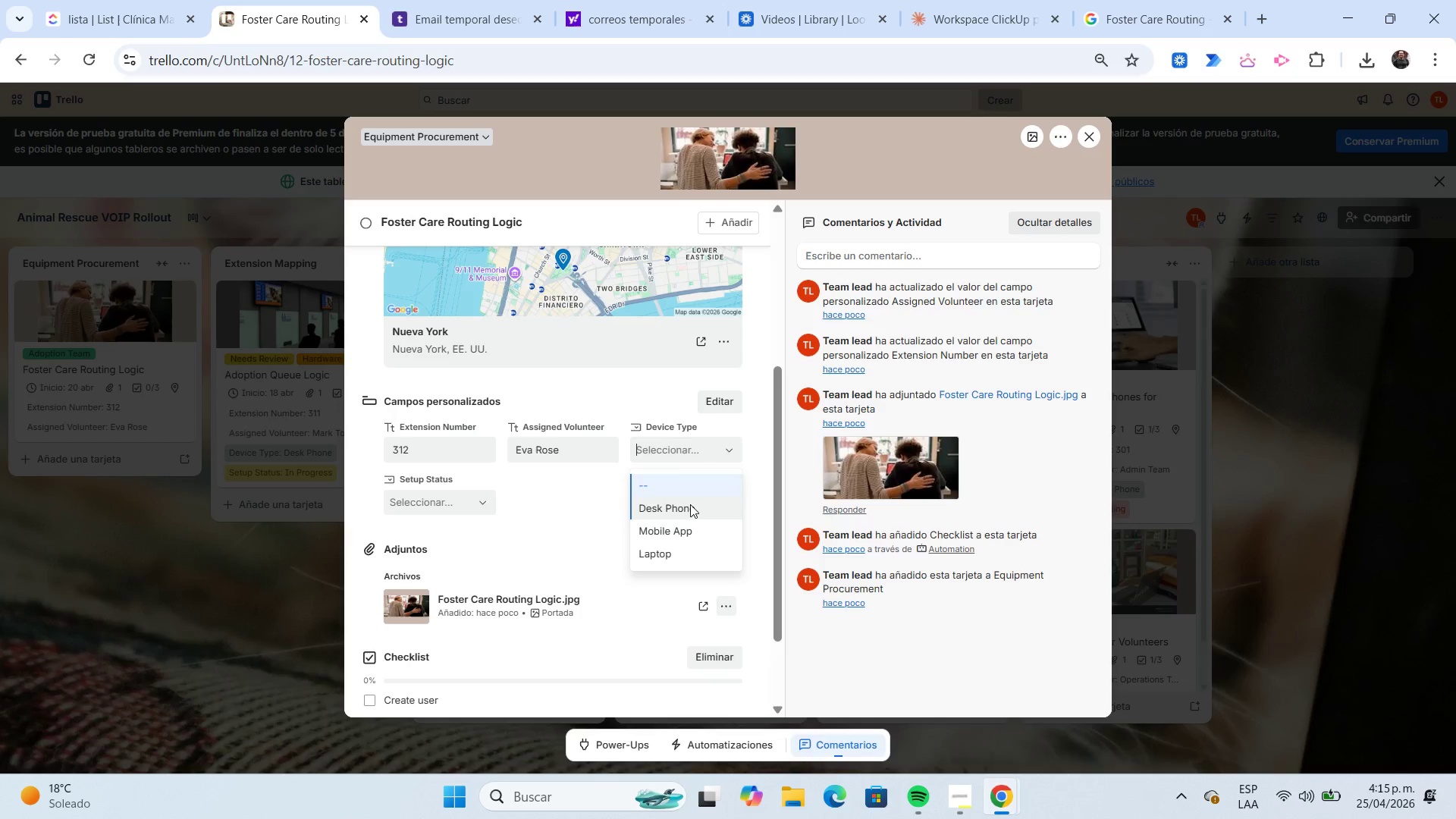 
wait(7.39)
 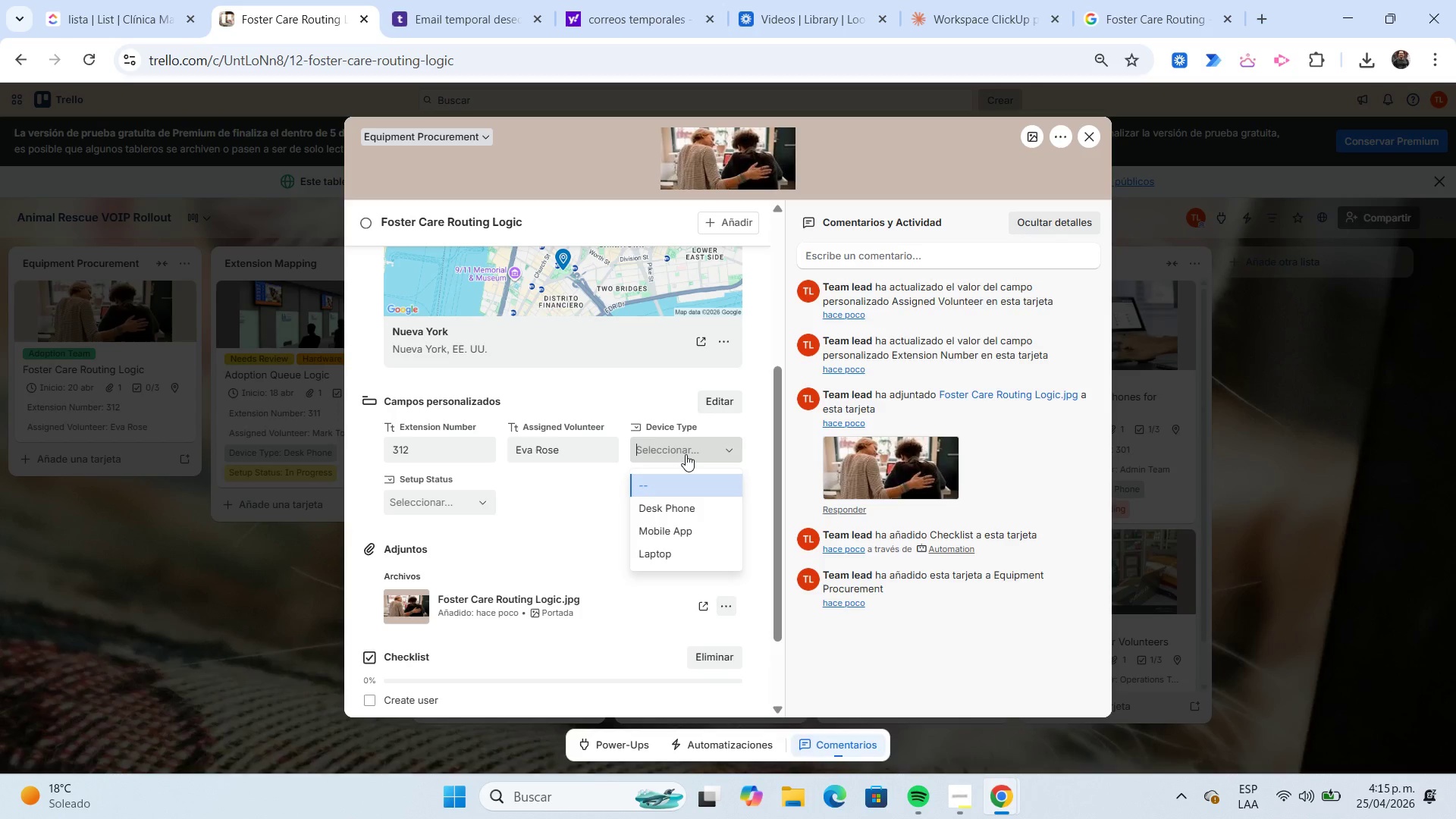 
left_click([695, 532])
 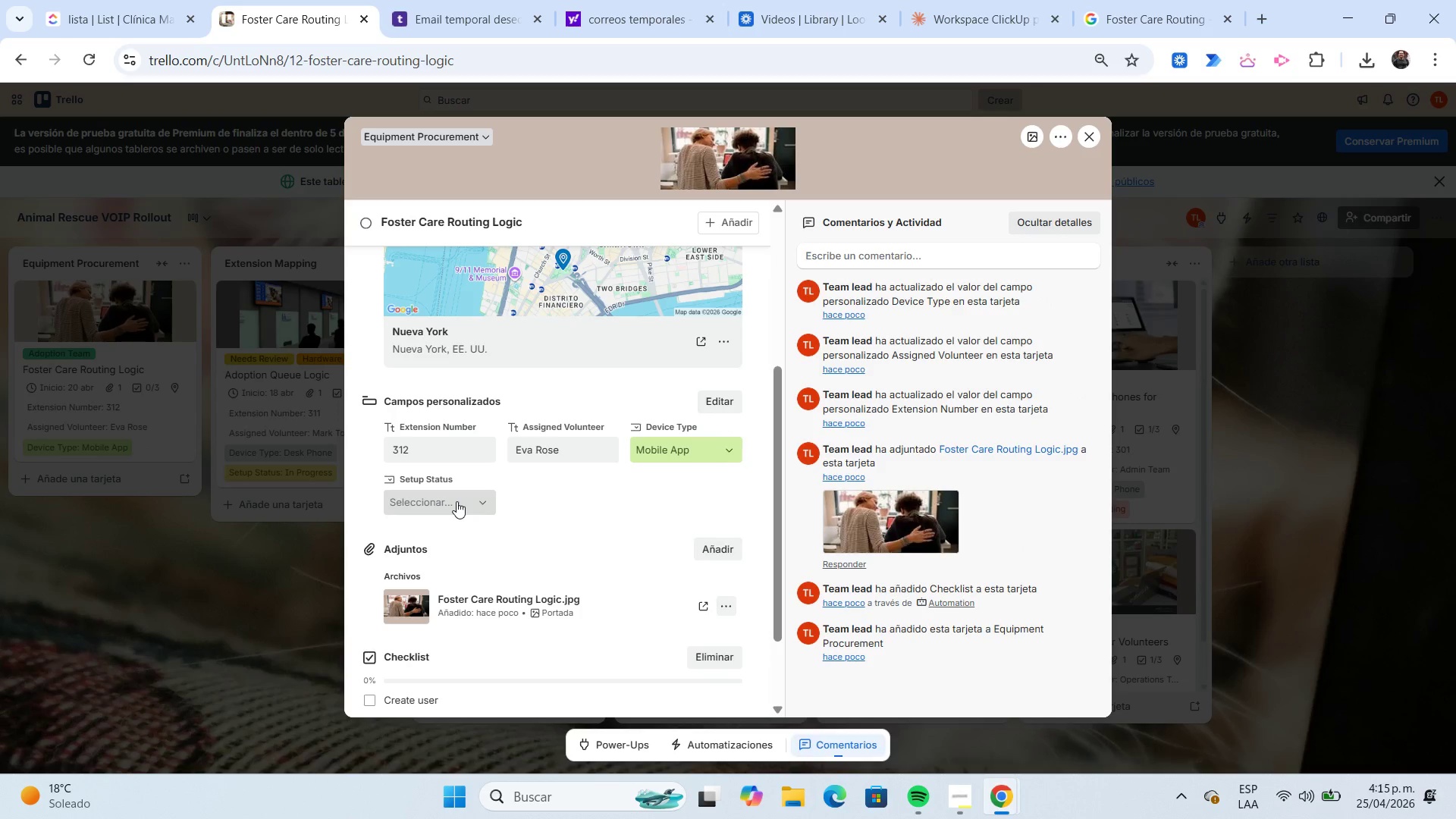 
left_click([457, 501])
 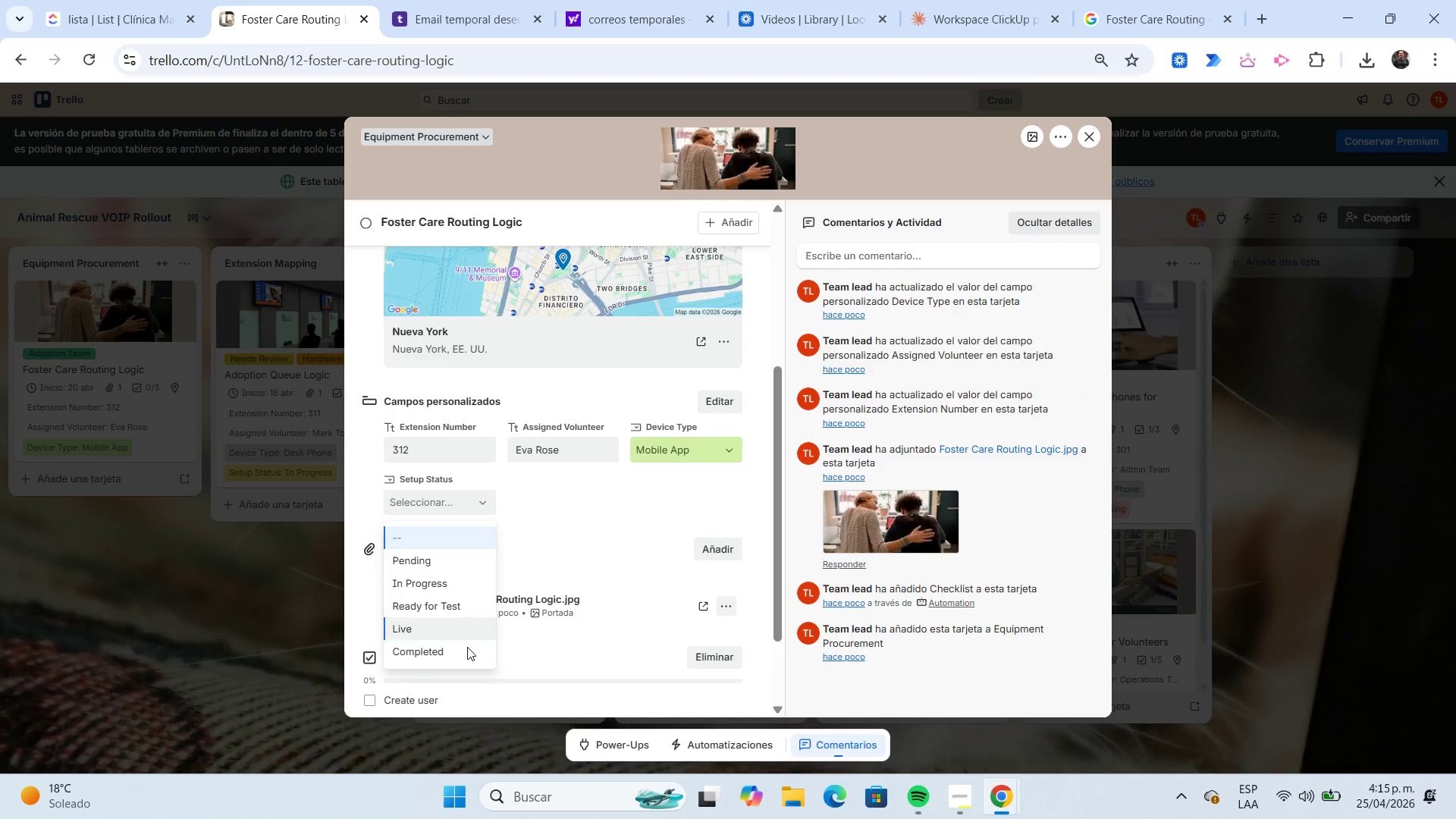 
left_click([467, 652])
 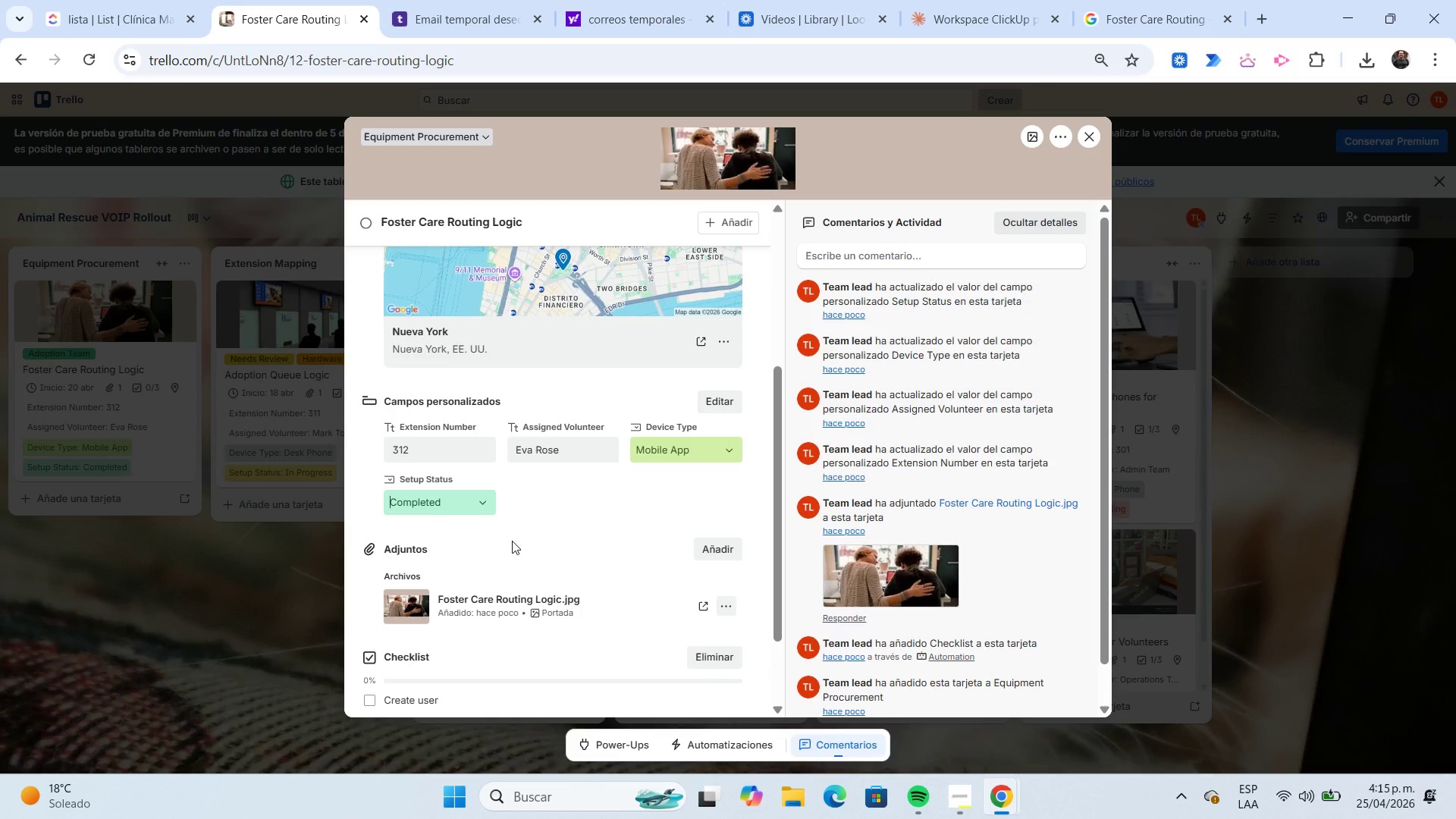 
scroll: coordinate [512, 541], scroll_direction: down, amount: 2.0
 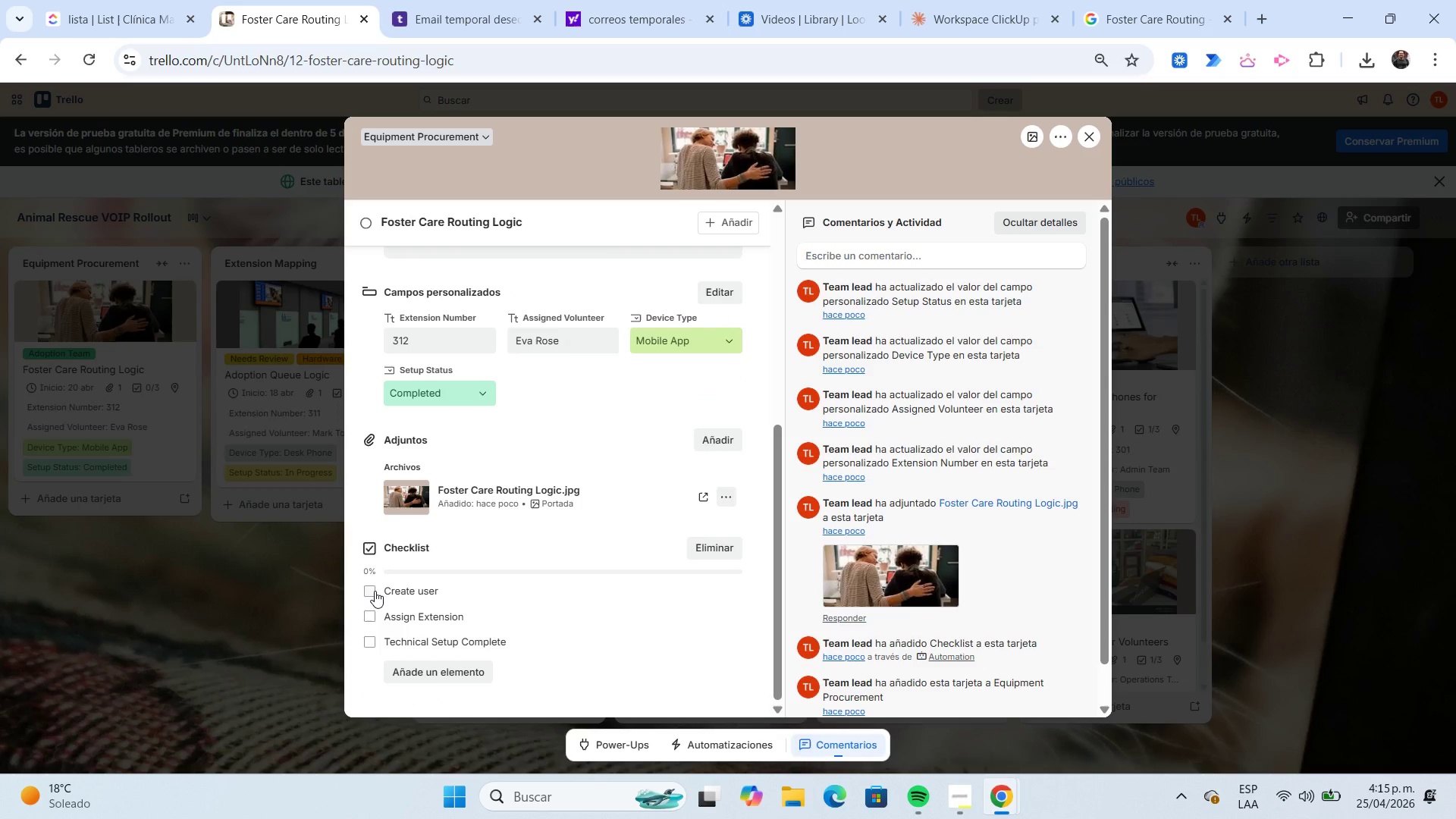 
left_click([375, 591])
 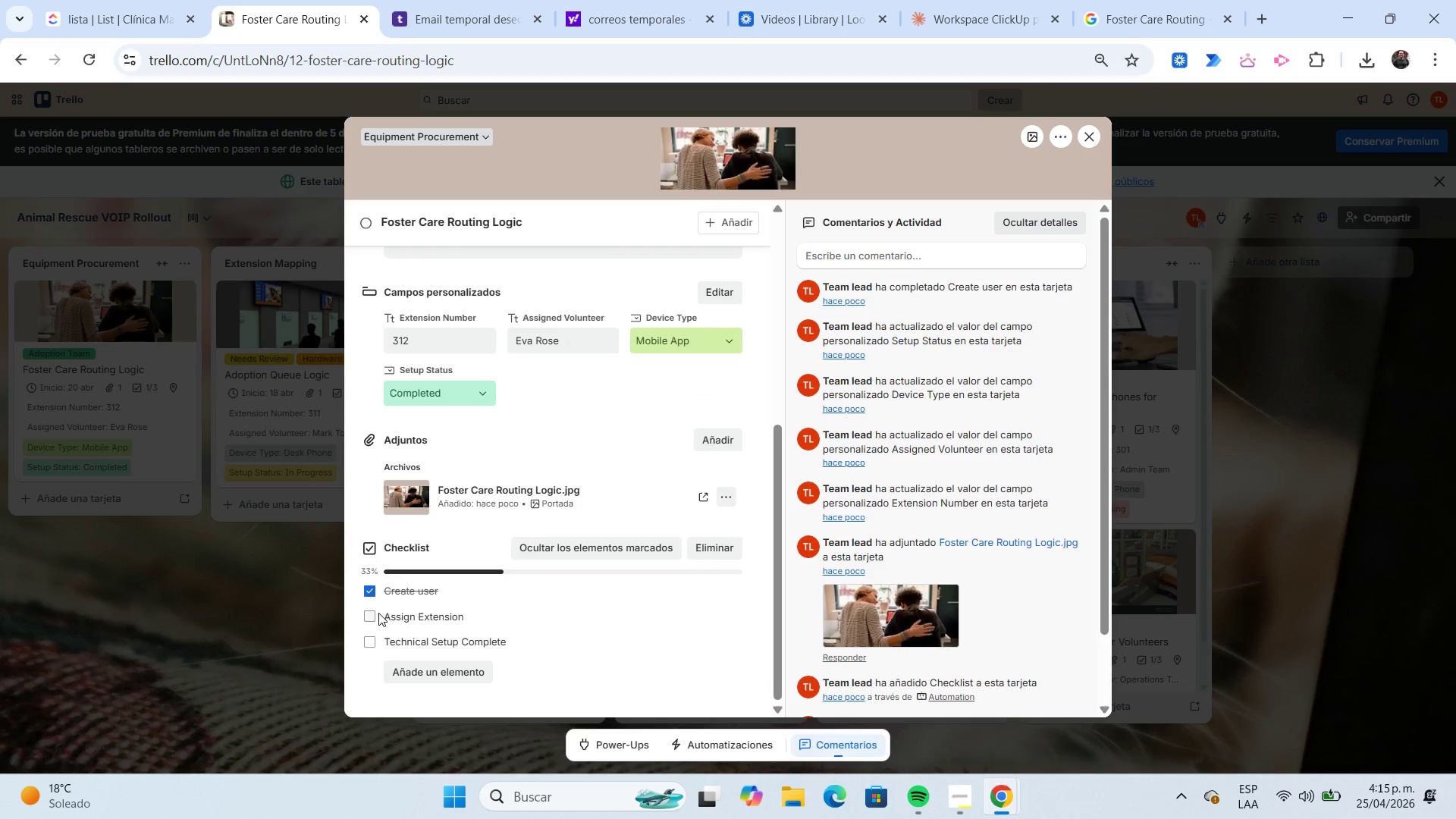 
left_click([372, 613])
 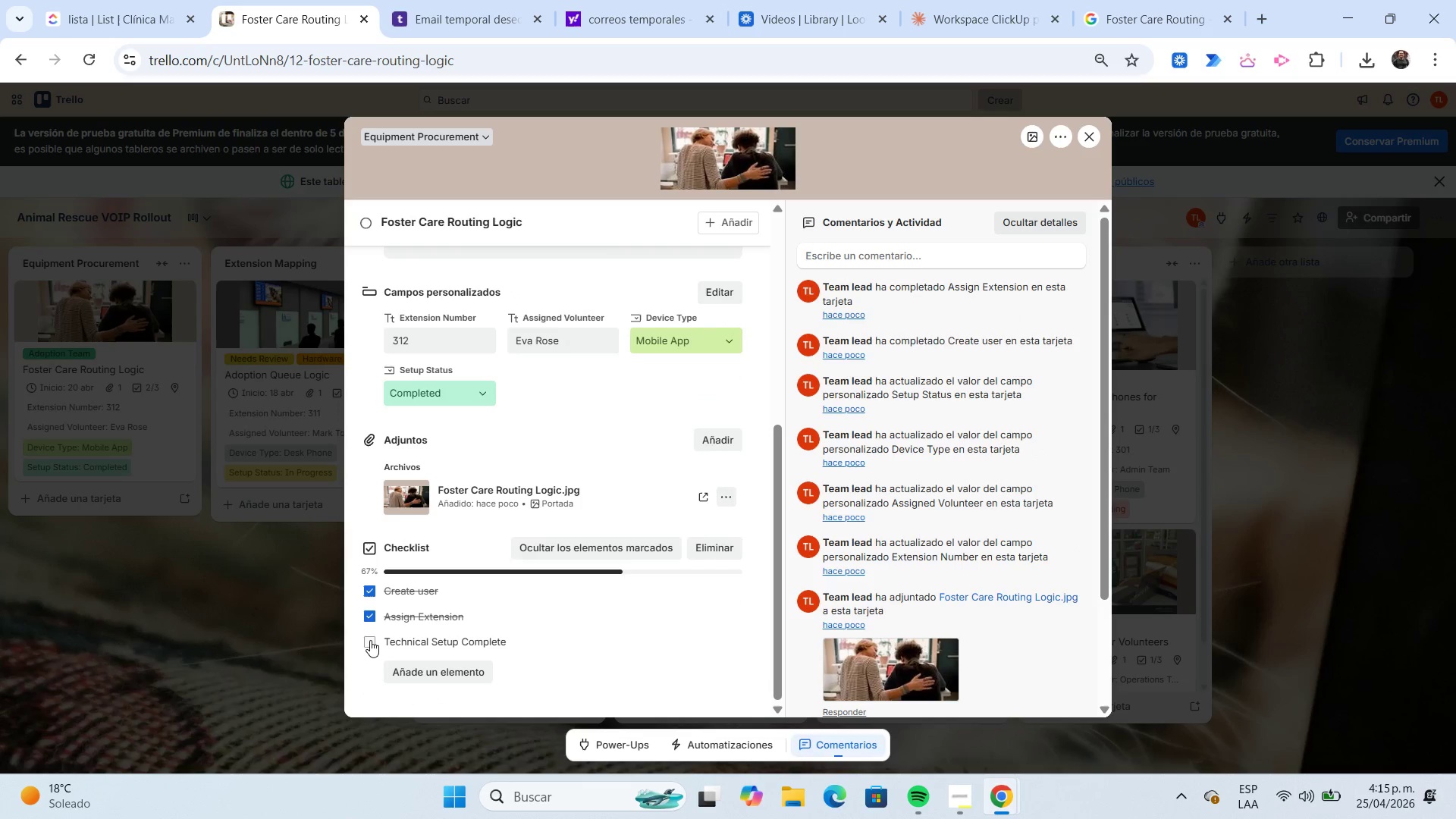 
left_click([370, 640])
 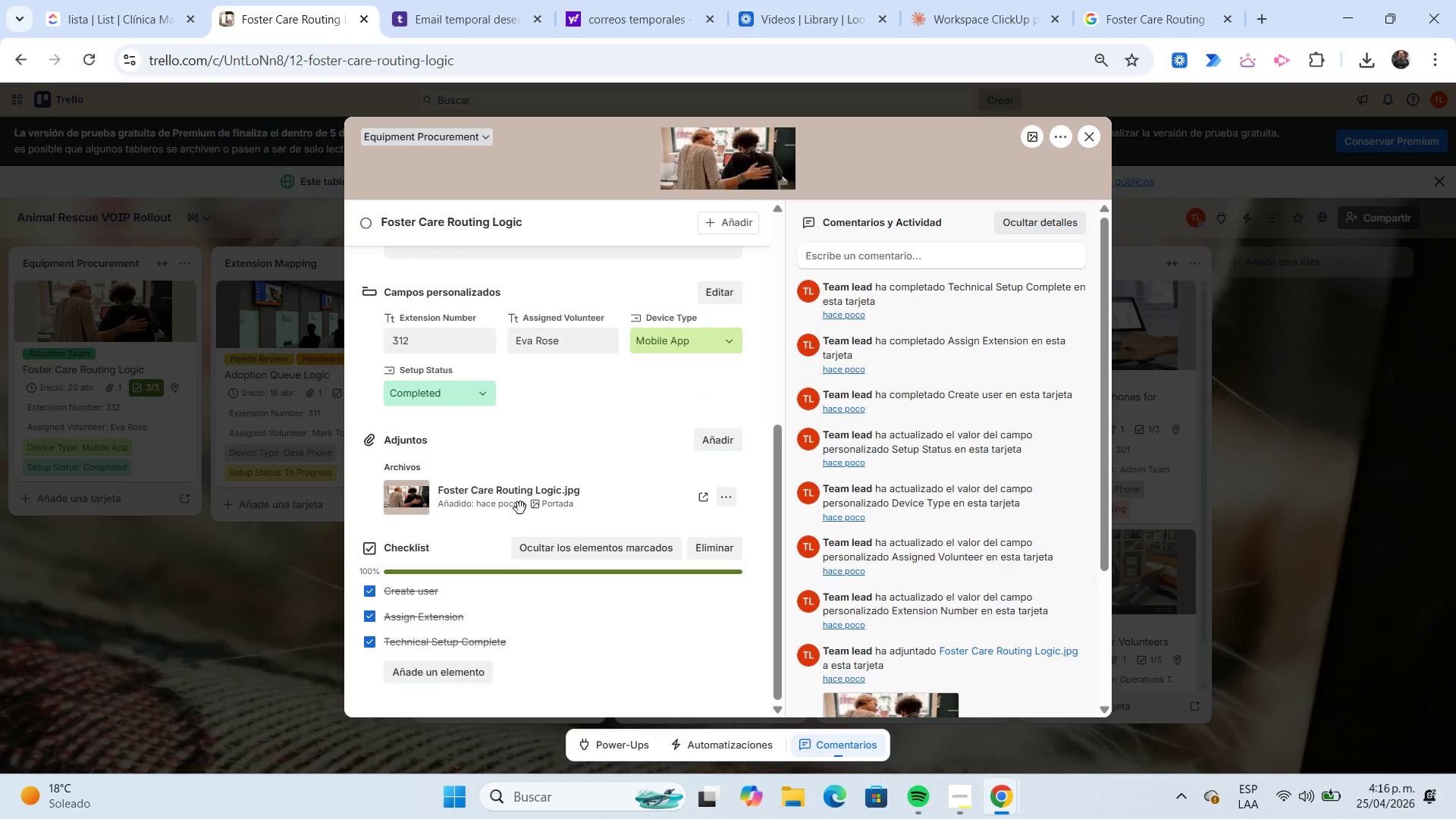 
scroll: coordinate [574, 434], scroll_direction: up, amount: 3.0
 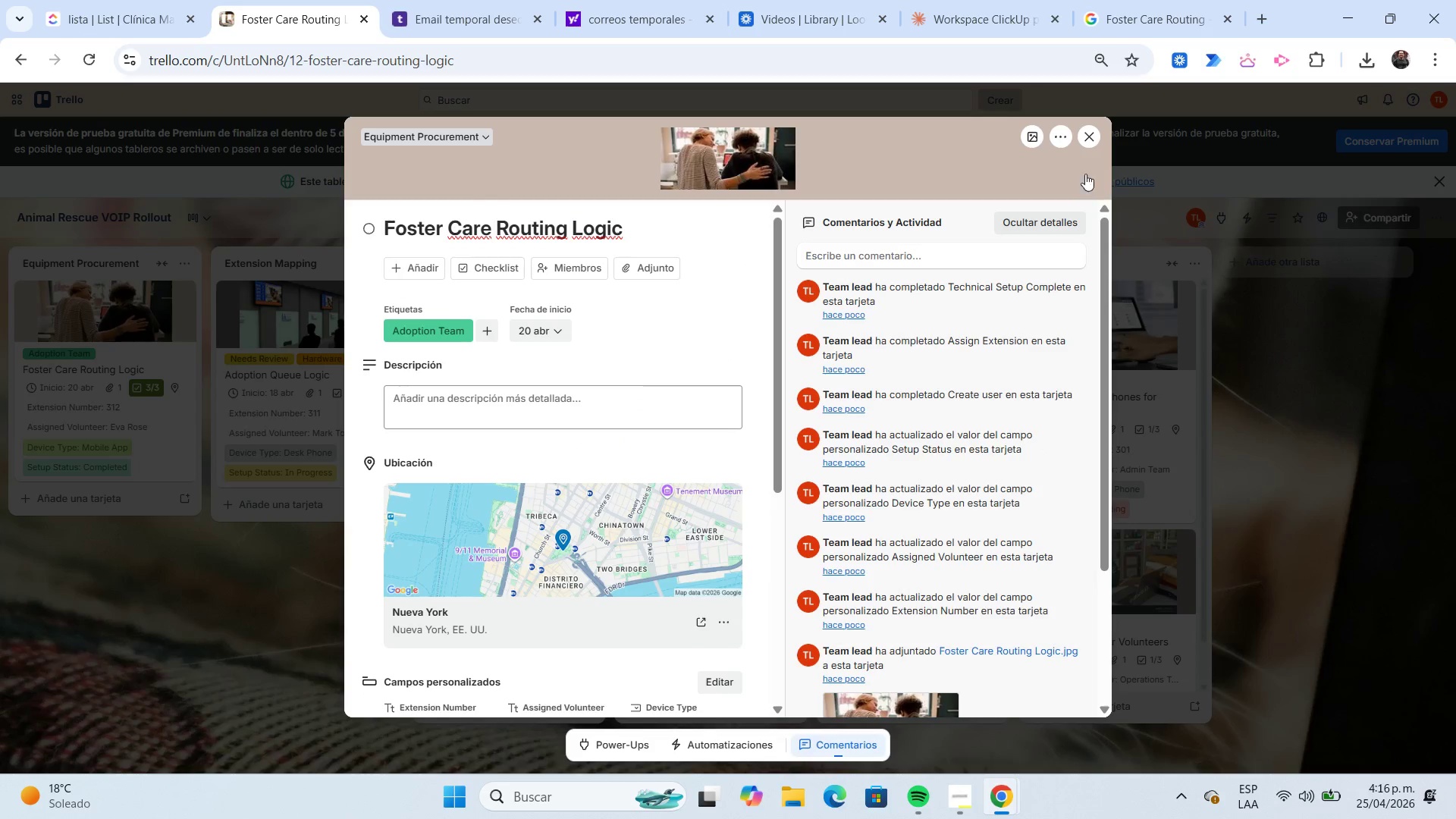 
left_click([1083, 142])
 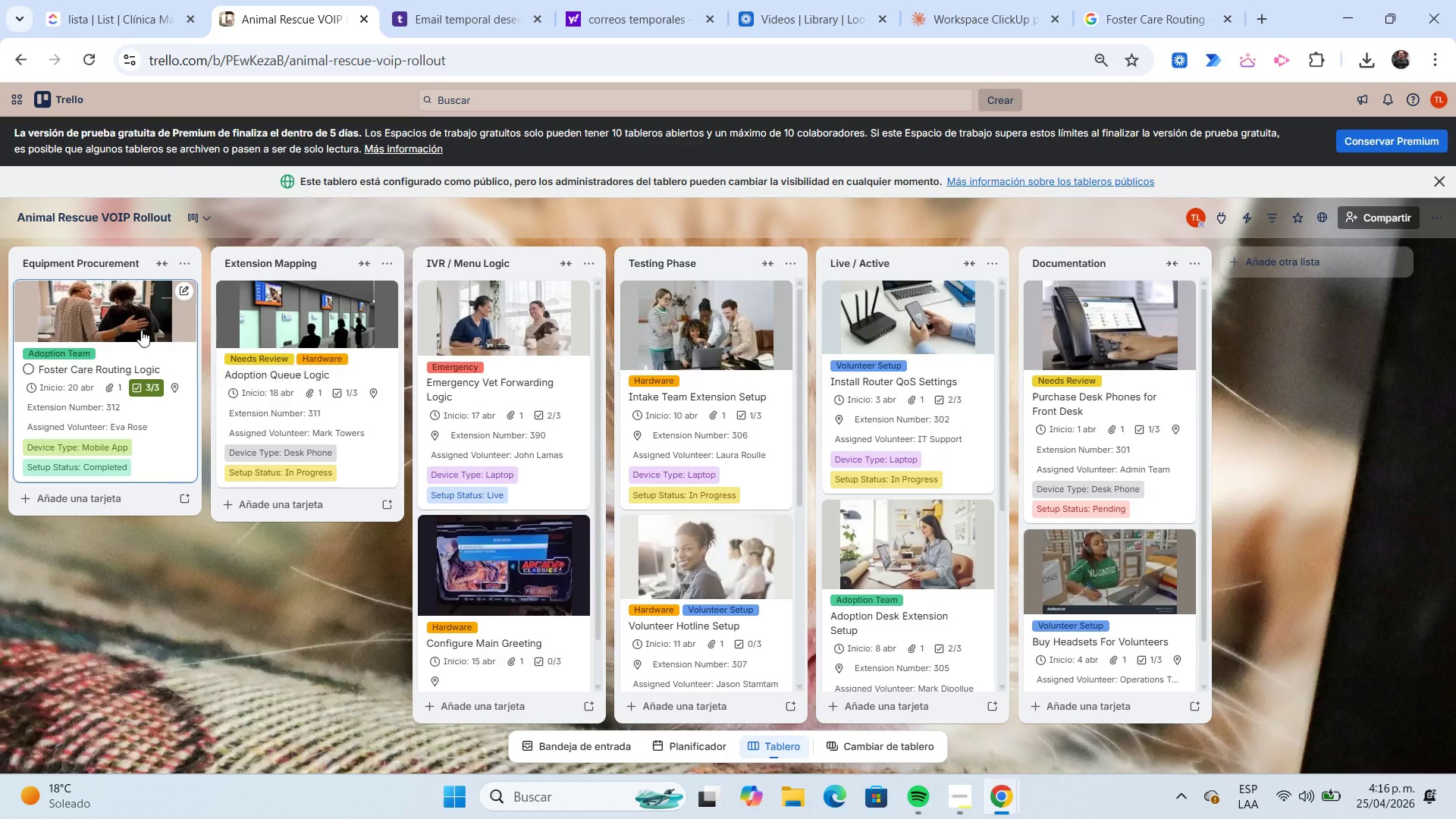 
left_click_drag(start_coordinate=[133, 313], to_coordinate=[302, 457])
 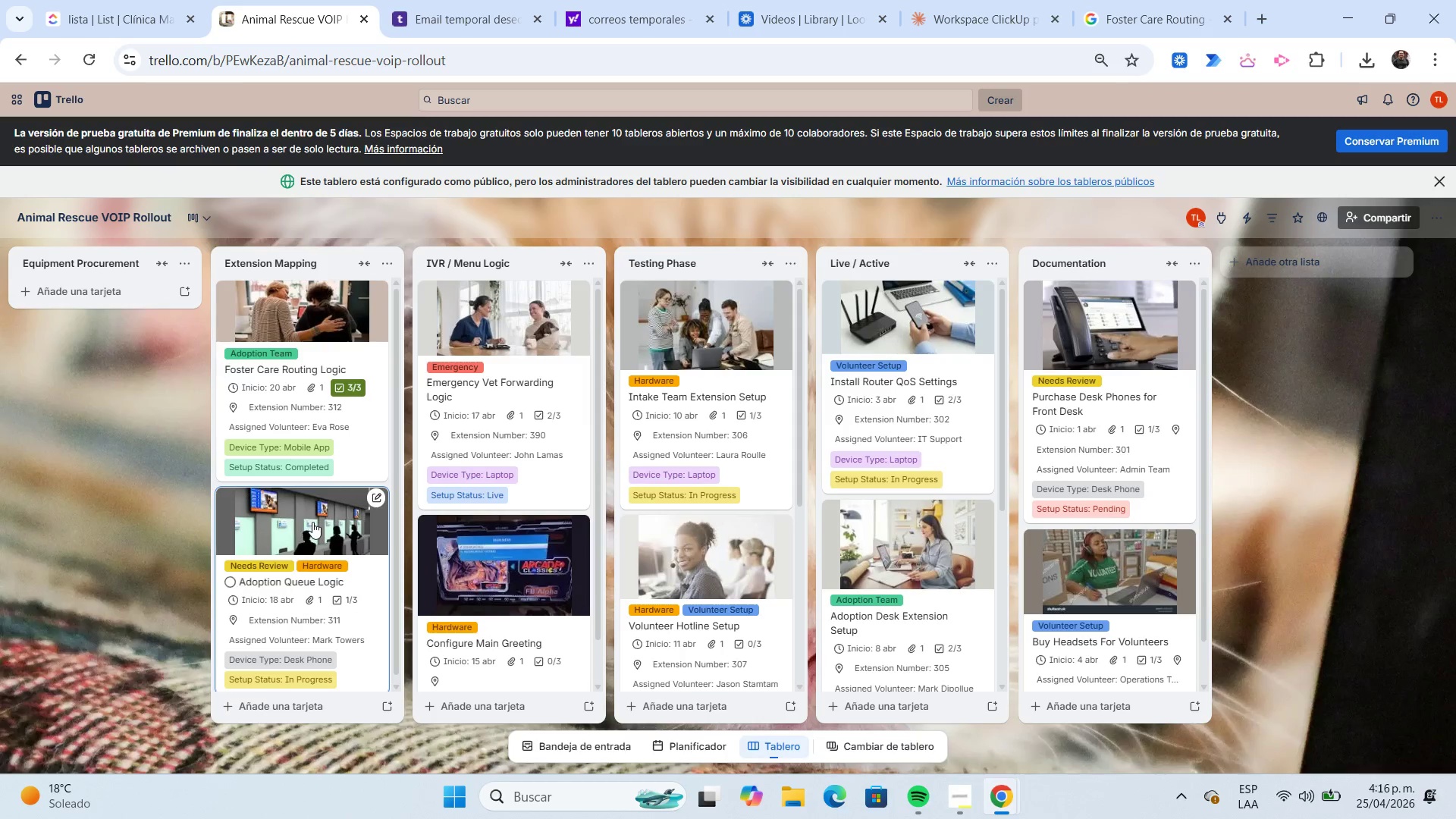 
left_click_drag(start_coordinate=[314, 520], to_coordinate=[308, 375])
 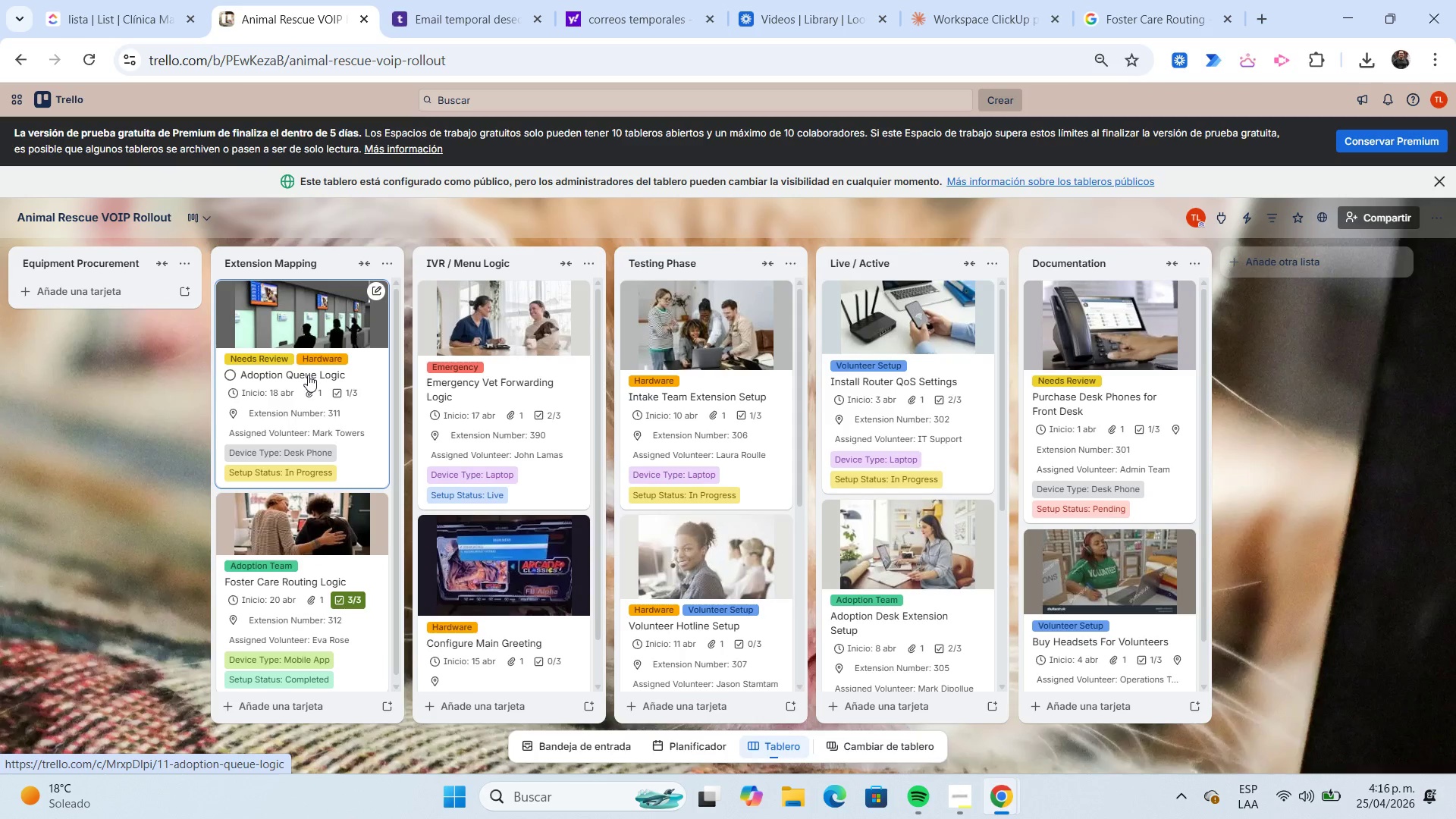 
wait(12.44)
 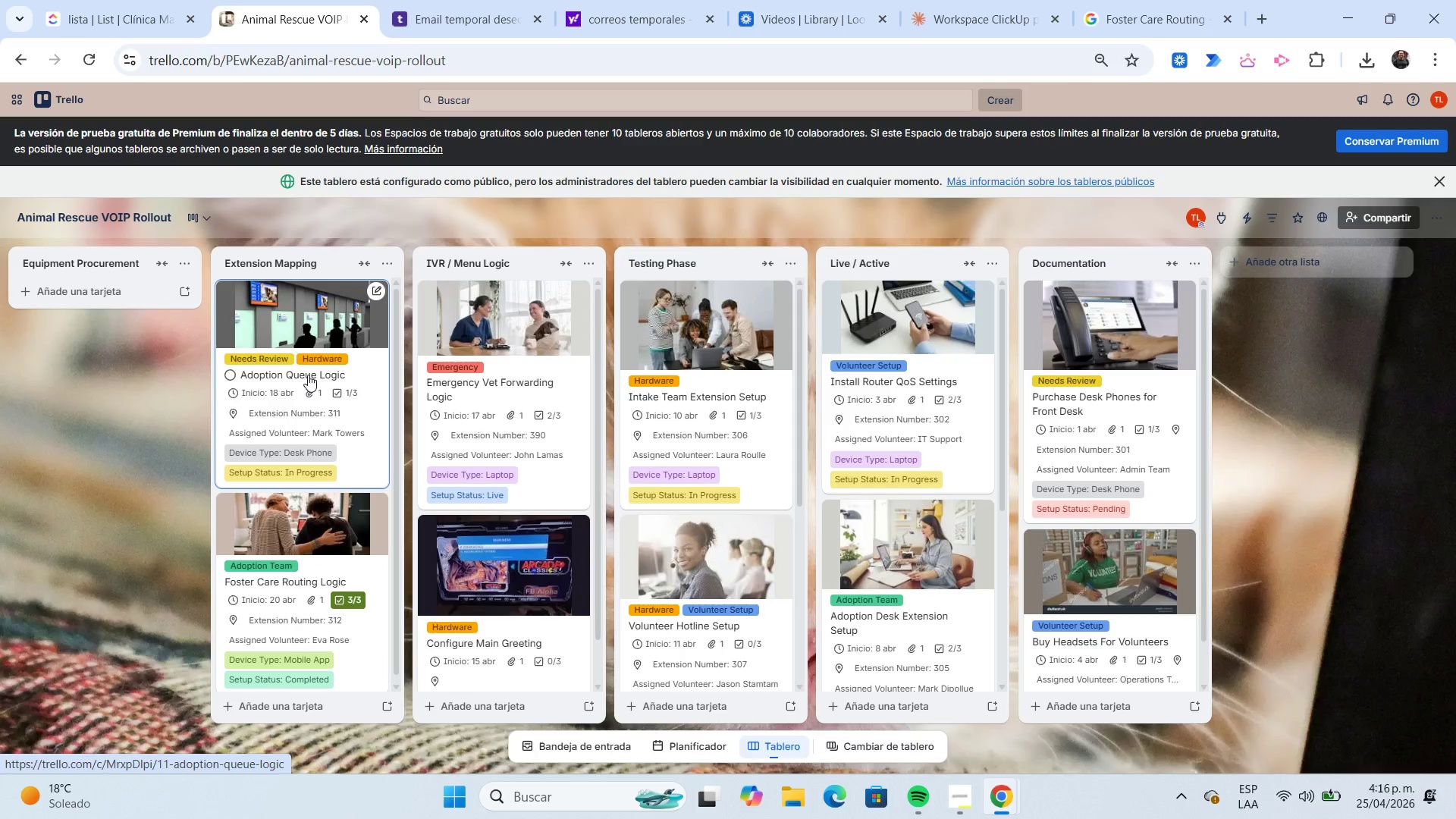 
left_click([102, 290])
 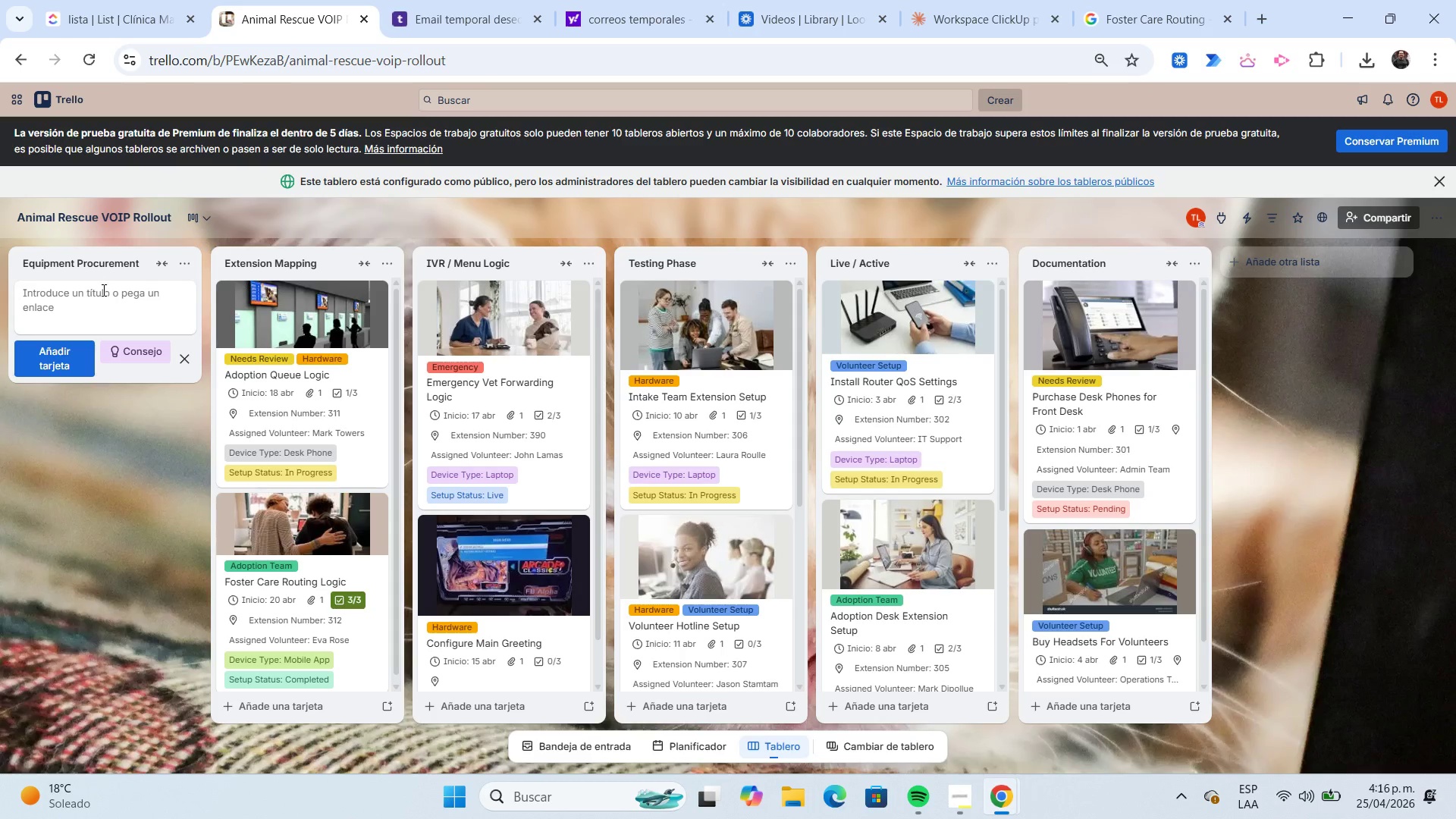 
type(Full Inbound Call Test)
 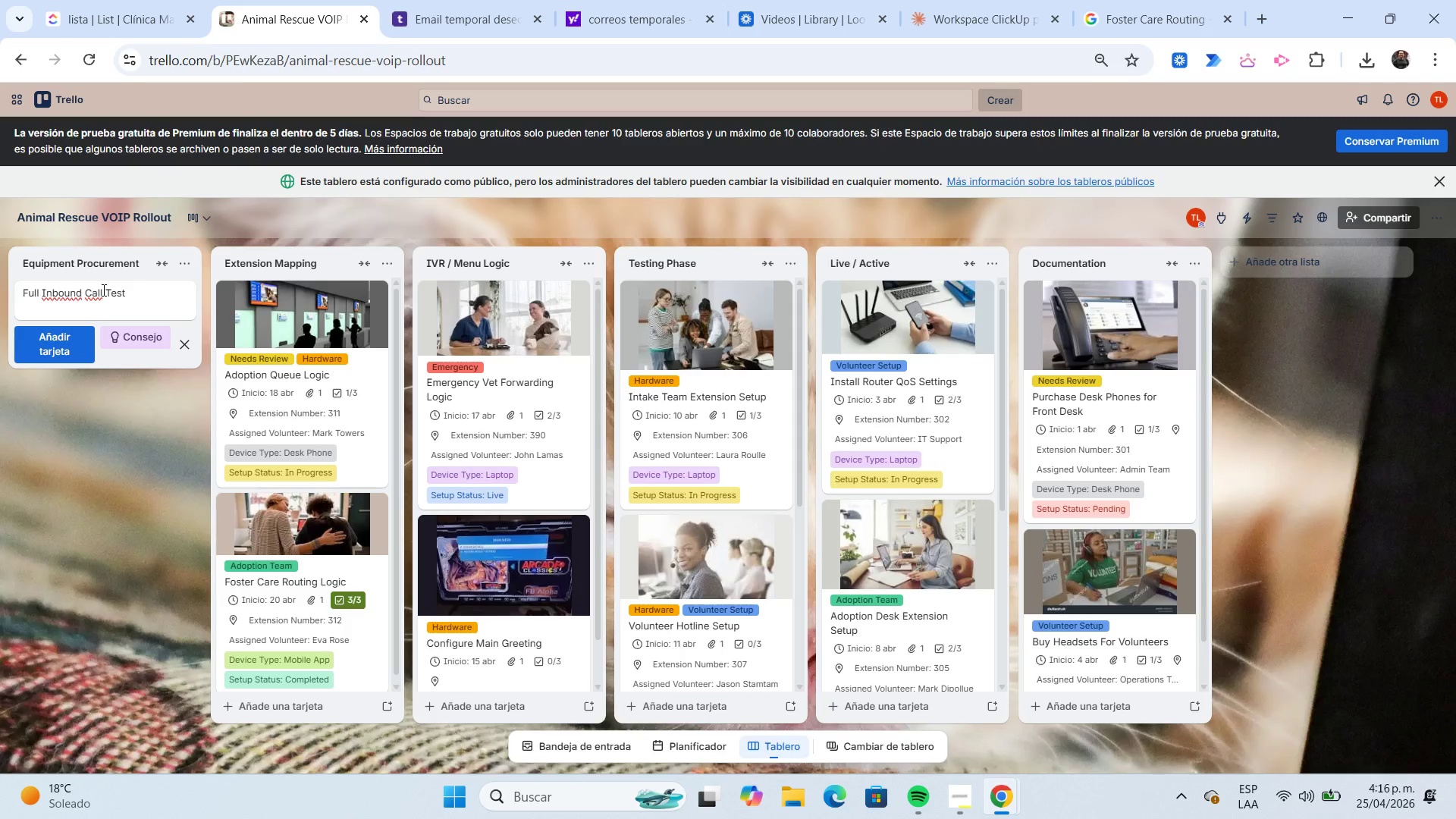 
key(Enter)
 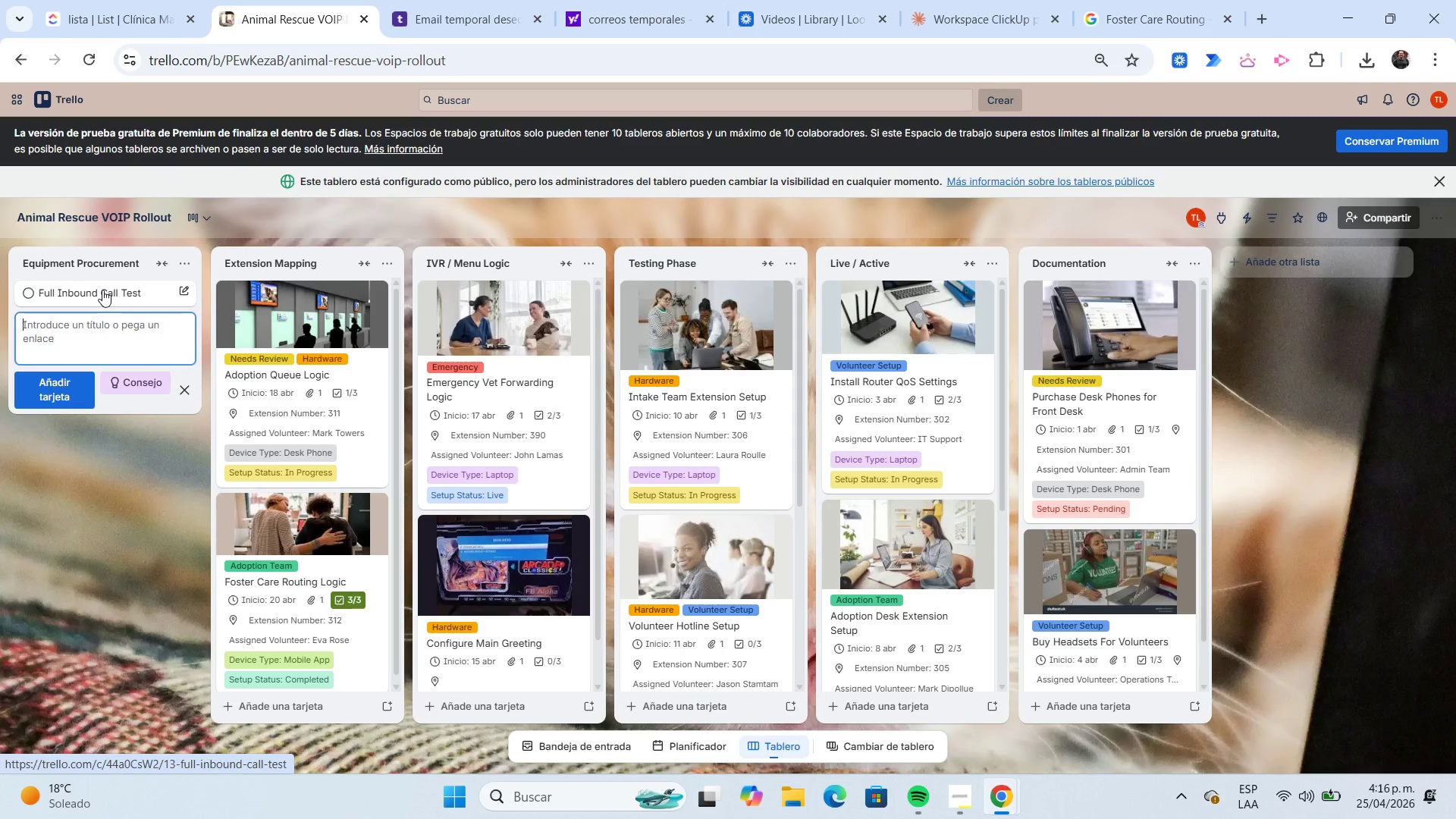 
left_click([102, 290])
 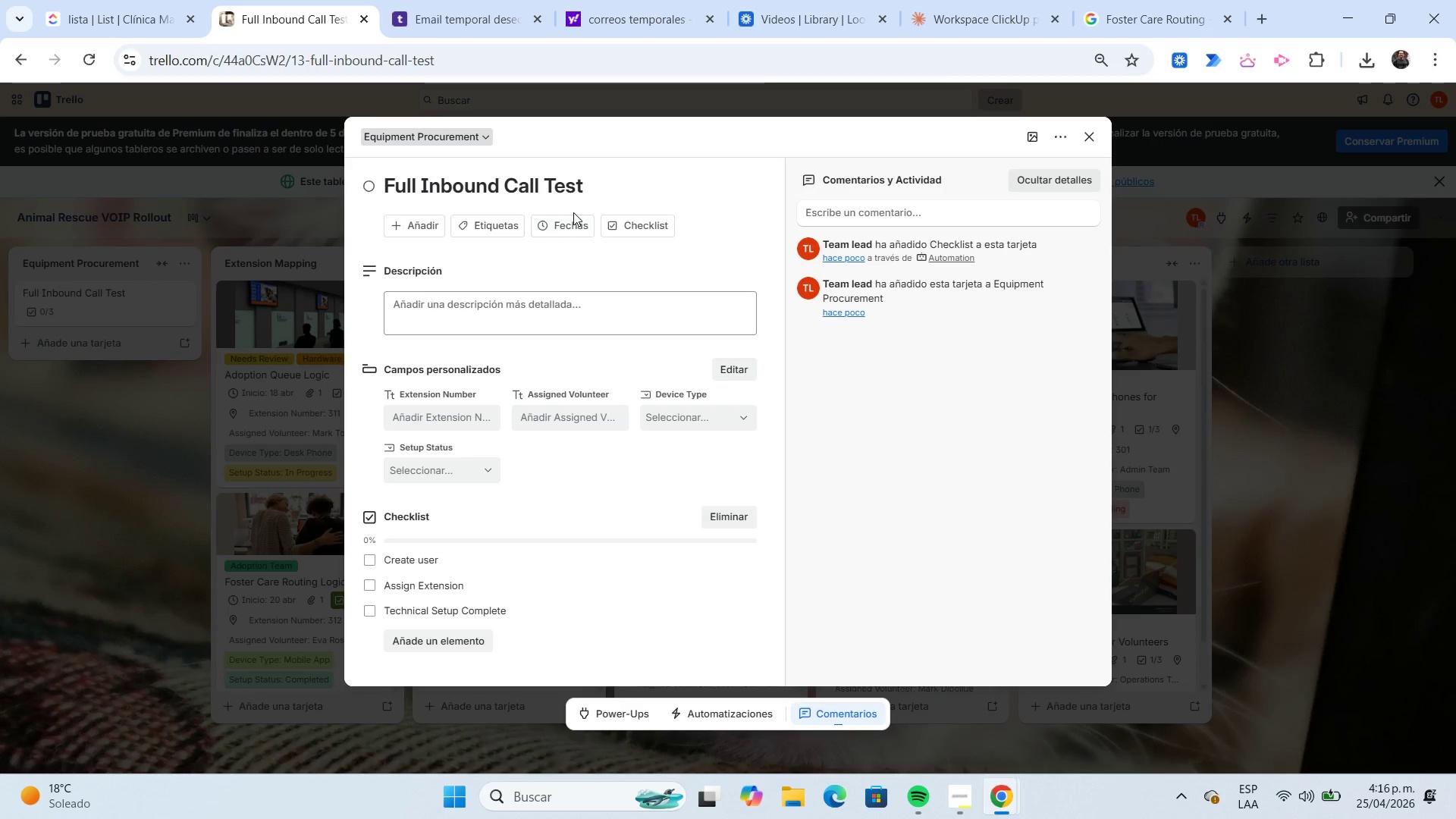 
left_click([591, 190])
 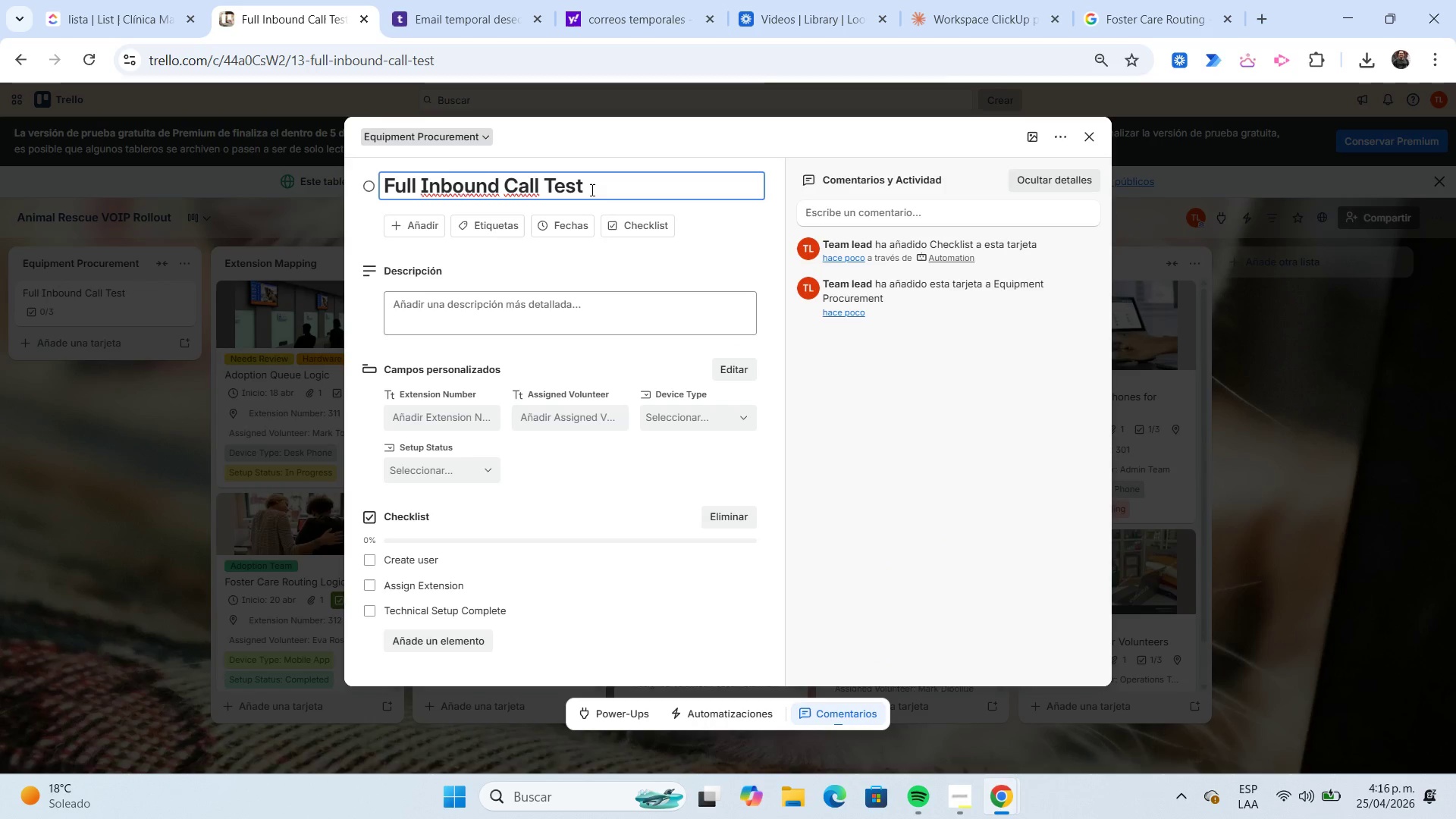 
key(Shift+Home)
 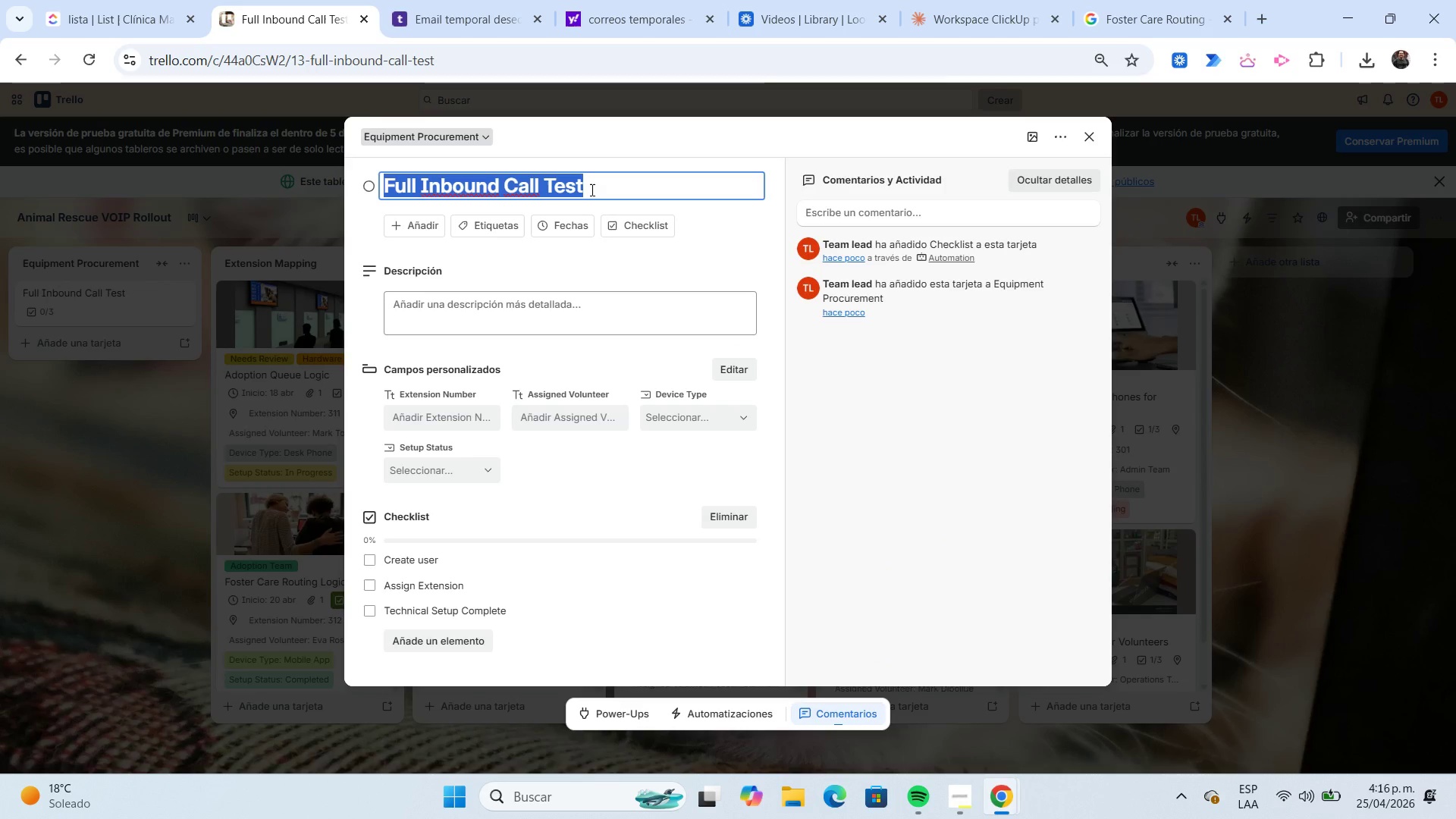 
key(Control+C)
 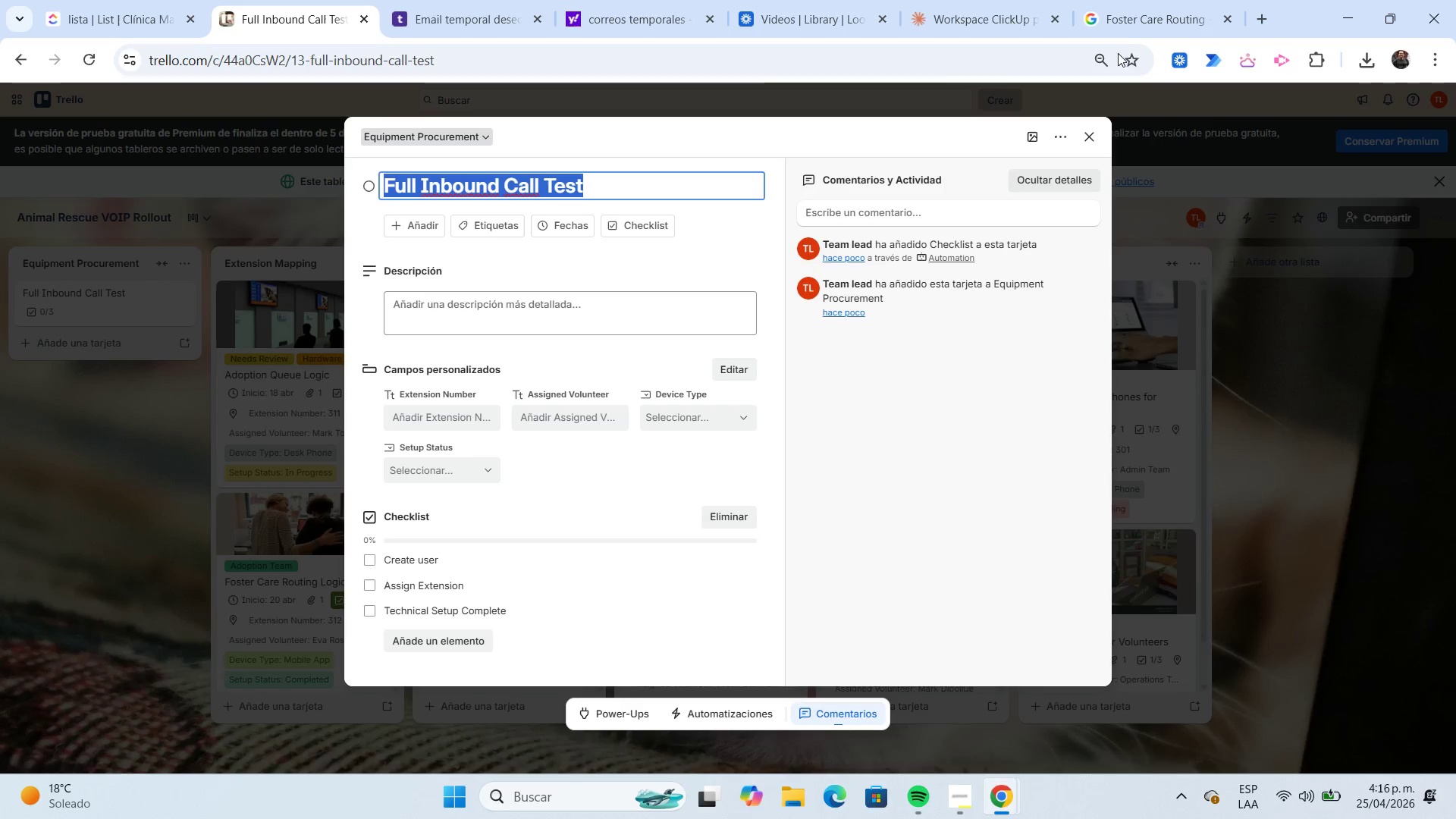 
left_click([1115, 28])
 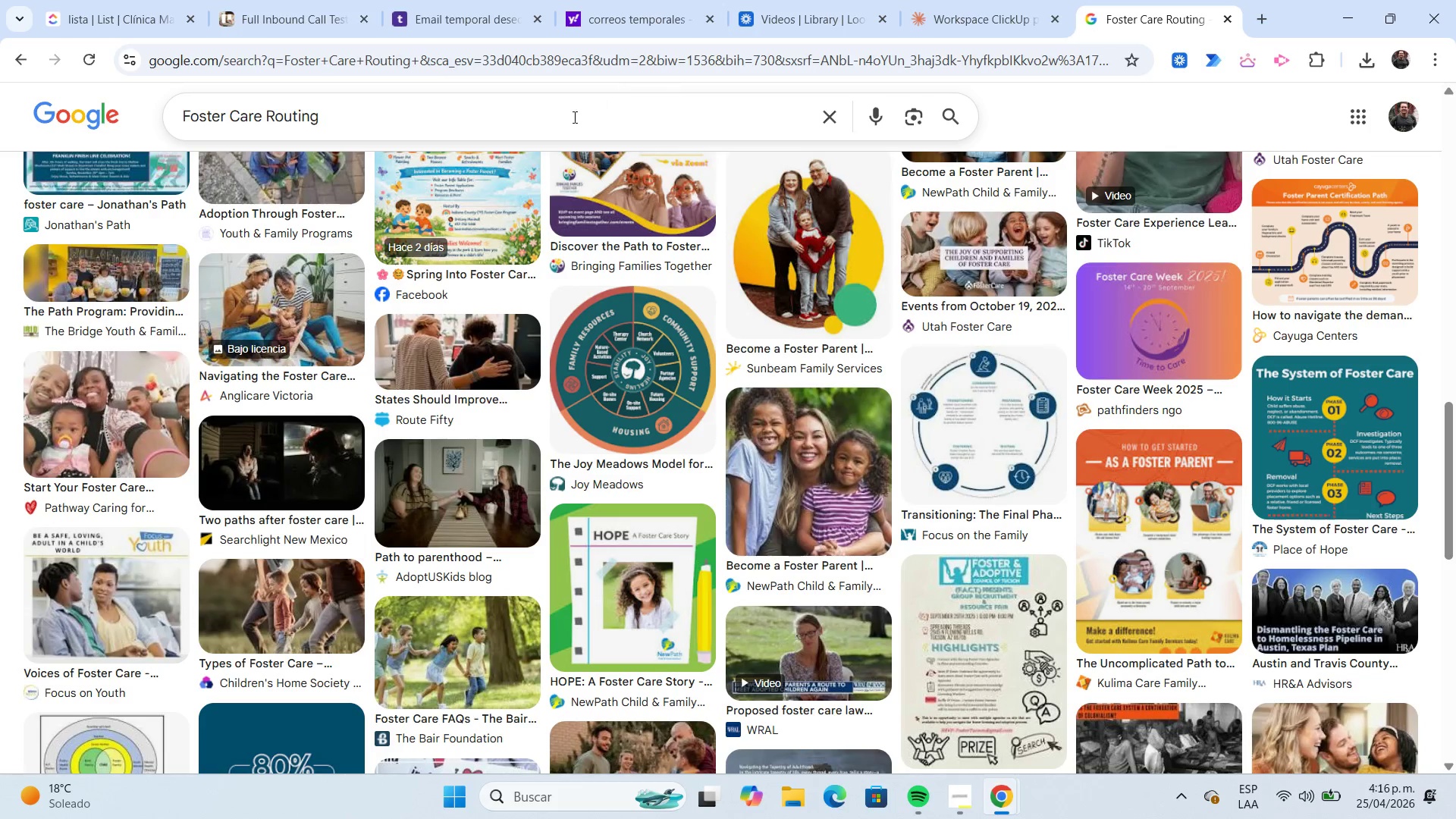 
left_click([564, 124])
 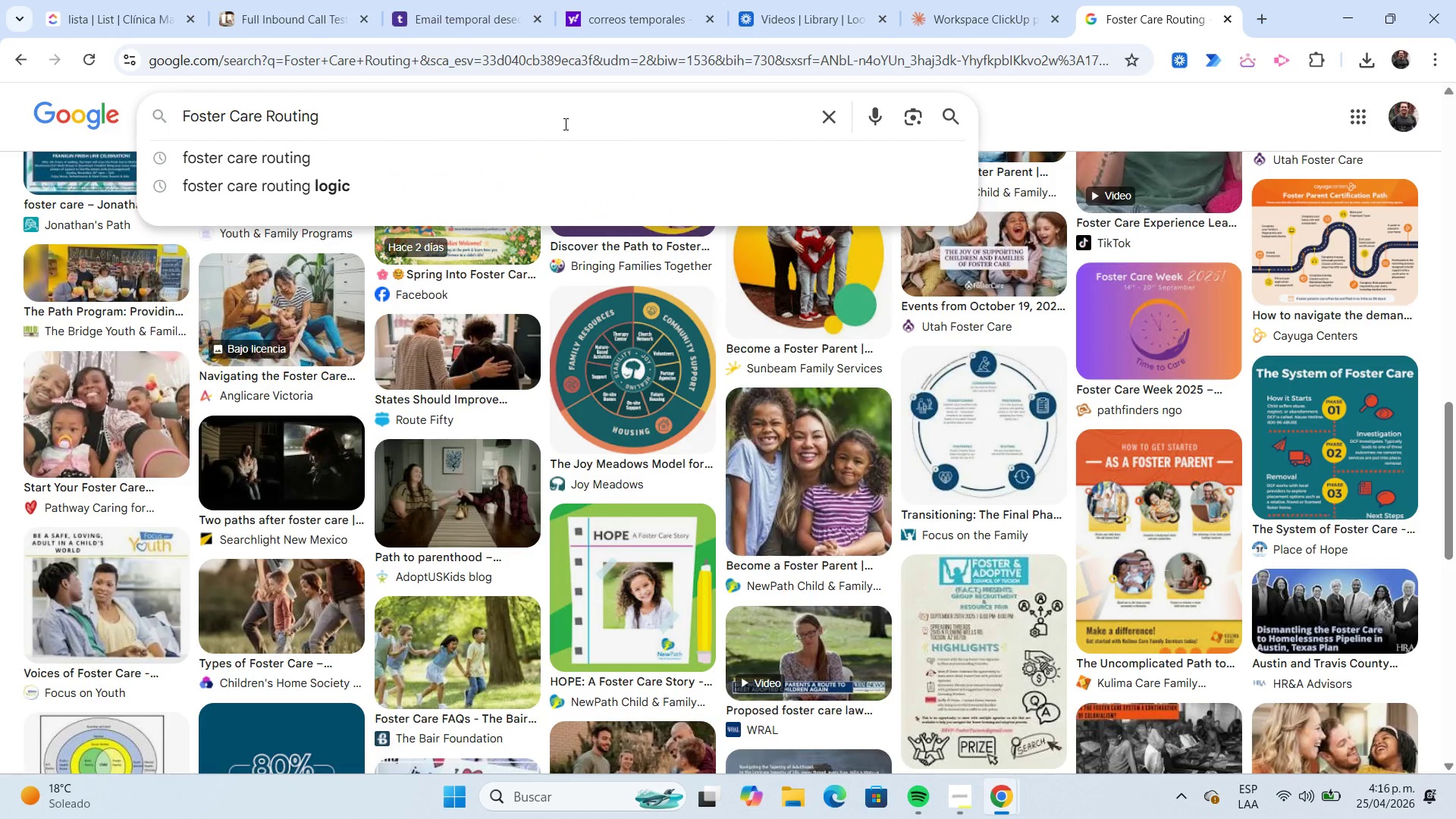 
key(Shift+ShiftLeft)
 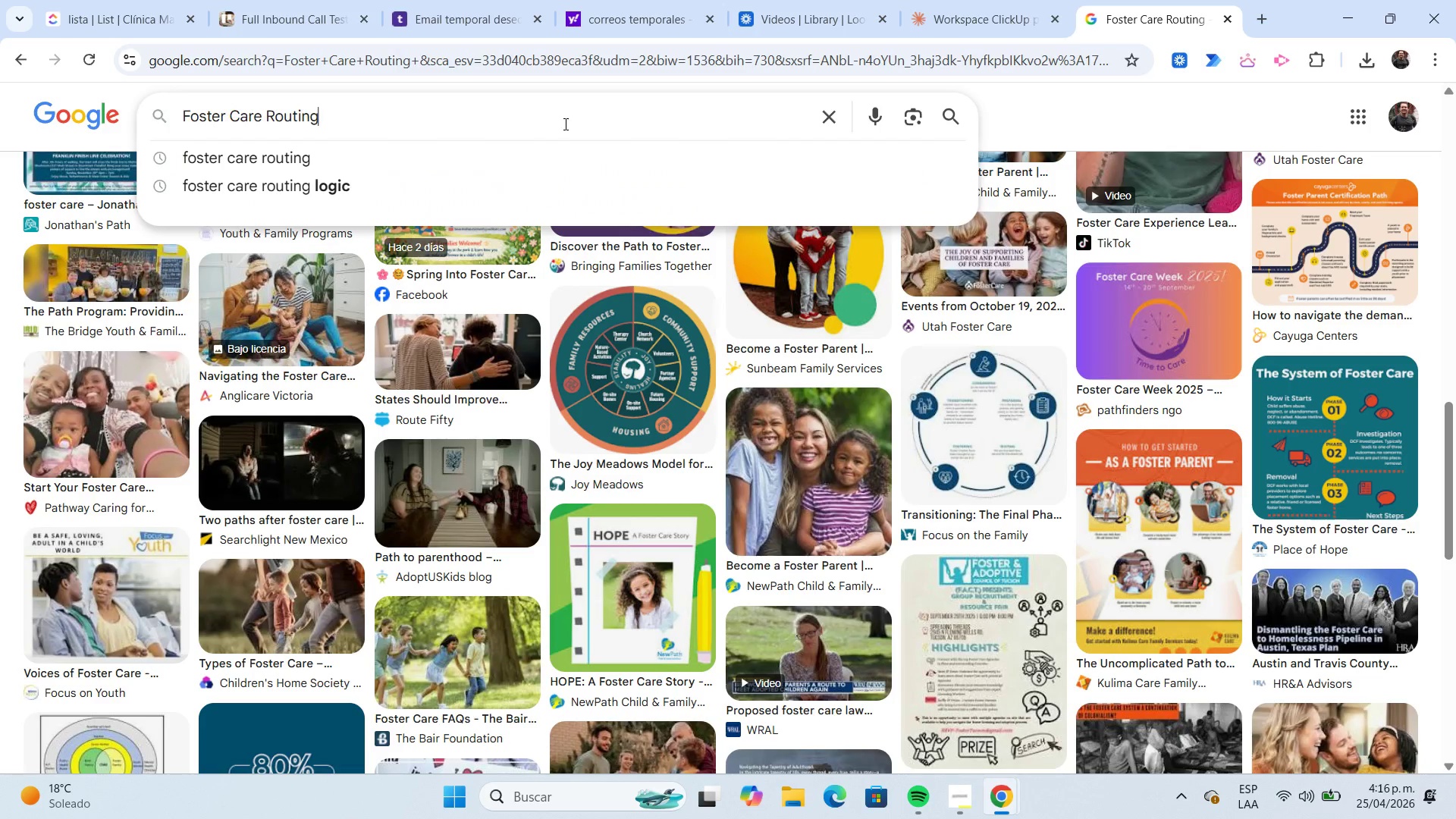 
key(Shift+Home)
 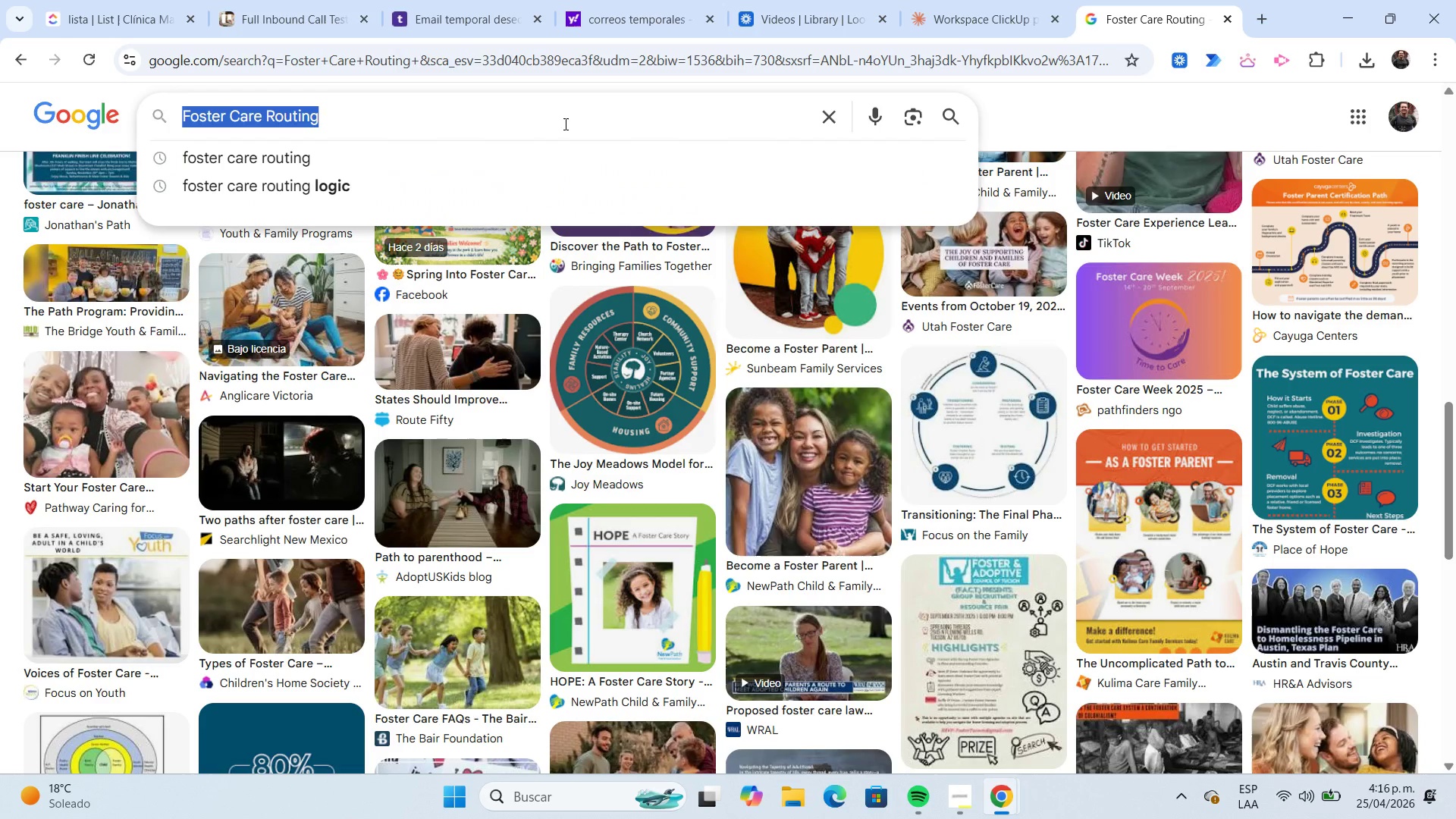 
key(Control+V)
 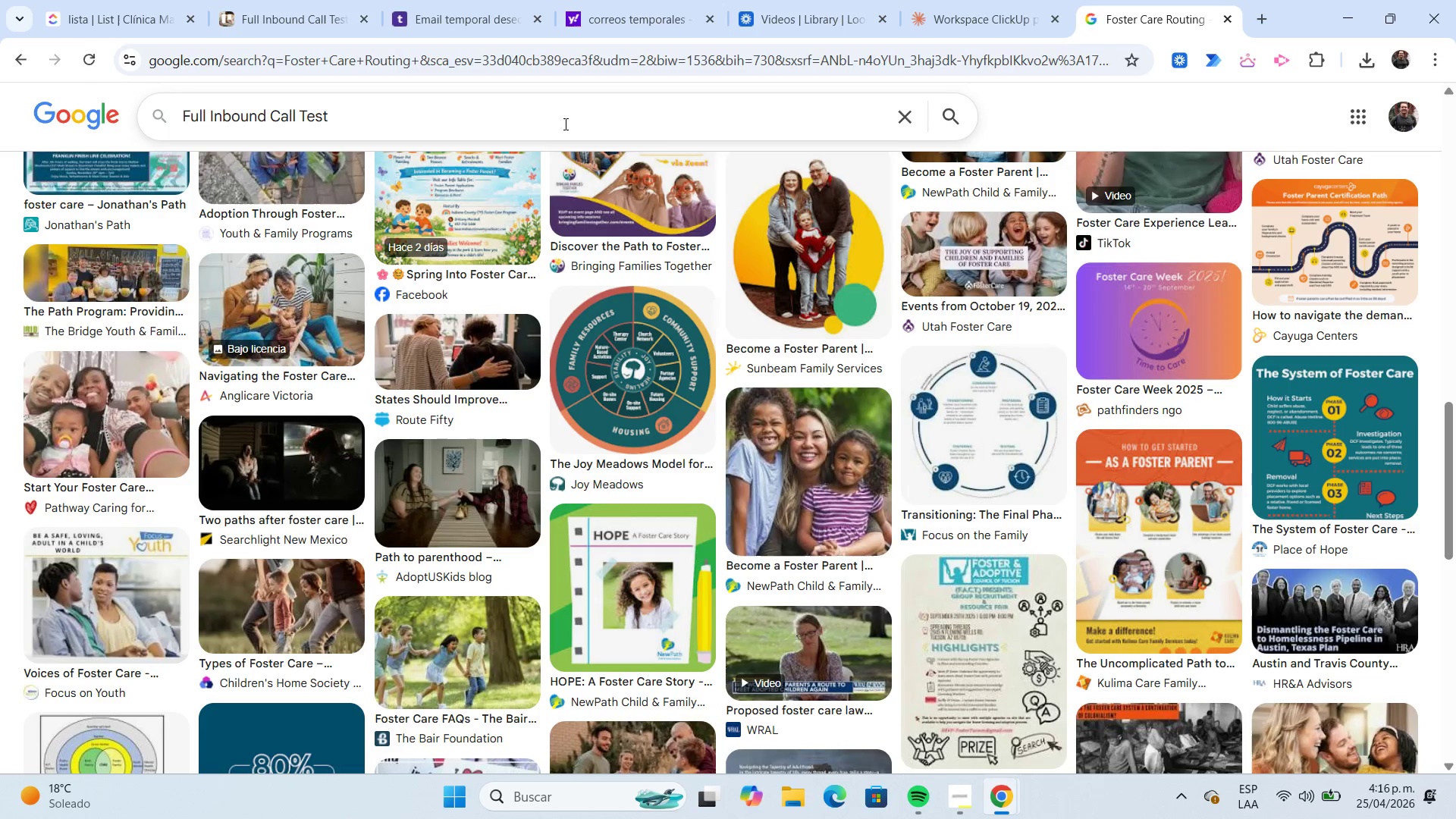 
key(Enter)
 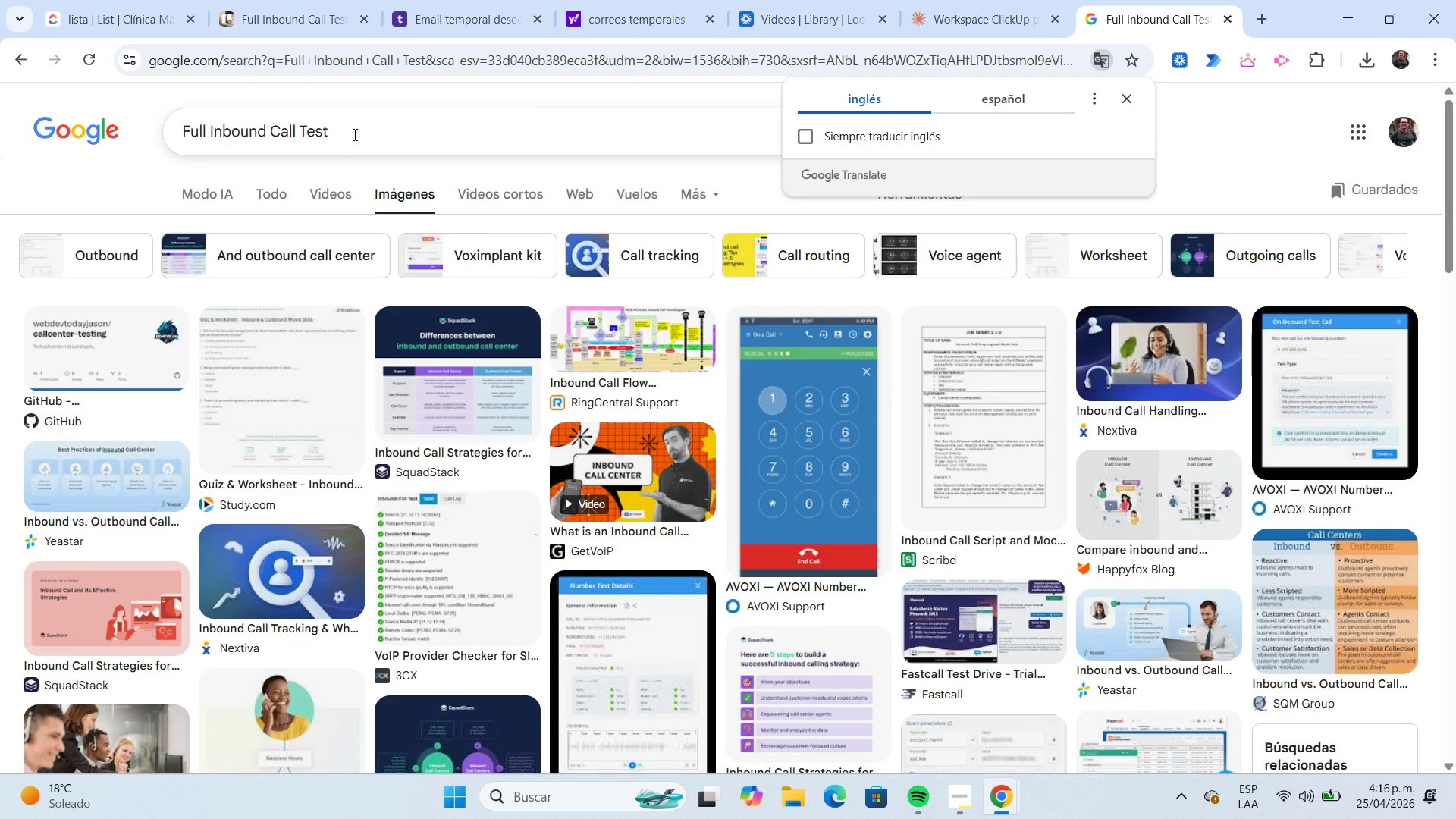 
left_click([355, 135])
 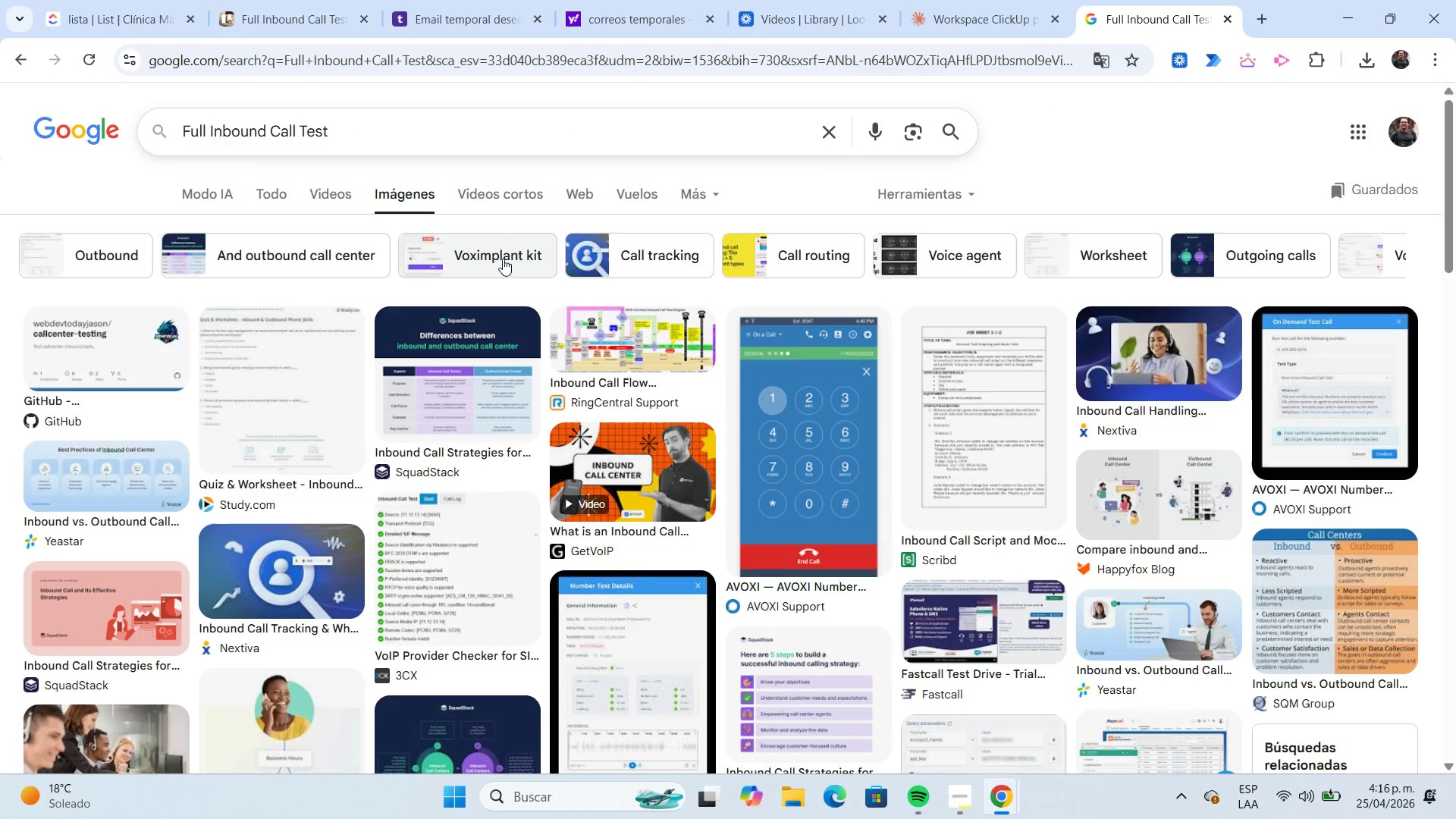 
scroll: coordinate [586, 300], scroll_direction: down, amount: 6.0
 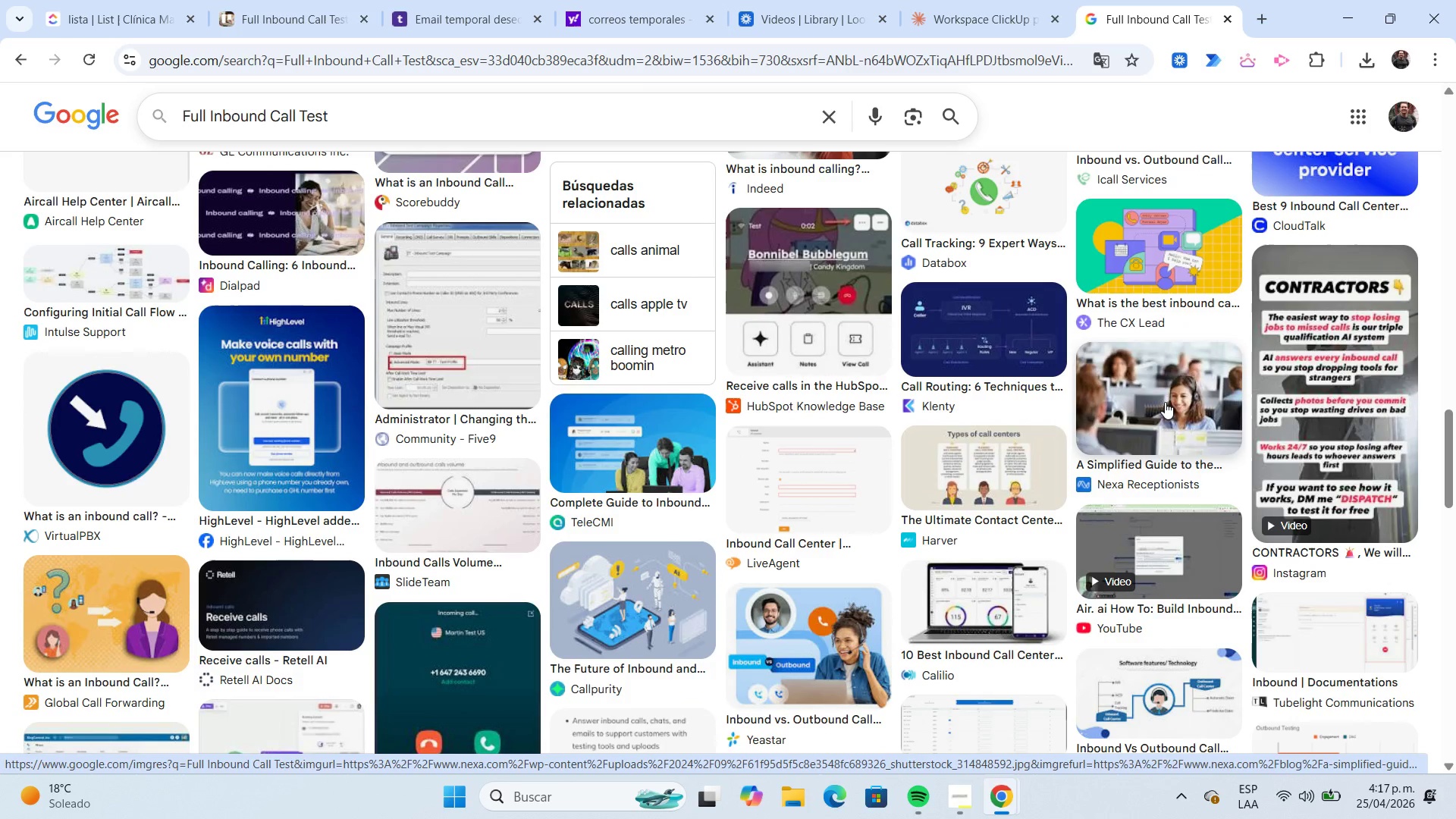 
right_click([1165, 402])
 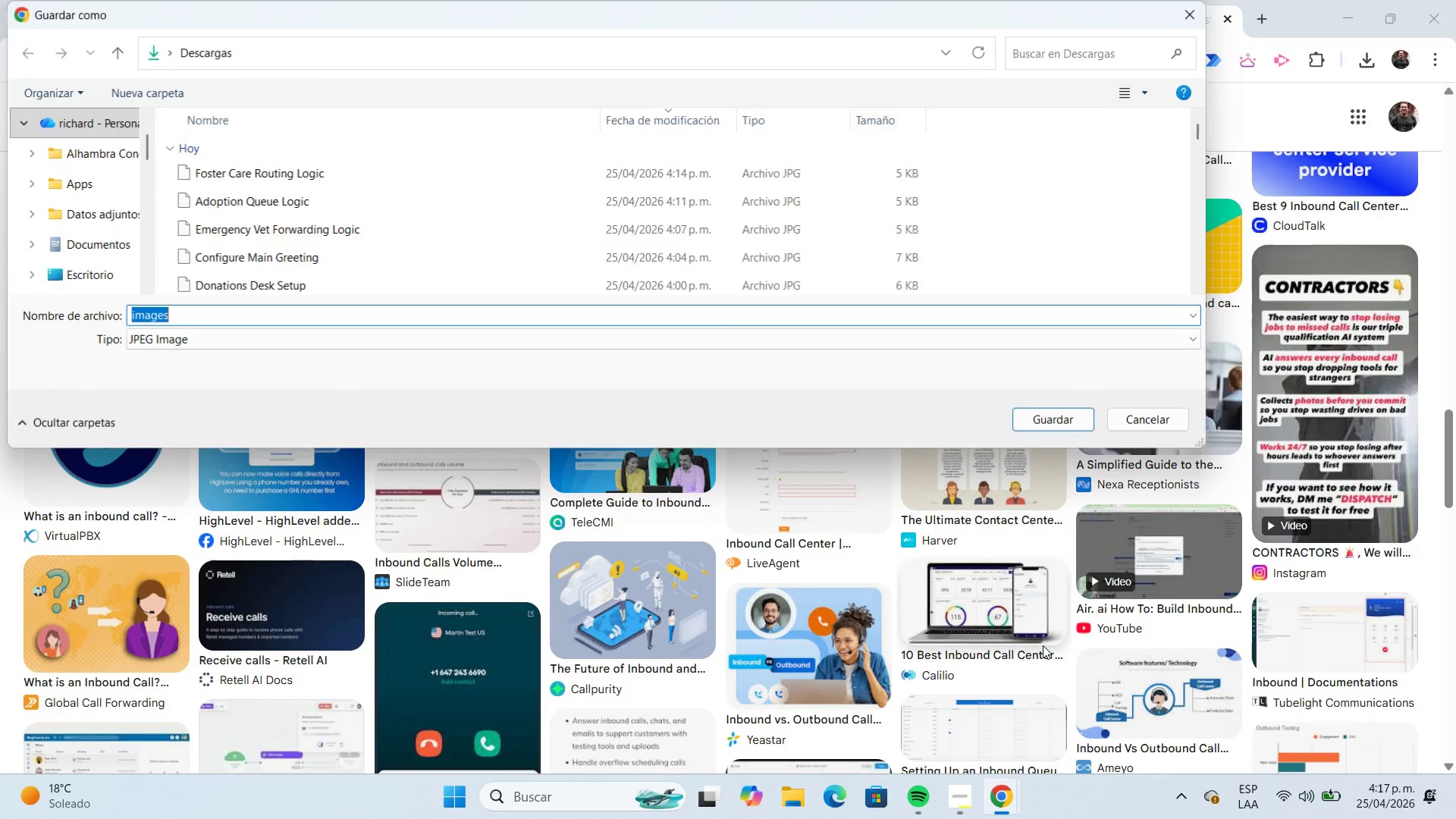 
key(Control+V)
 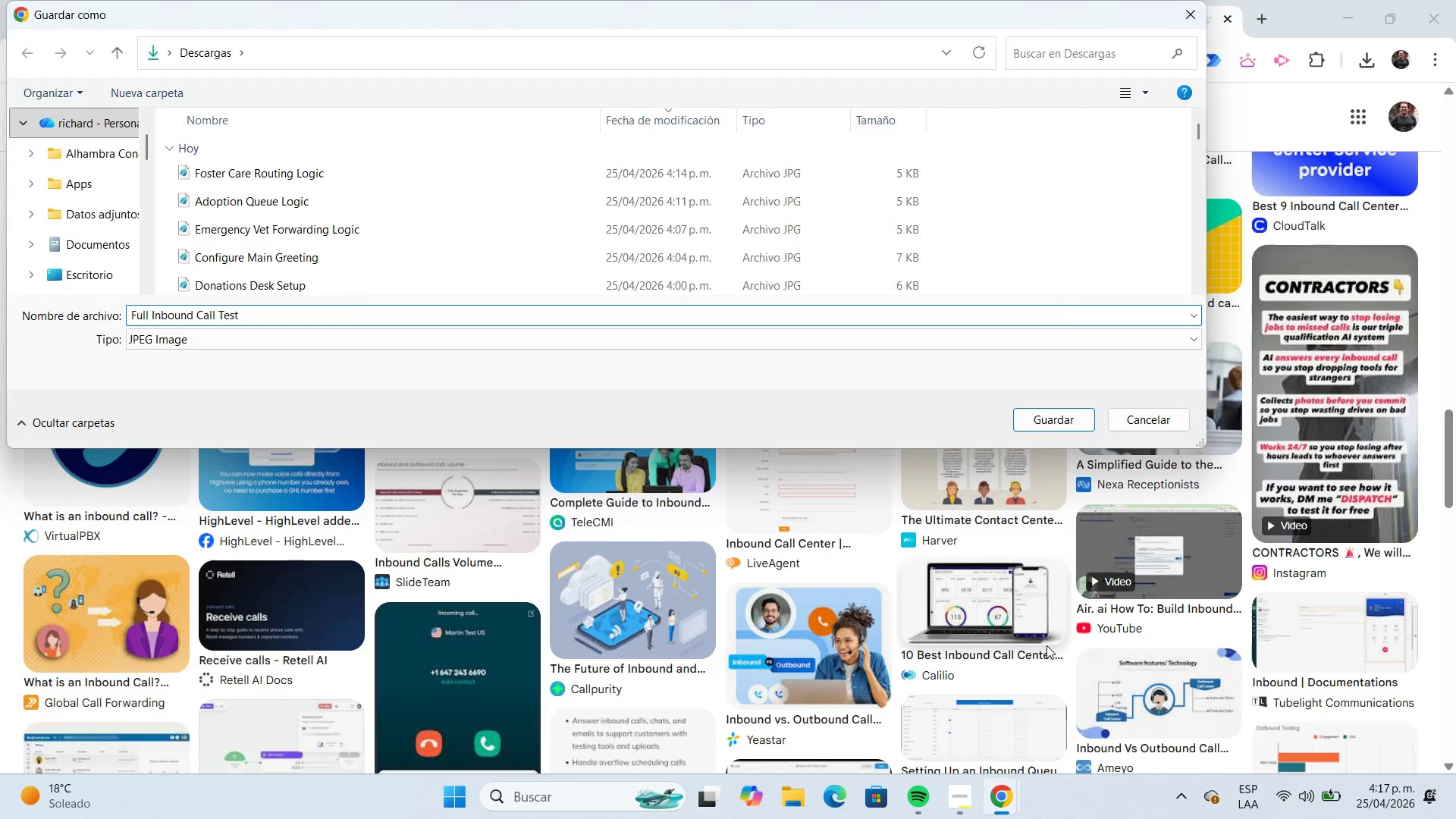 
key(Enter)
 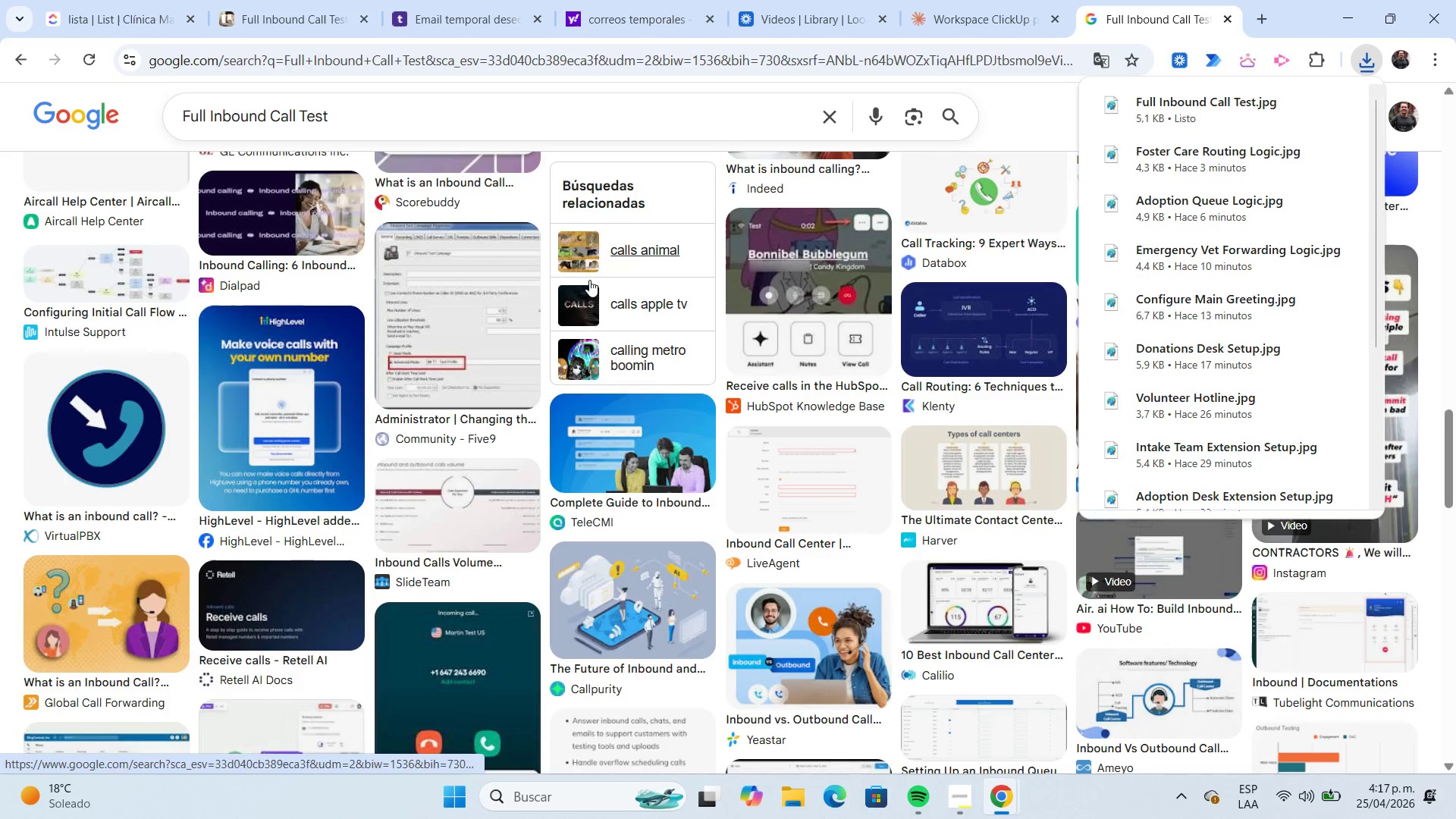 
left_click([316, 27])
 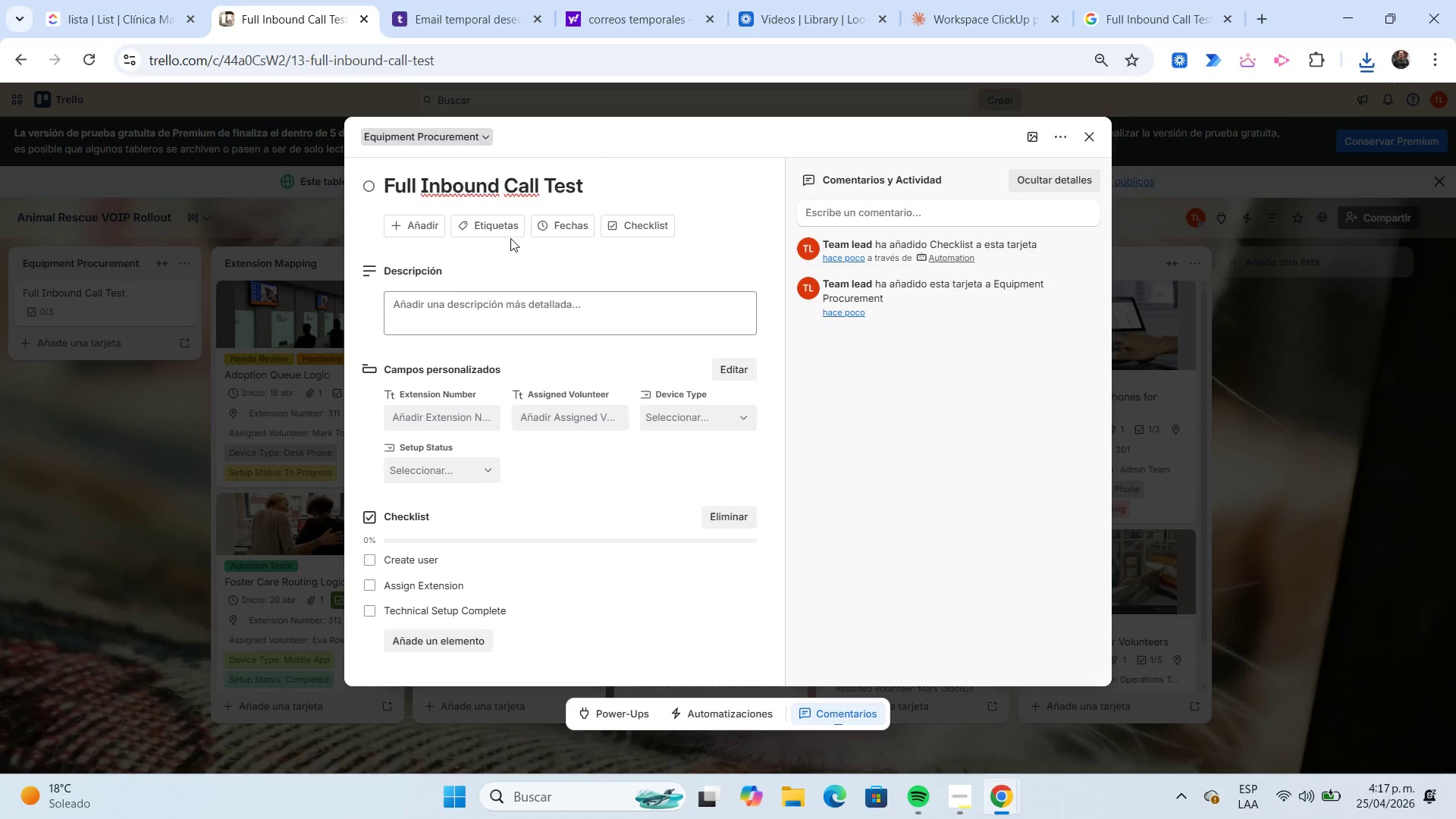 
left_click([504, 234])
 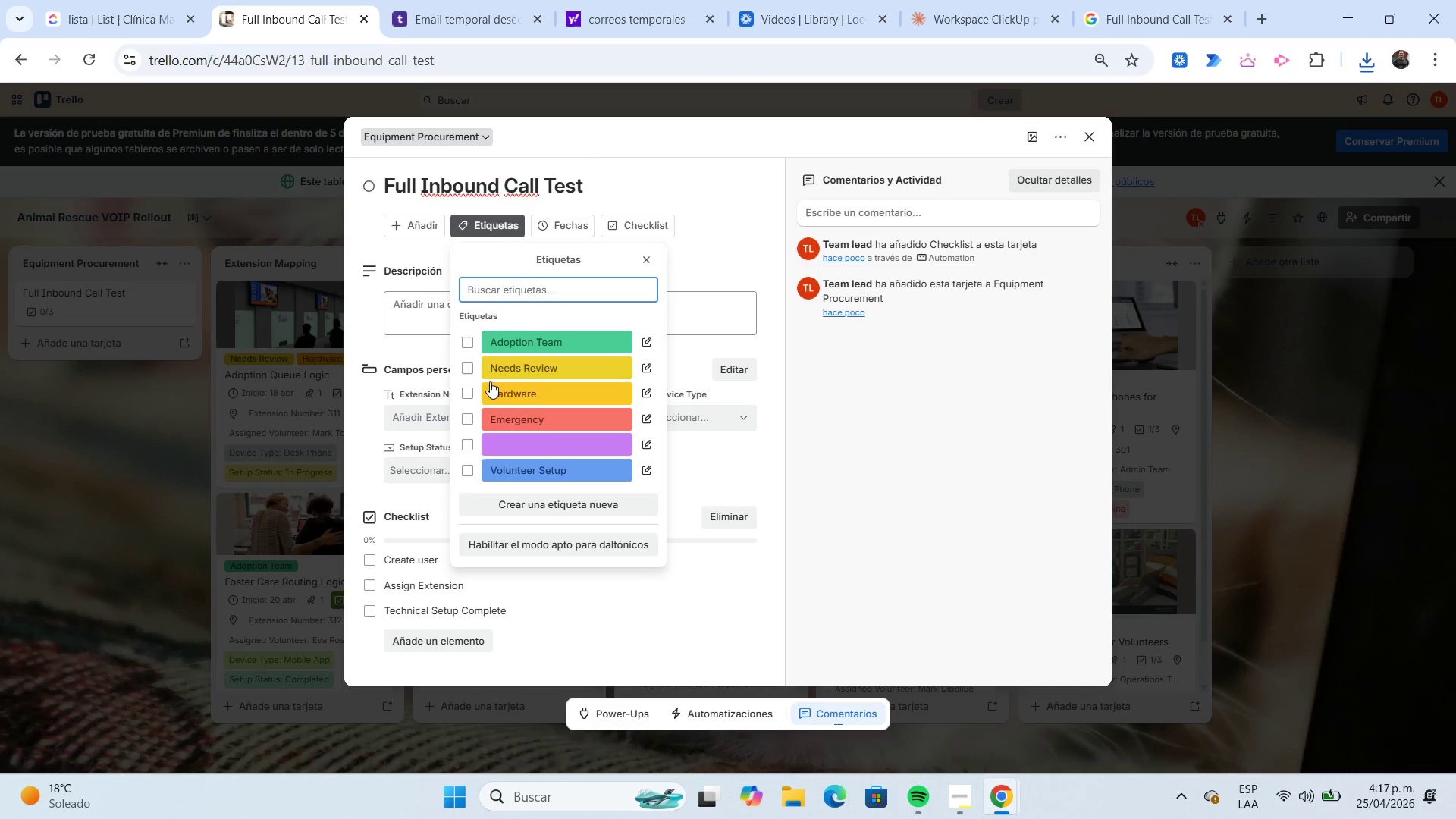 
left_click([471, 391])
 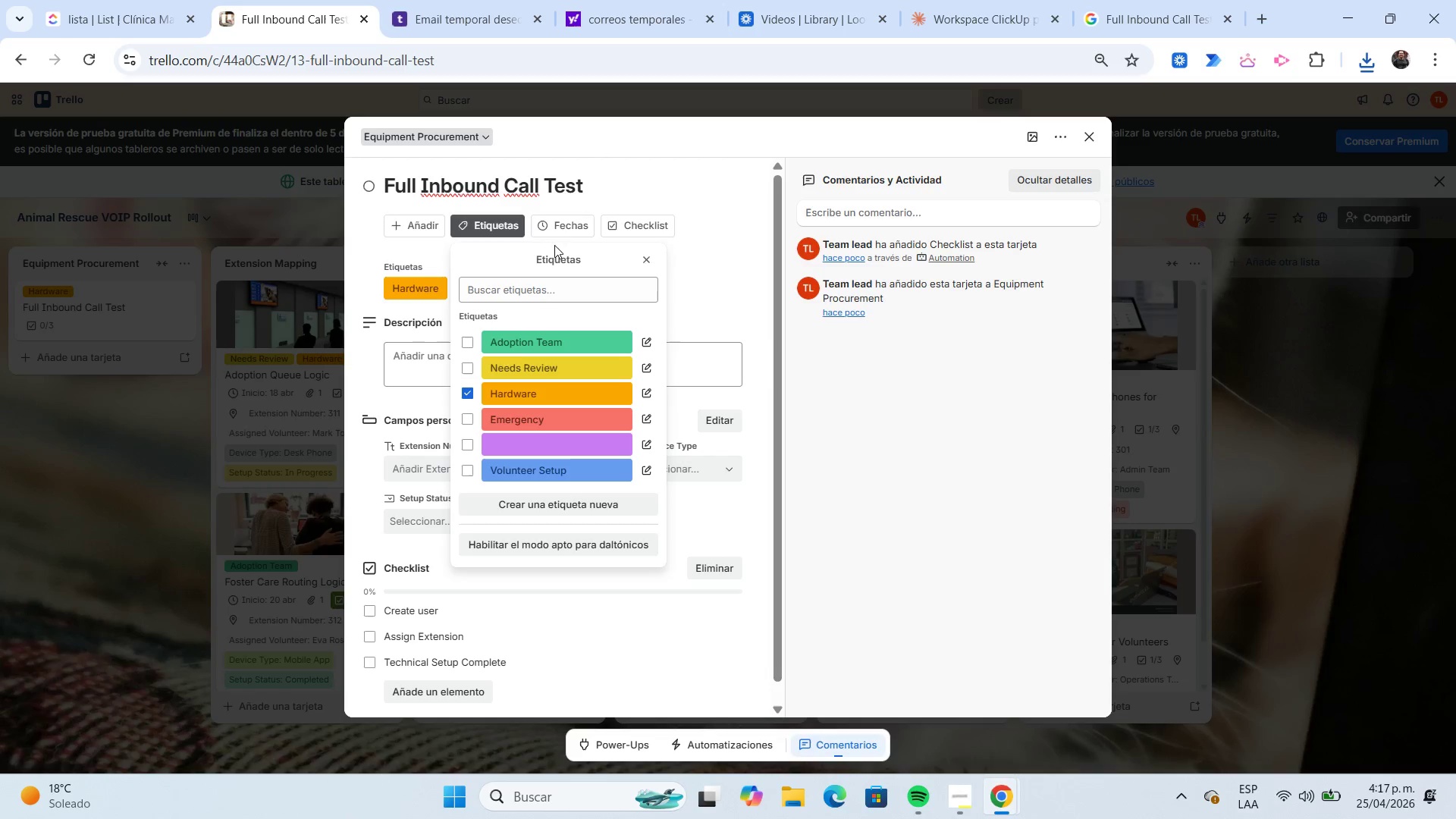 
left_click([566, 224])
 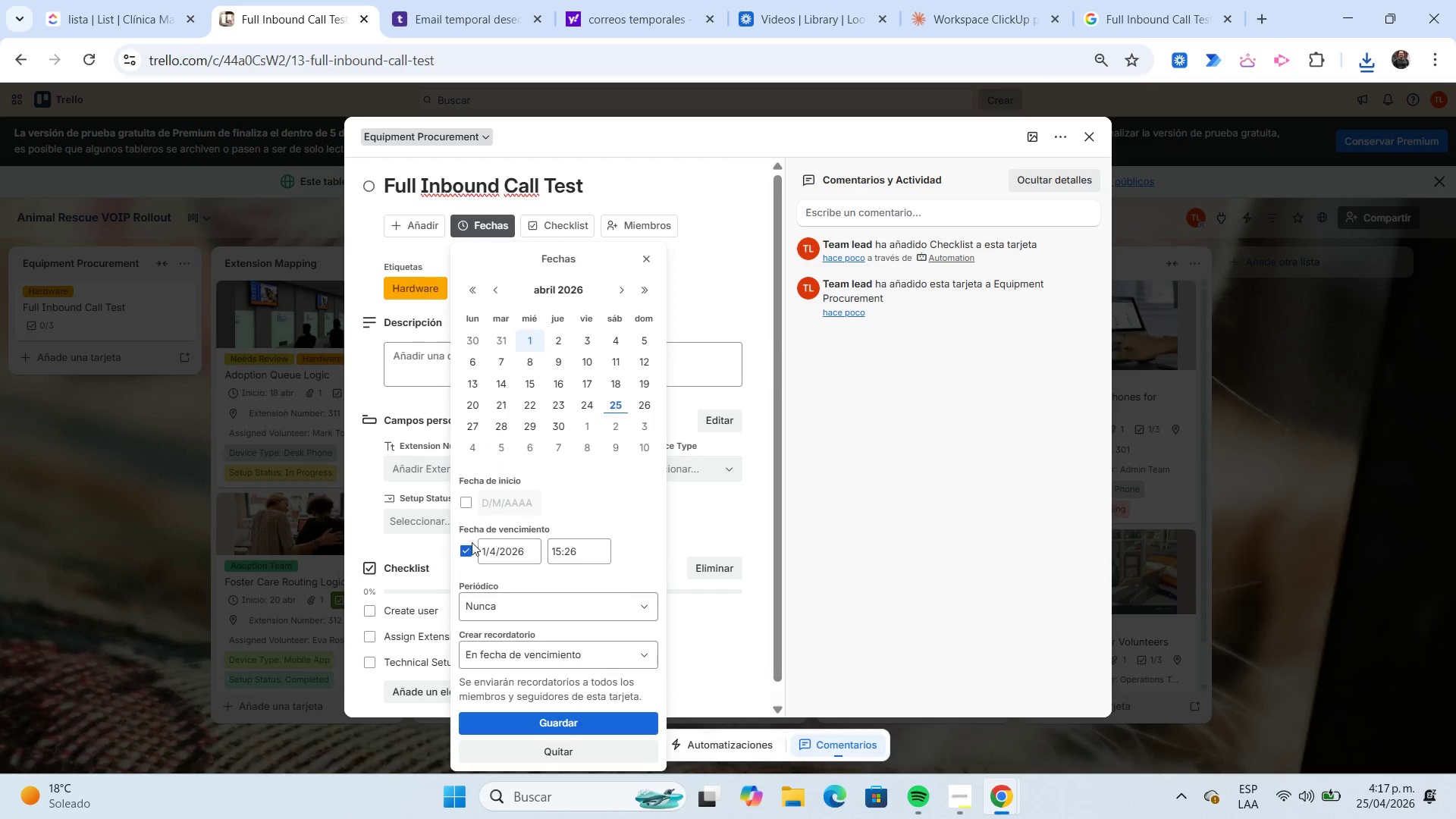 
left_click([467, 548])
 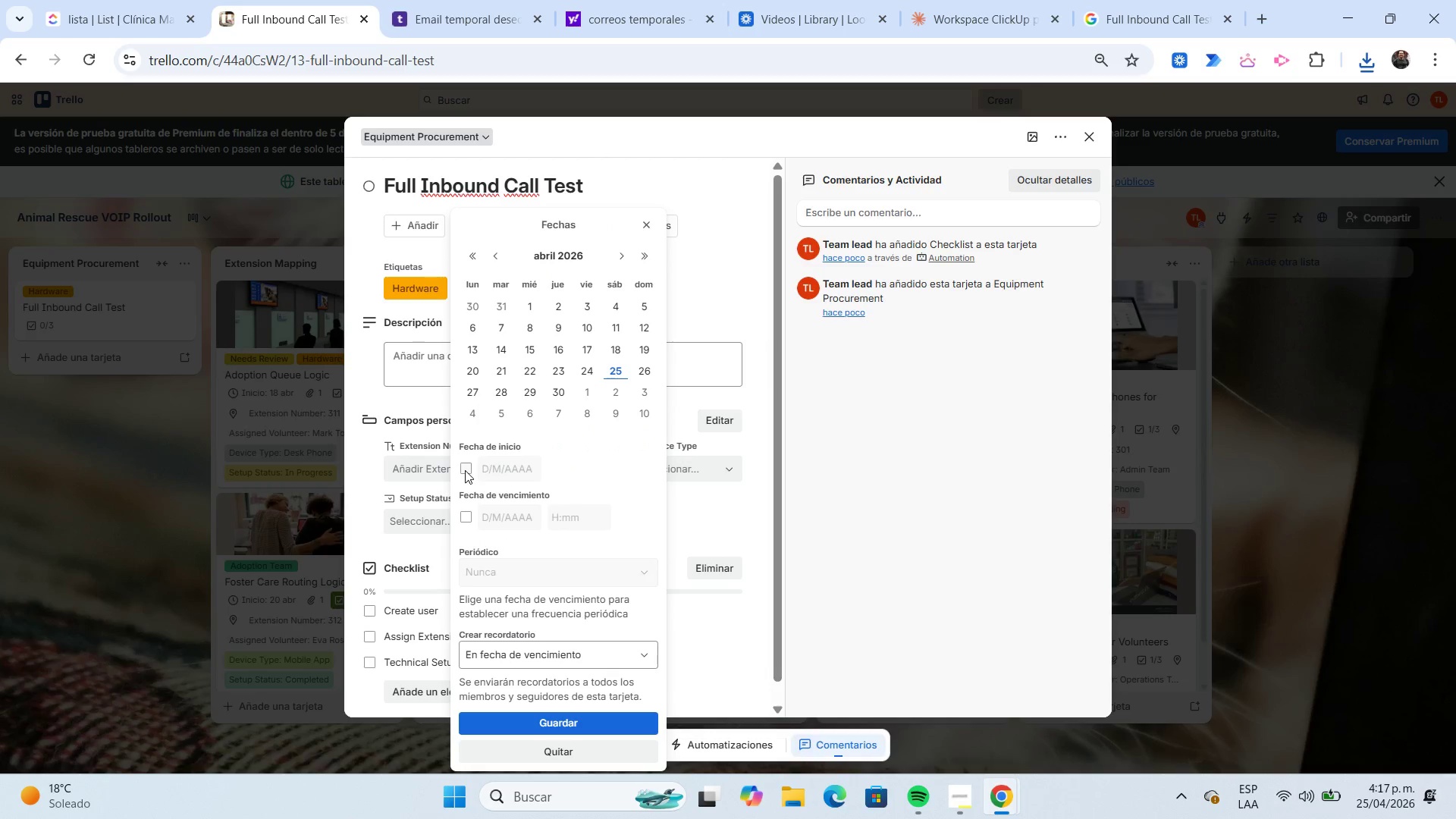 
left_click([465, 470])
 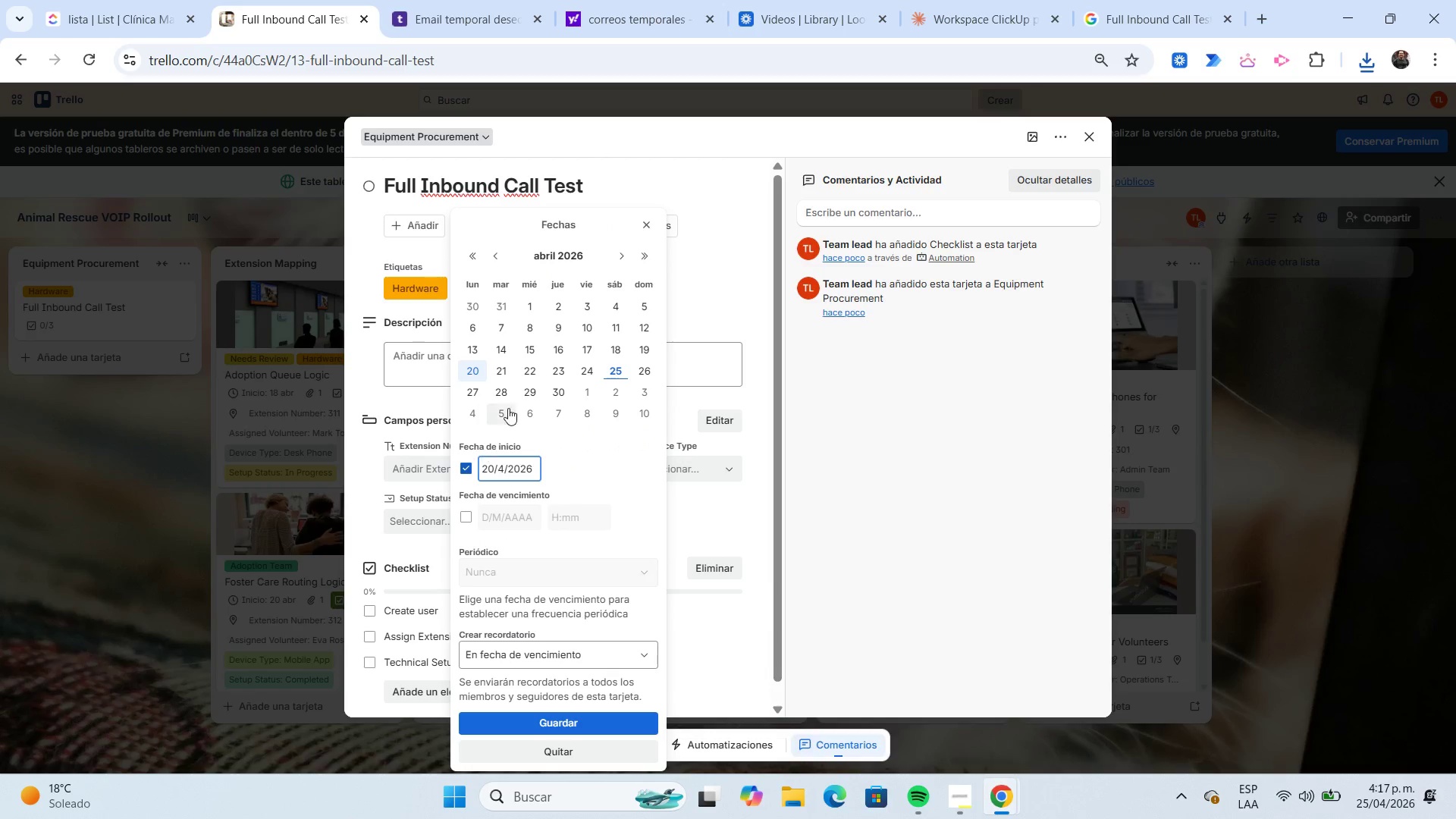 
left_click([534, 377])
 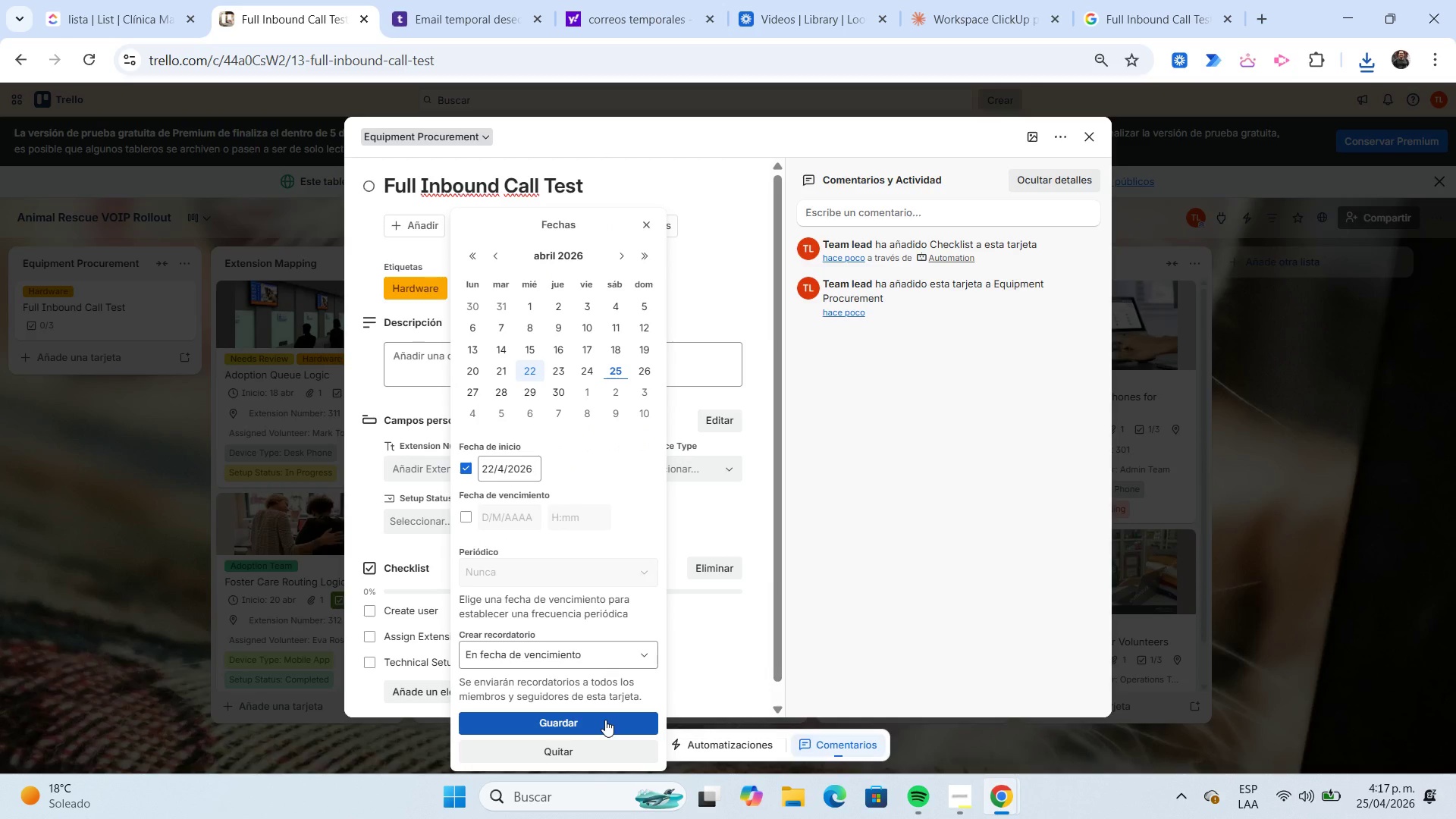 
left_click([605, 720])
 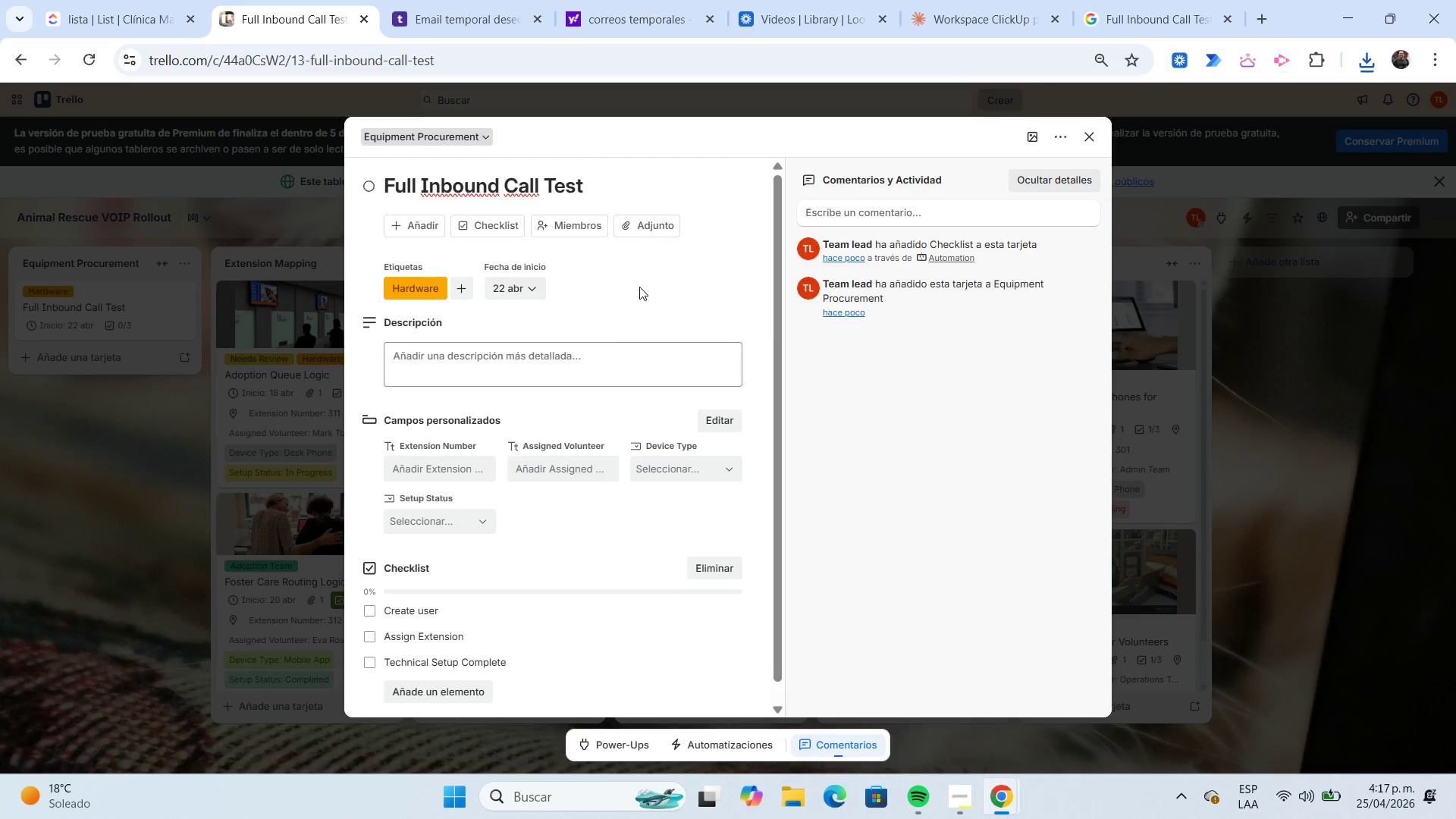 
left_click([648, 228])
 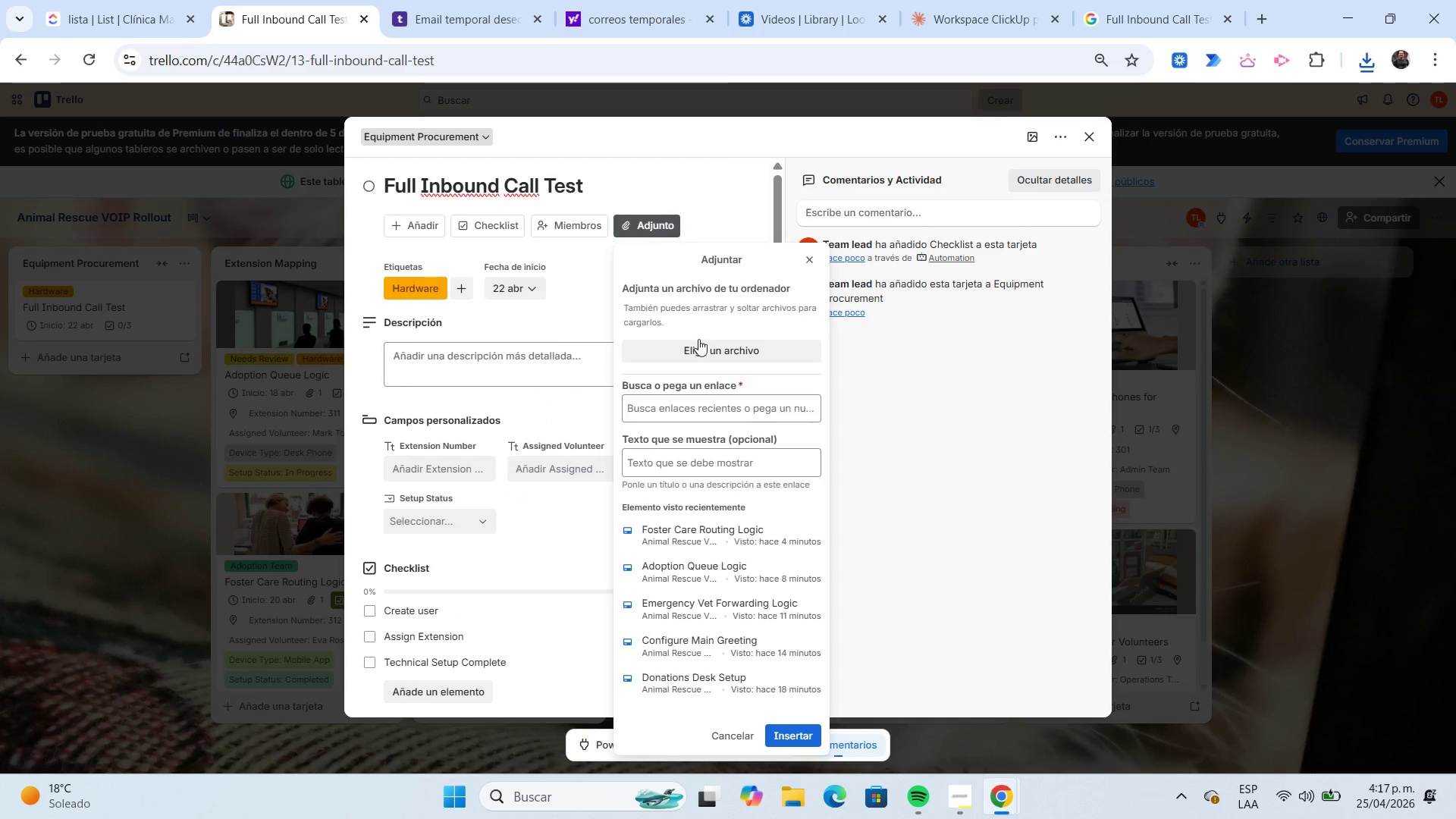 
left_click([700, 347])
 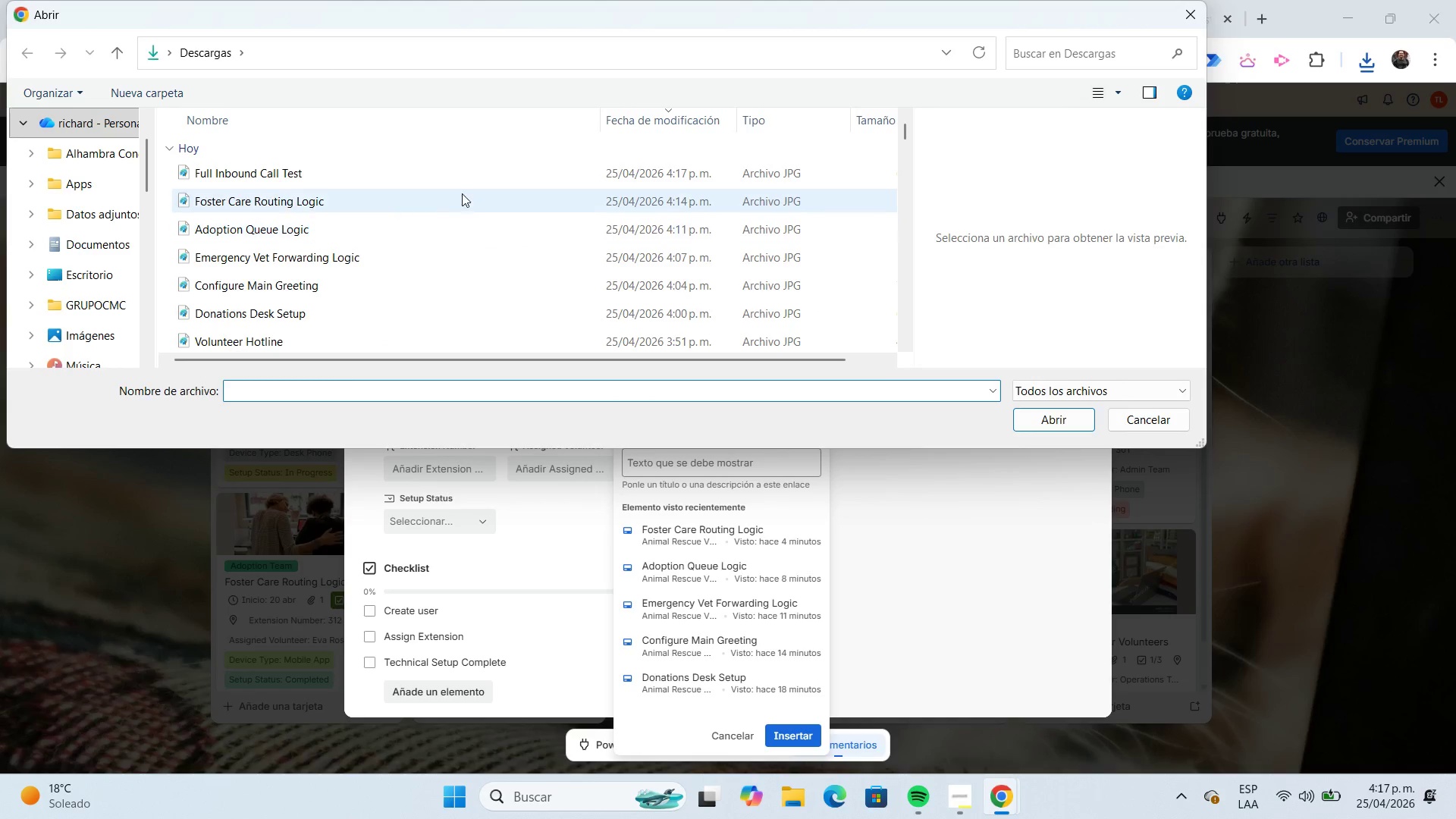 
left_click([453, 174])
 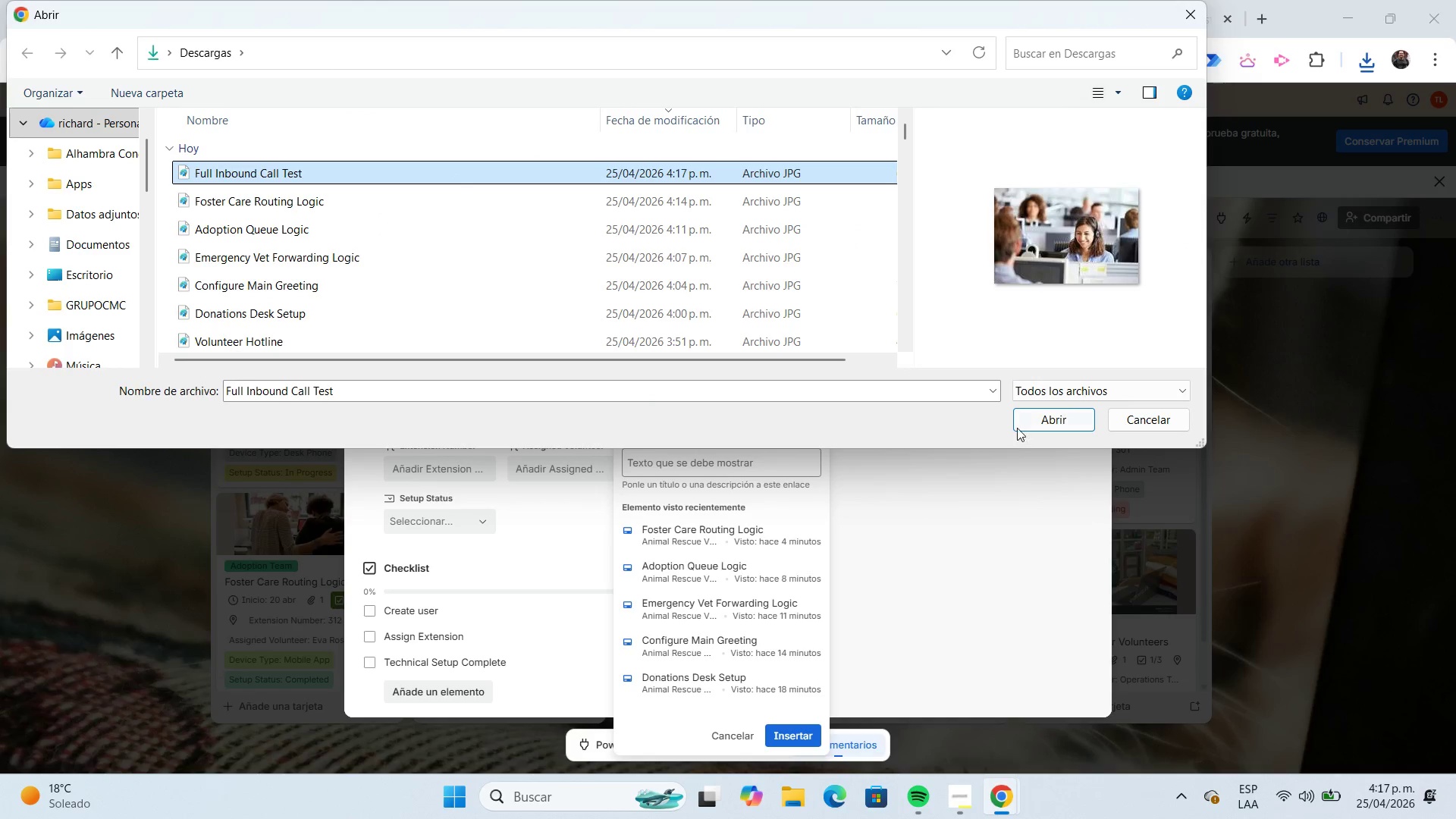 
left_click([1021, 422])
 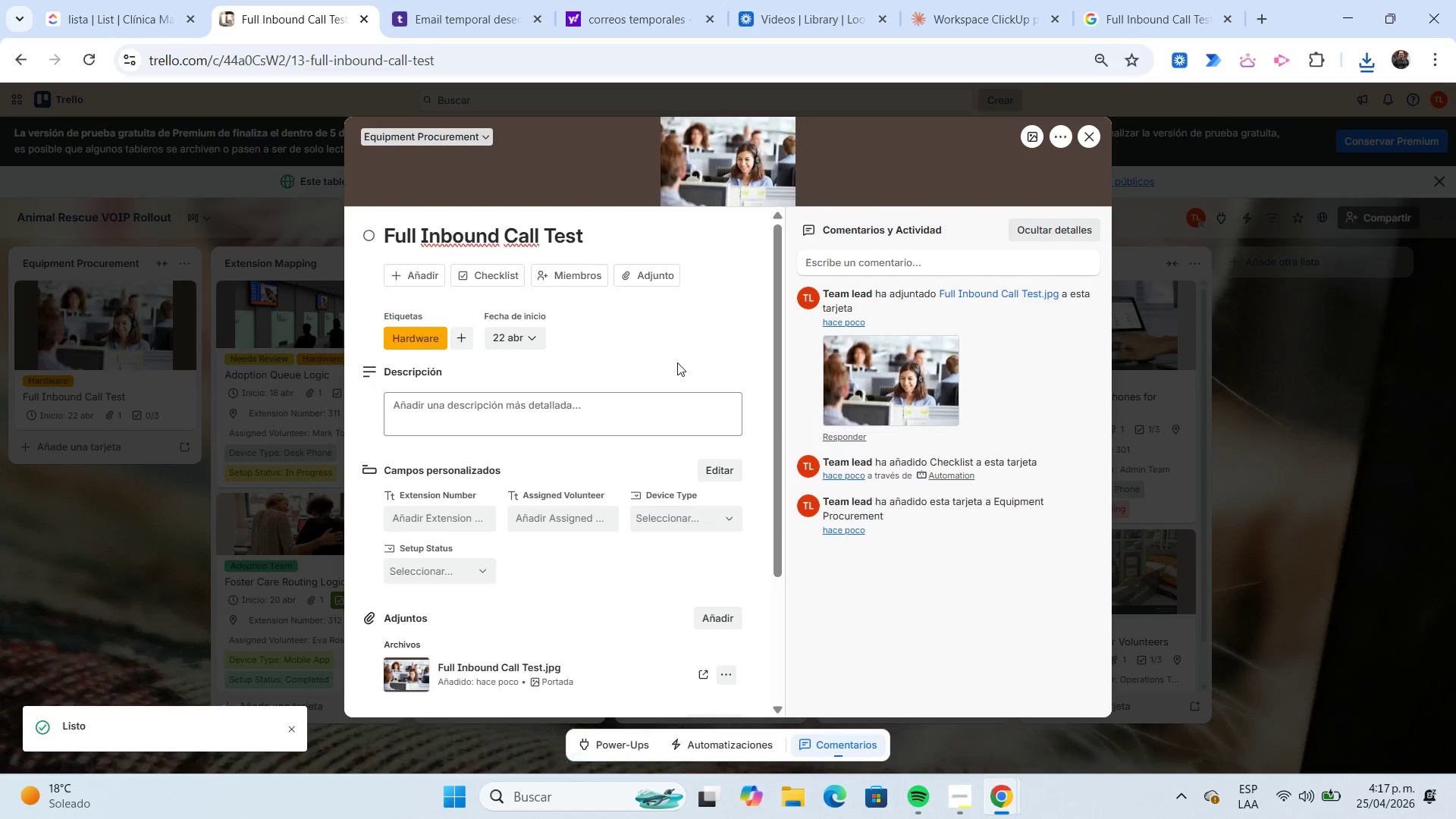 
wait(5.86)
 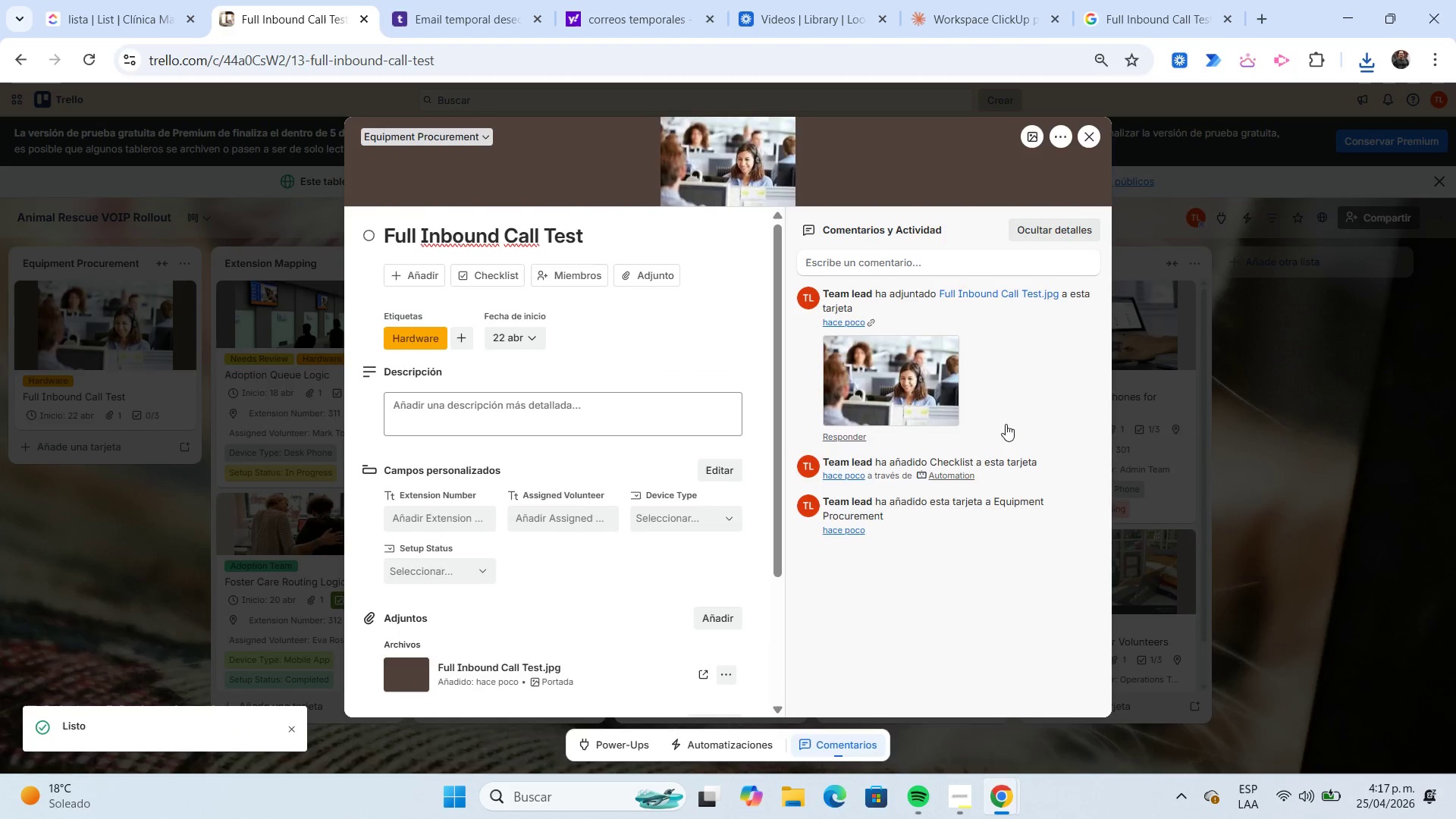 
left_click([426, 281])
 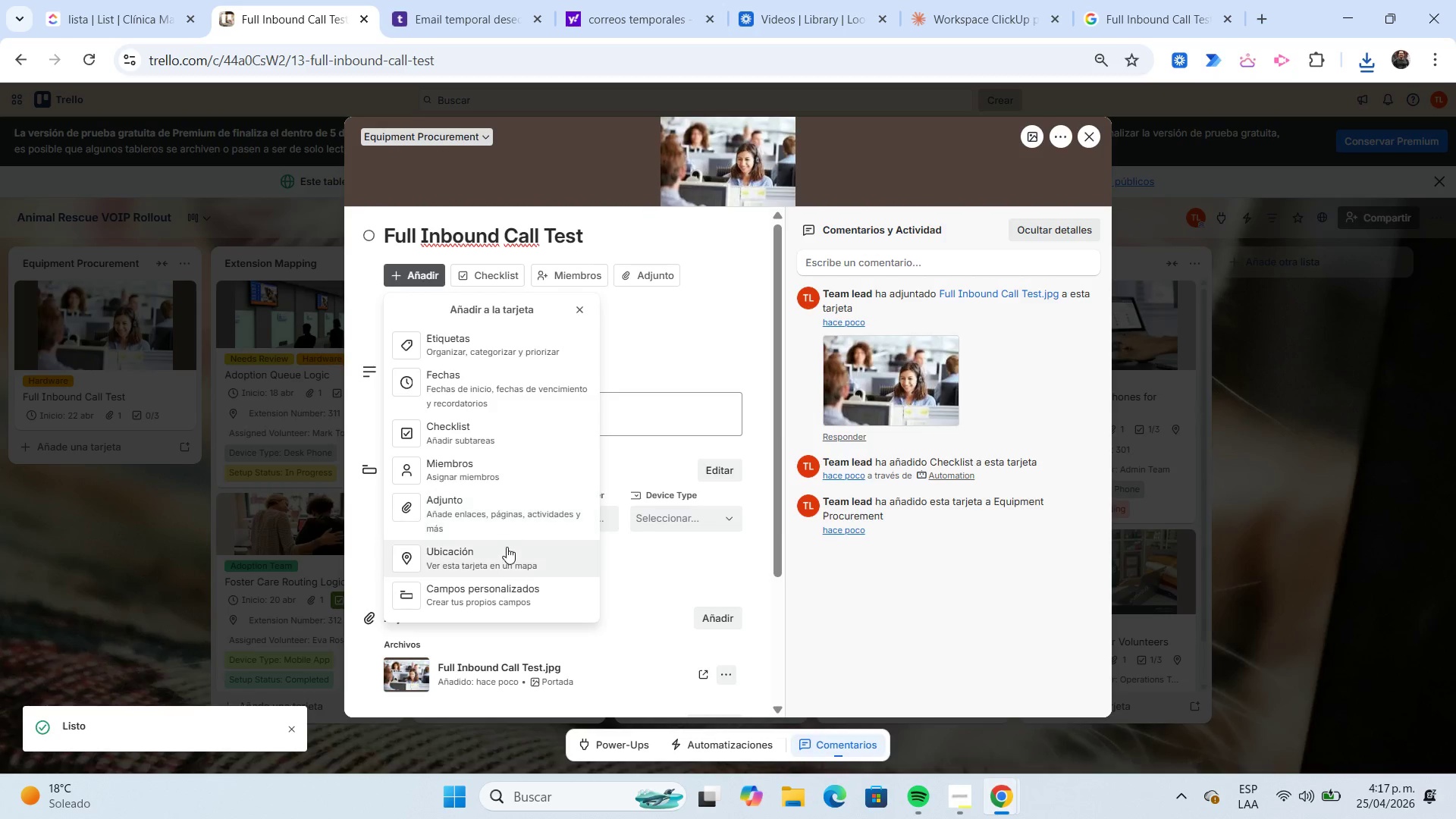 
left_click([508, 551])
 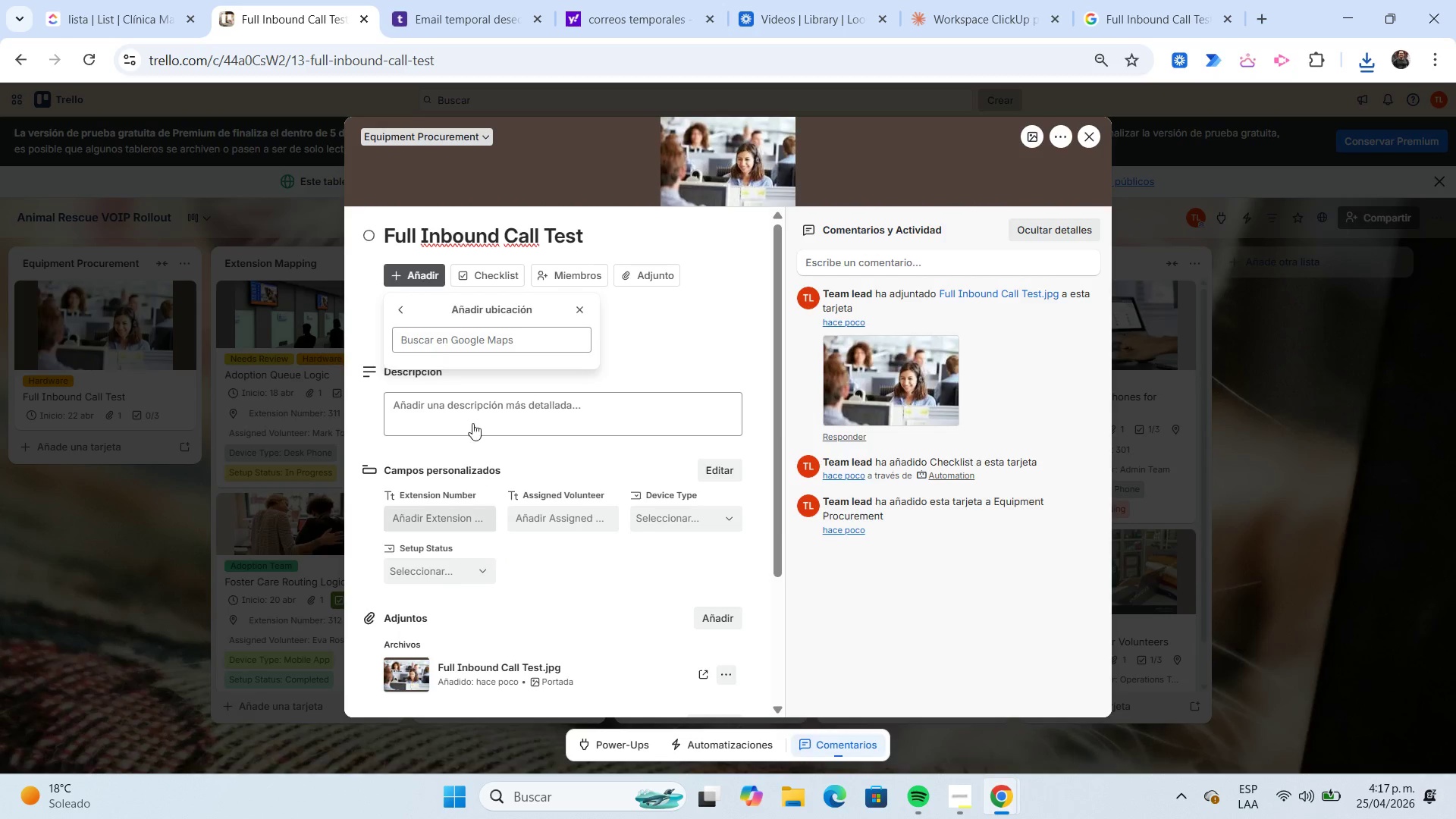 
left_click([433, 350])
 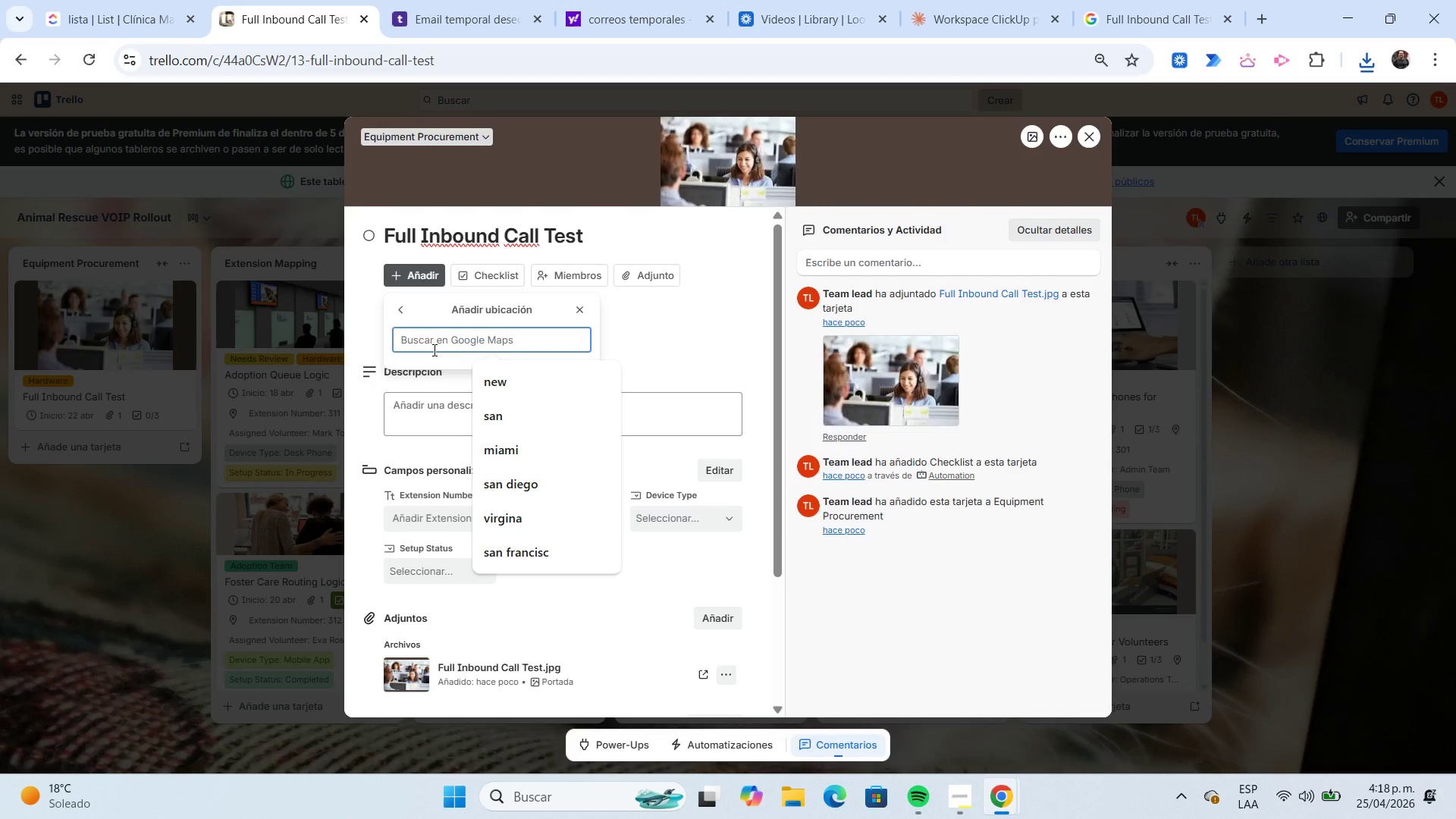 
wait(24.92)
 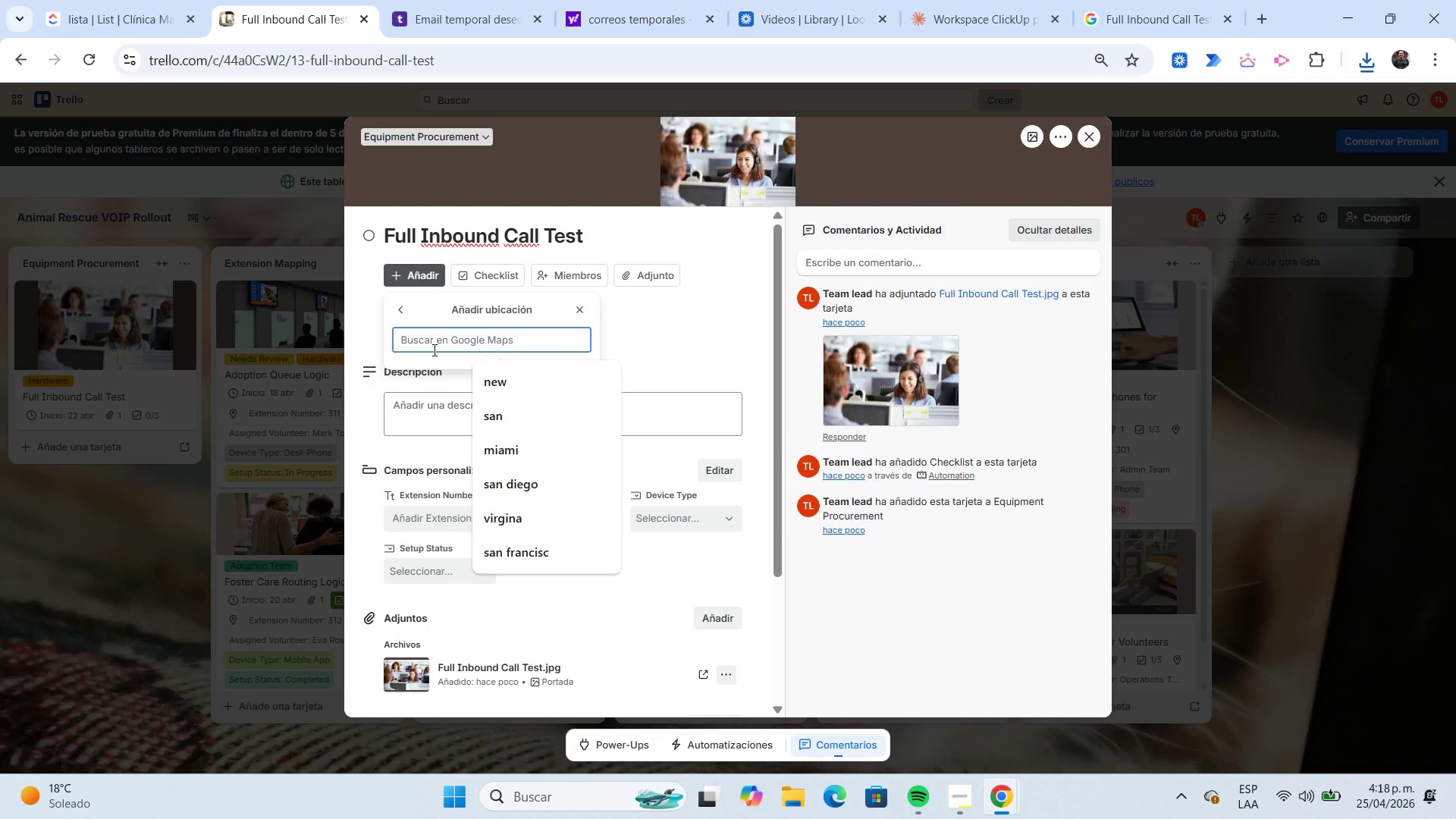 
type(cana)
 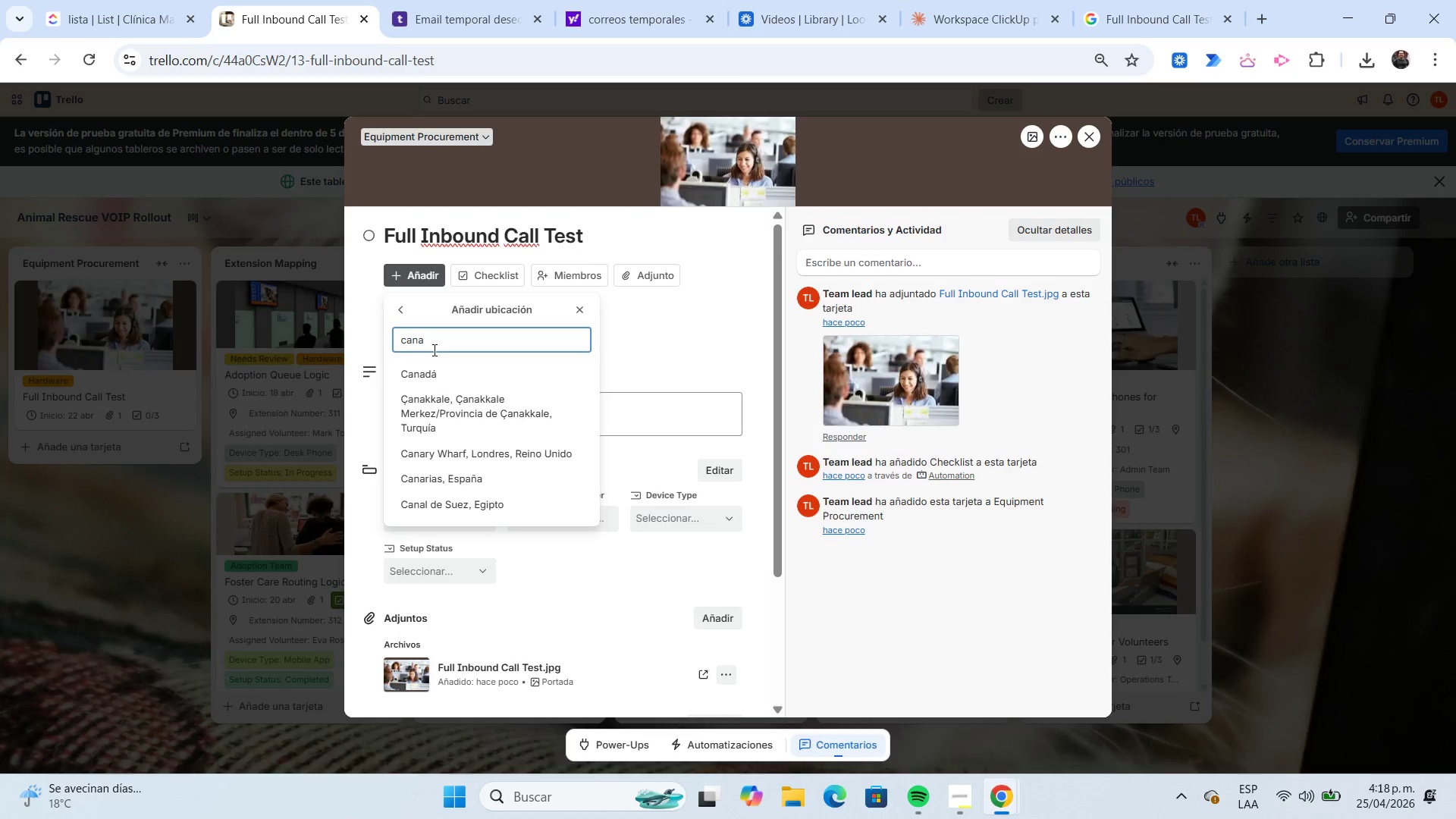 
wait(24.59)
 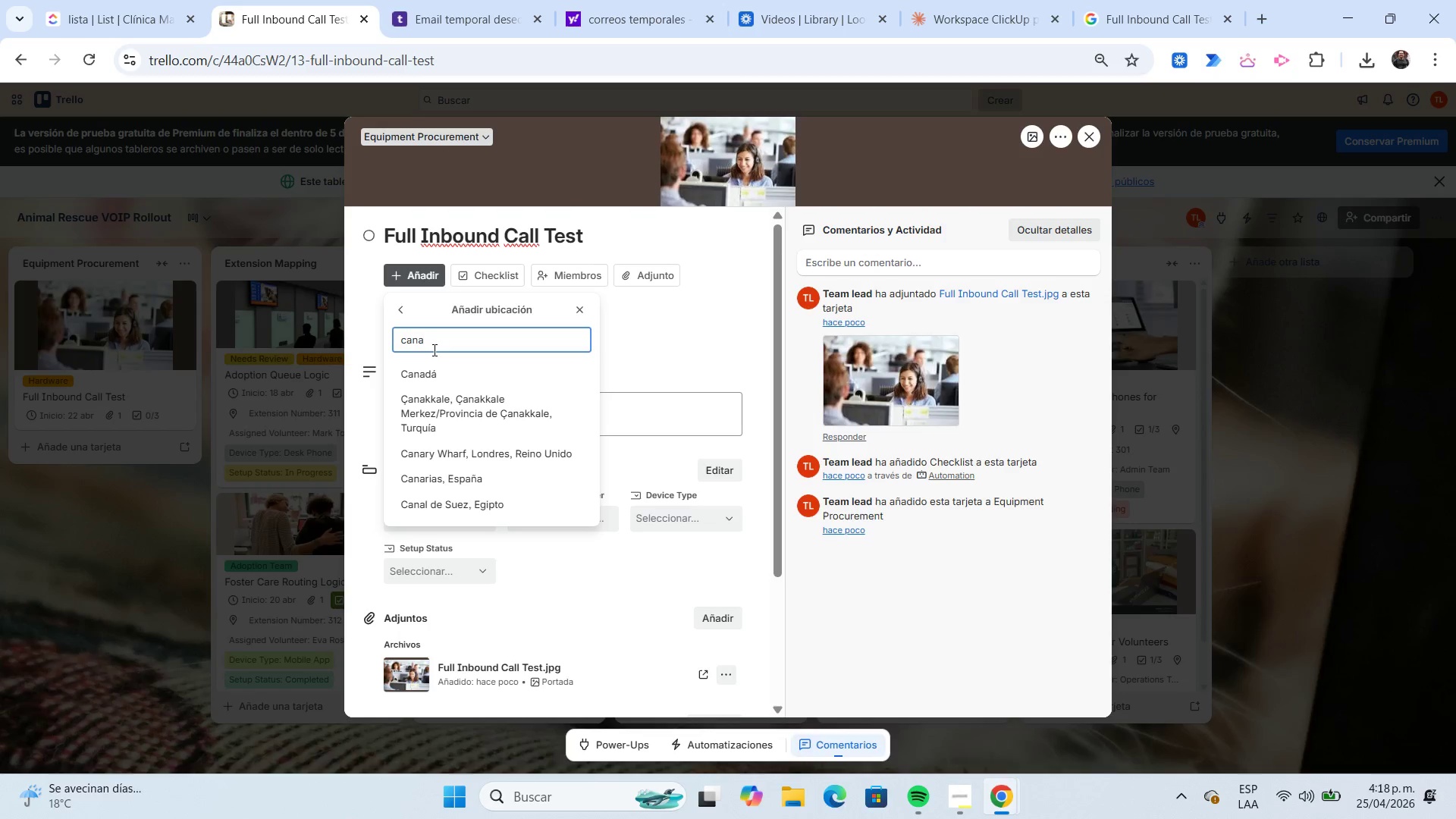 
key(Backspace)
key(Backspace)
key(Backspace)
key(Backspace)
type(angel)
 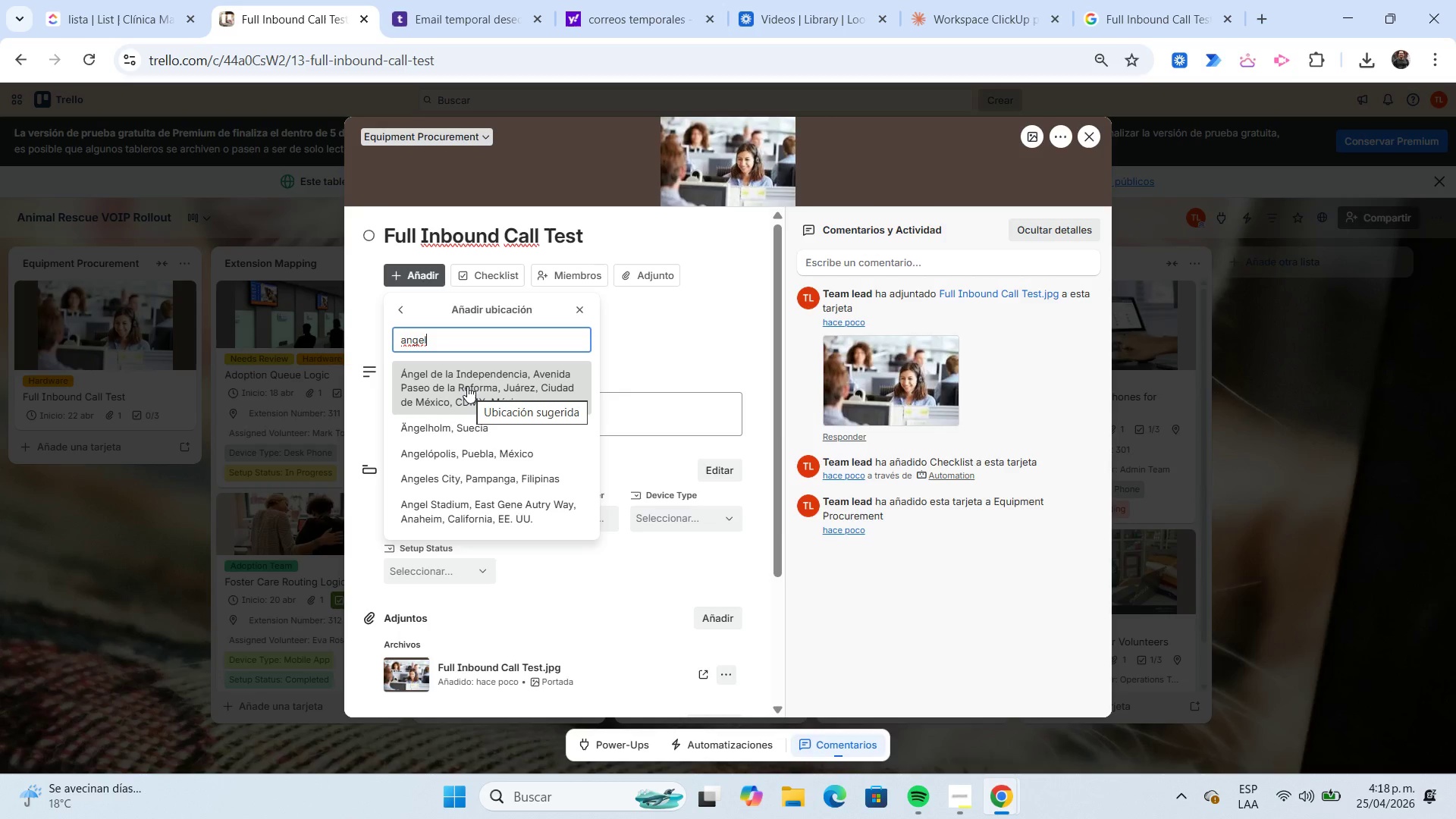 
wait(5.88)
 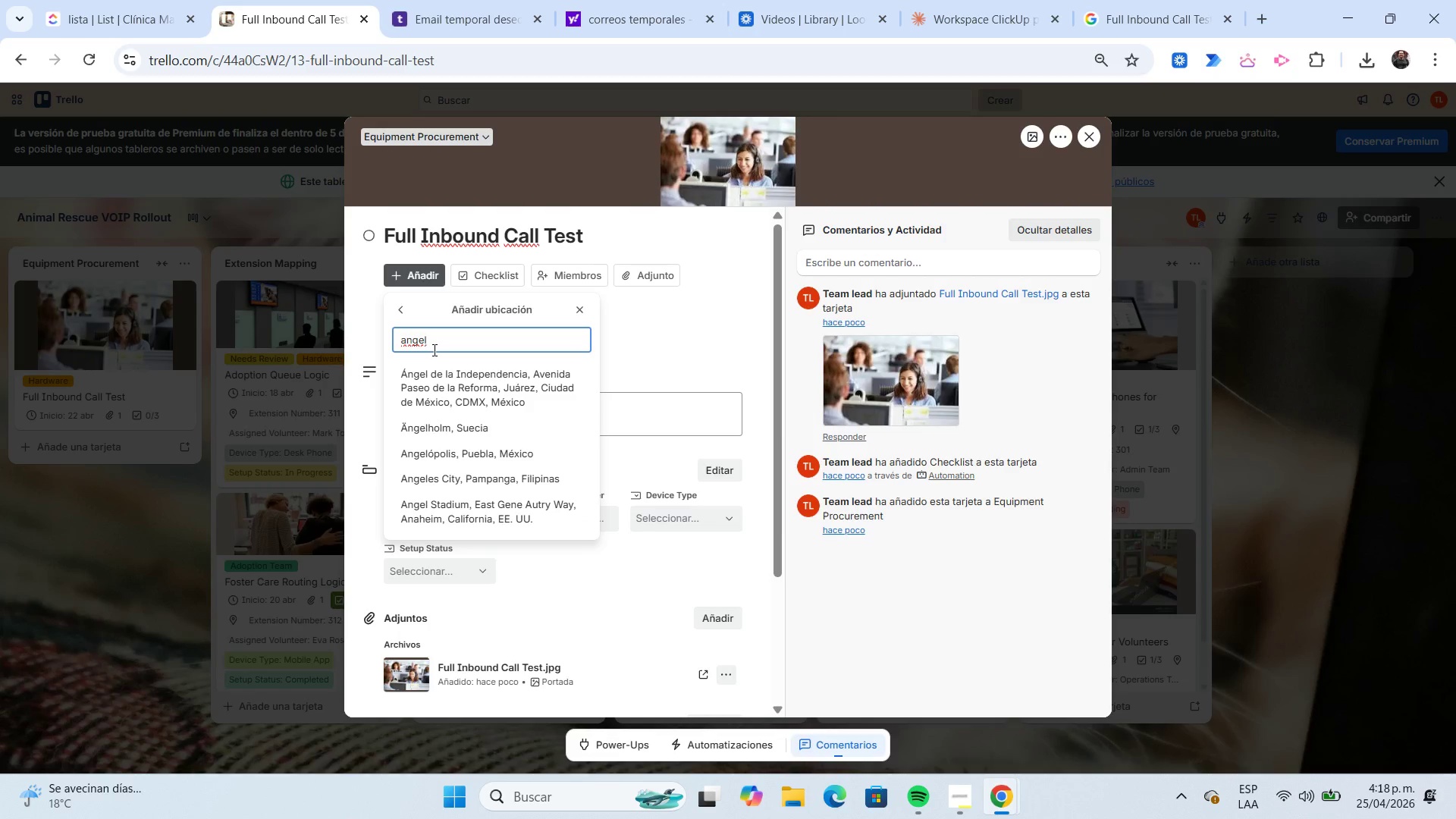 
left_click([478, 509])
 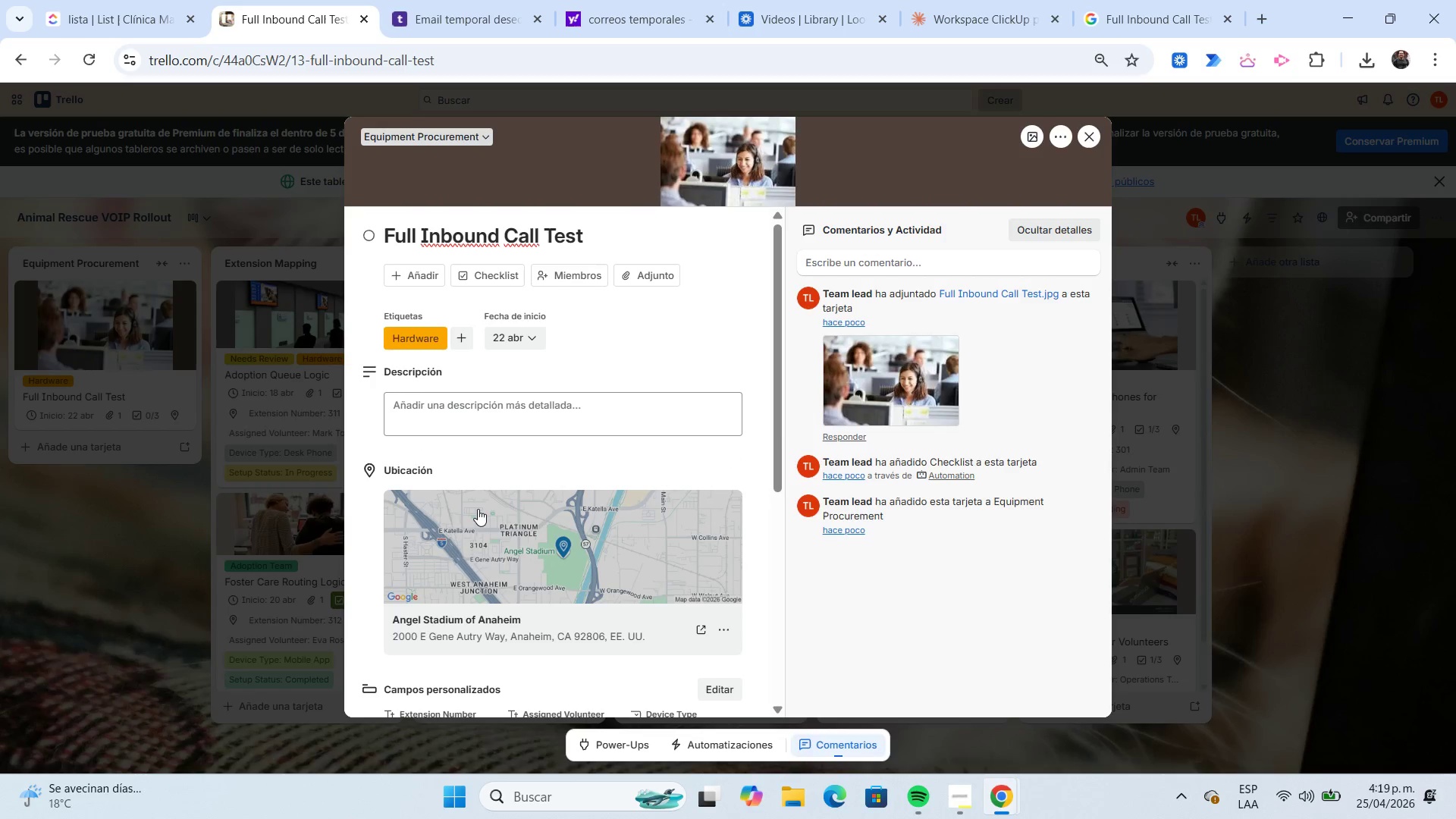 
scroll: coordinate [478, 509], scroll_direction: down, amount: 1.0
 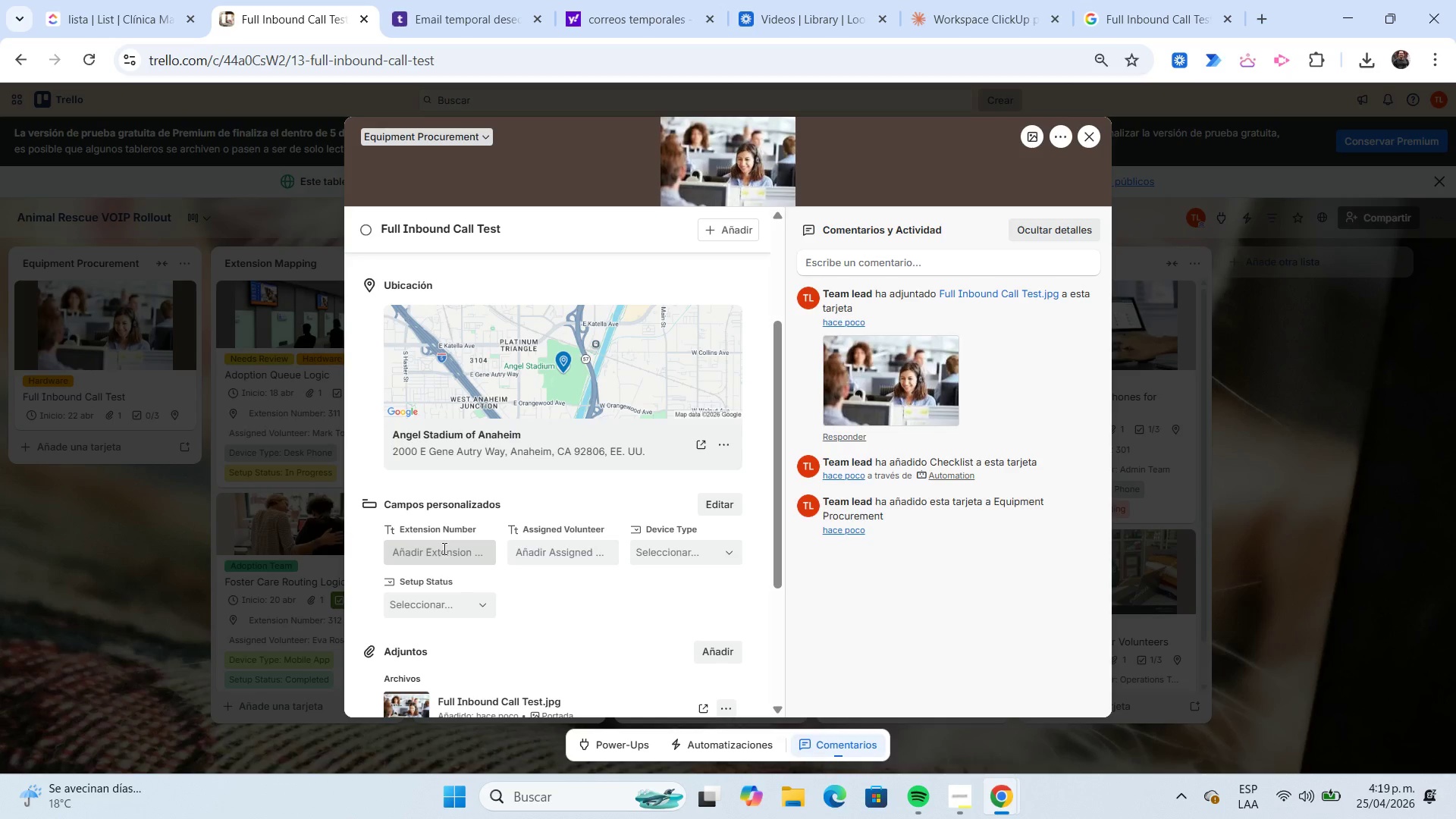 
left_click([443, 548])
 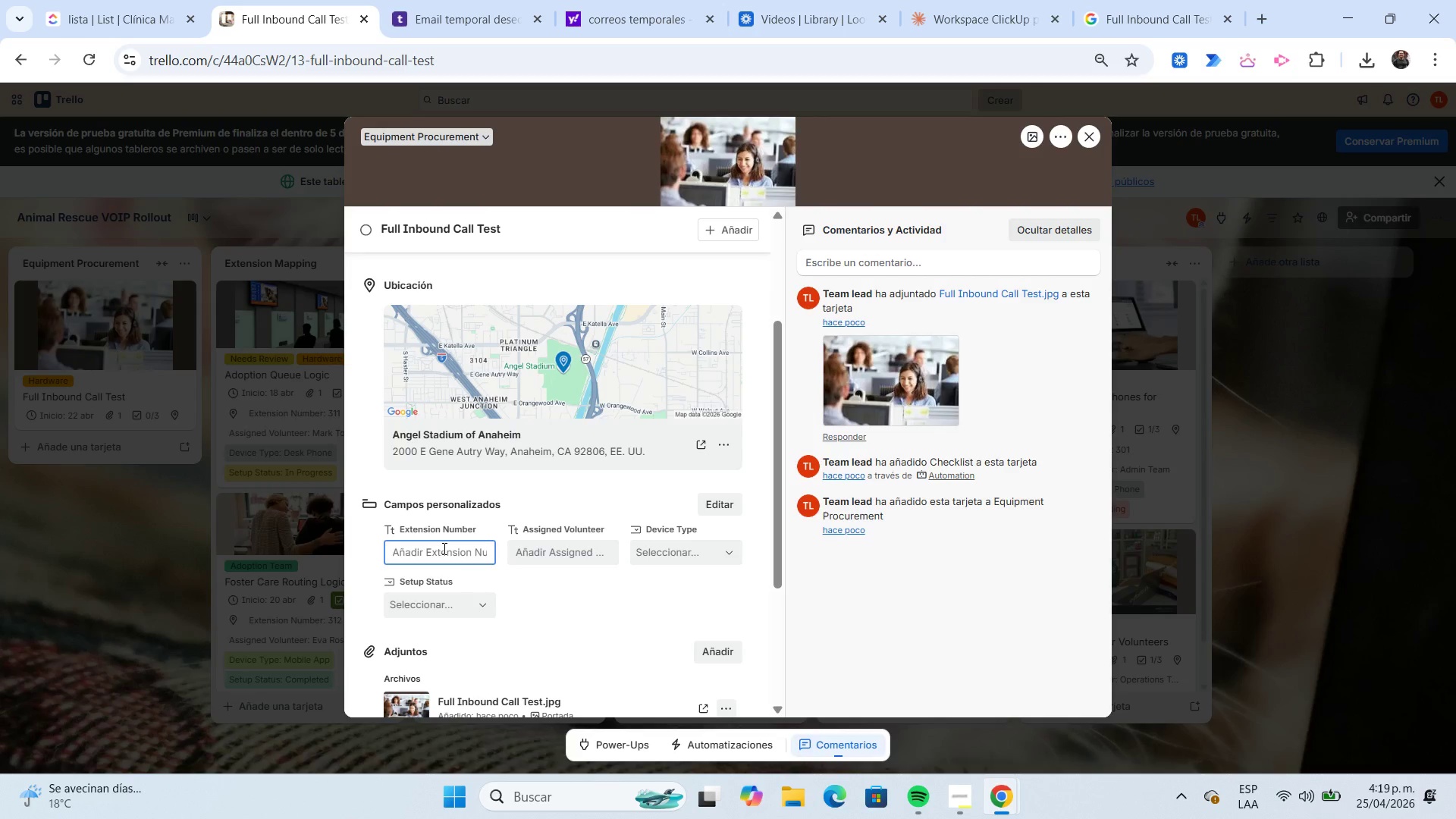 
key(Numpad3)
 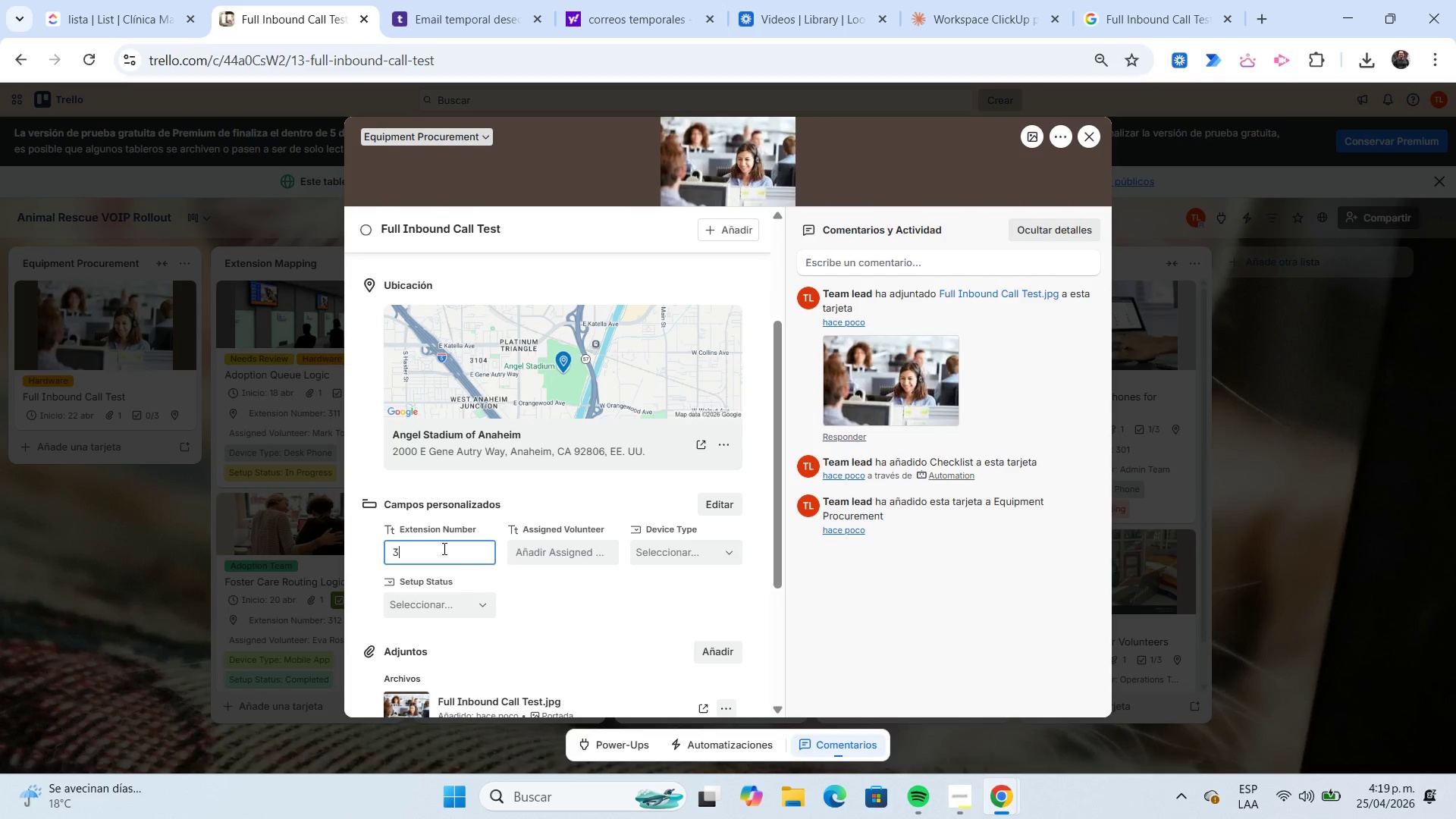 
key(Numpad1)
 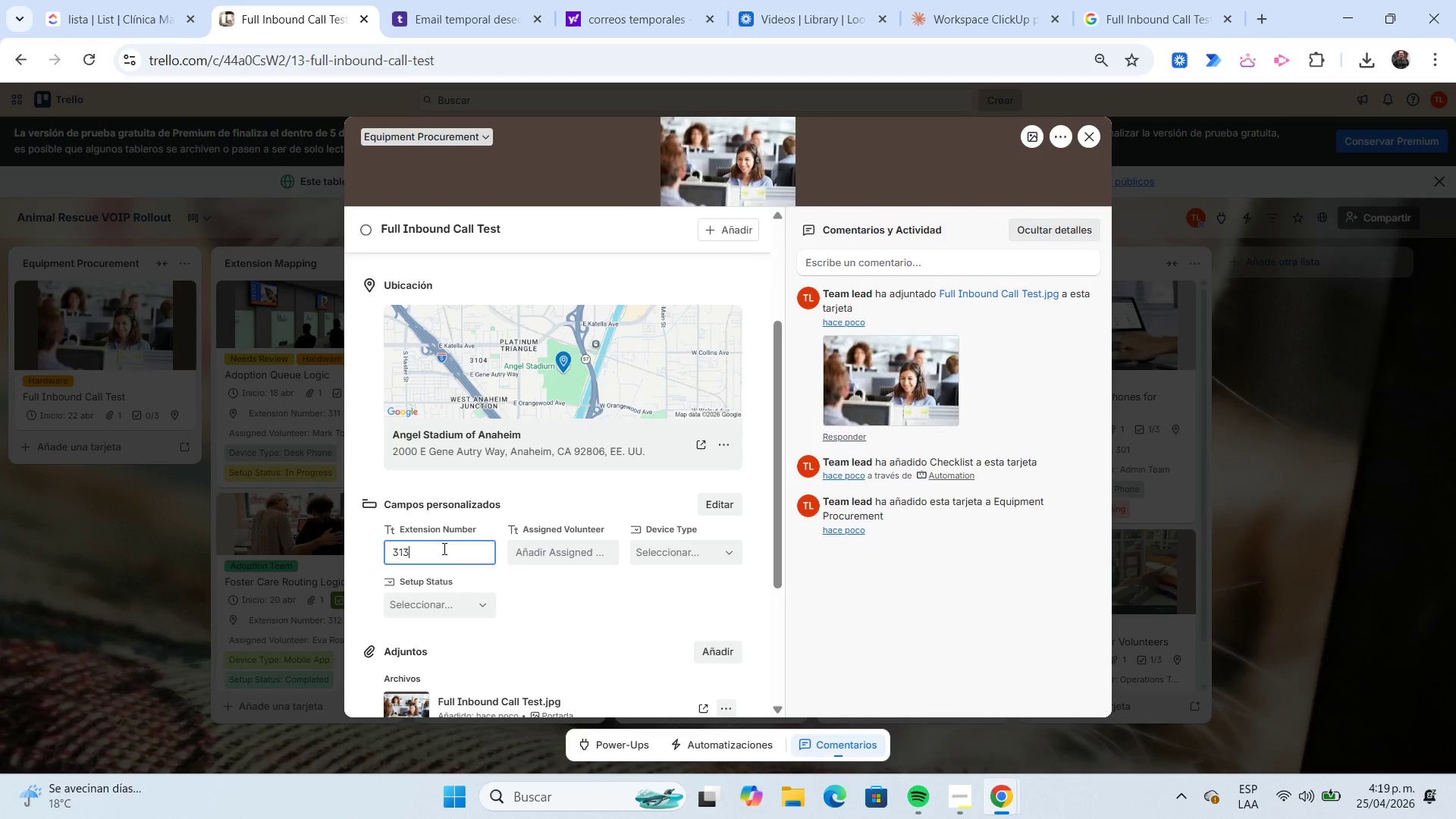 
key(Numpad3)
 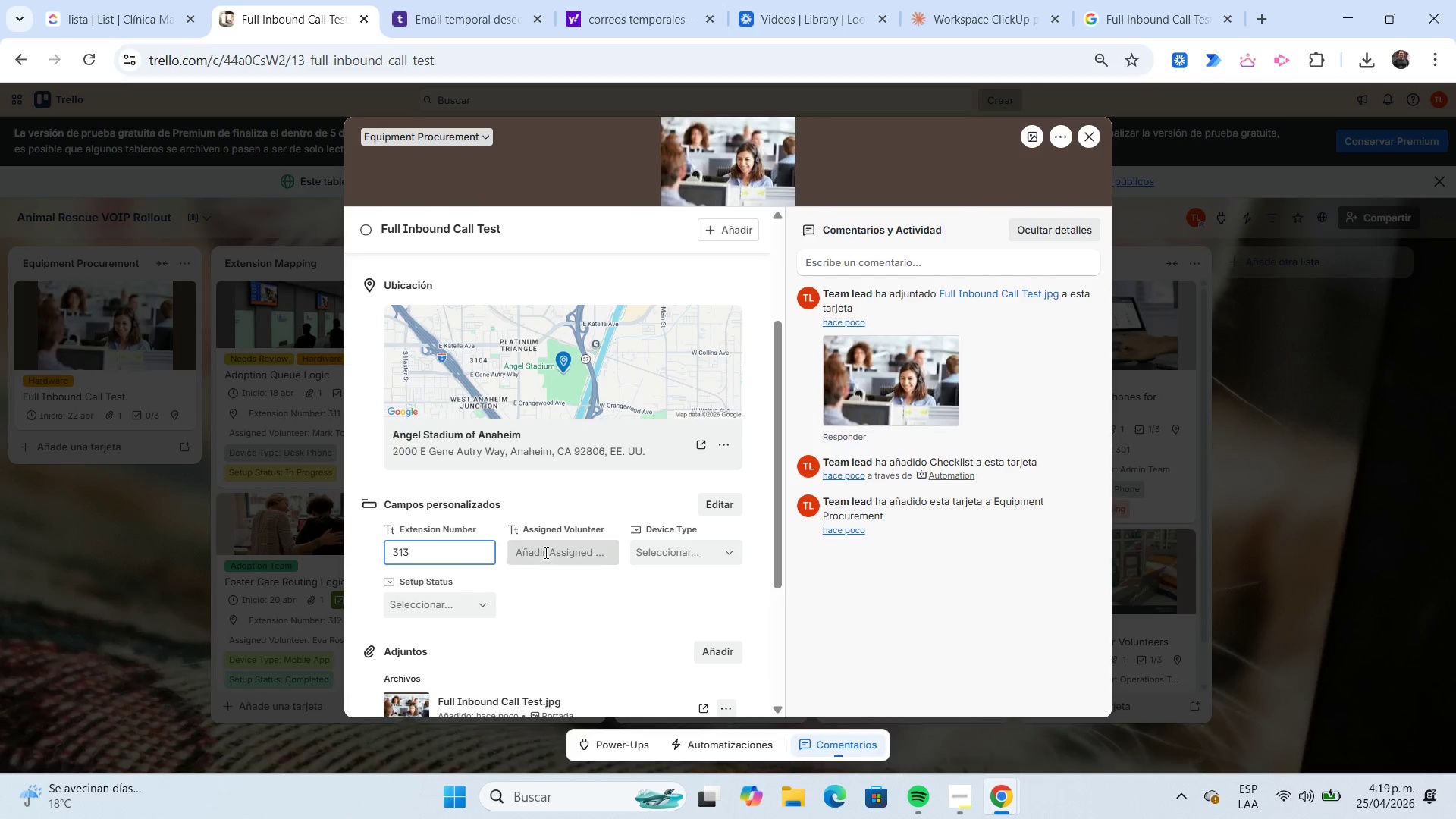 
left_click([545, 552])
 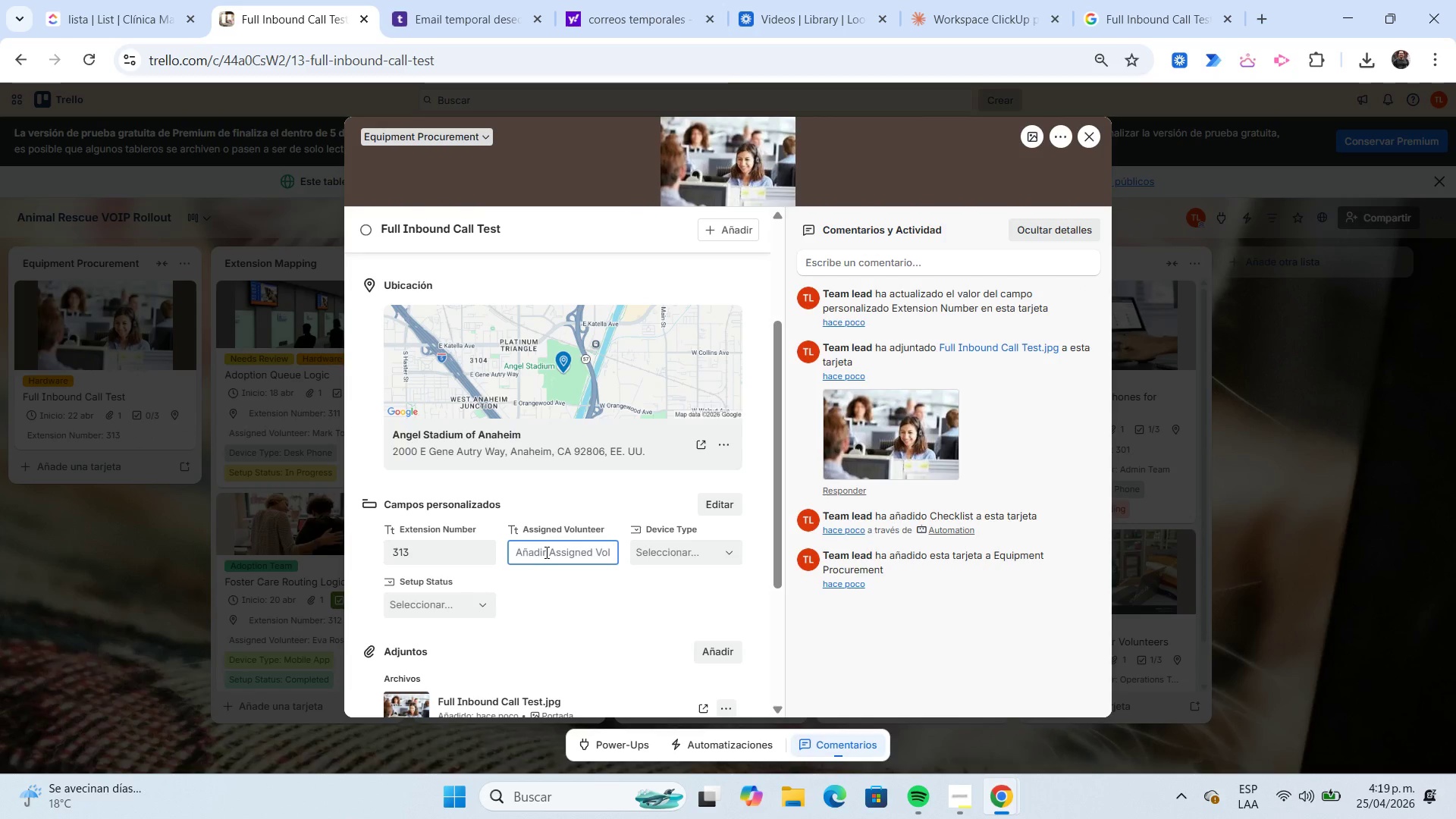 
type(Dan melo)
key(Backspace)
key(Backspace)
key(Backspace)
key(Backspace)
type(Melo)
 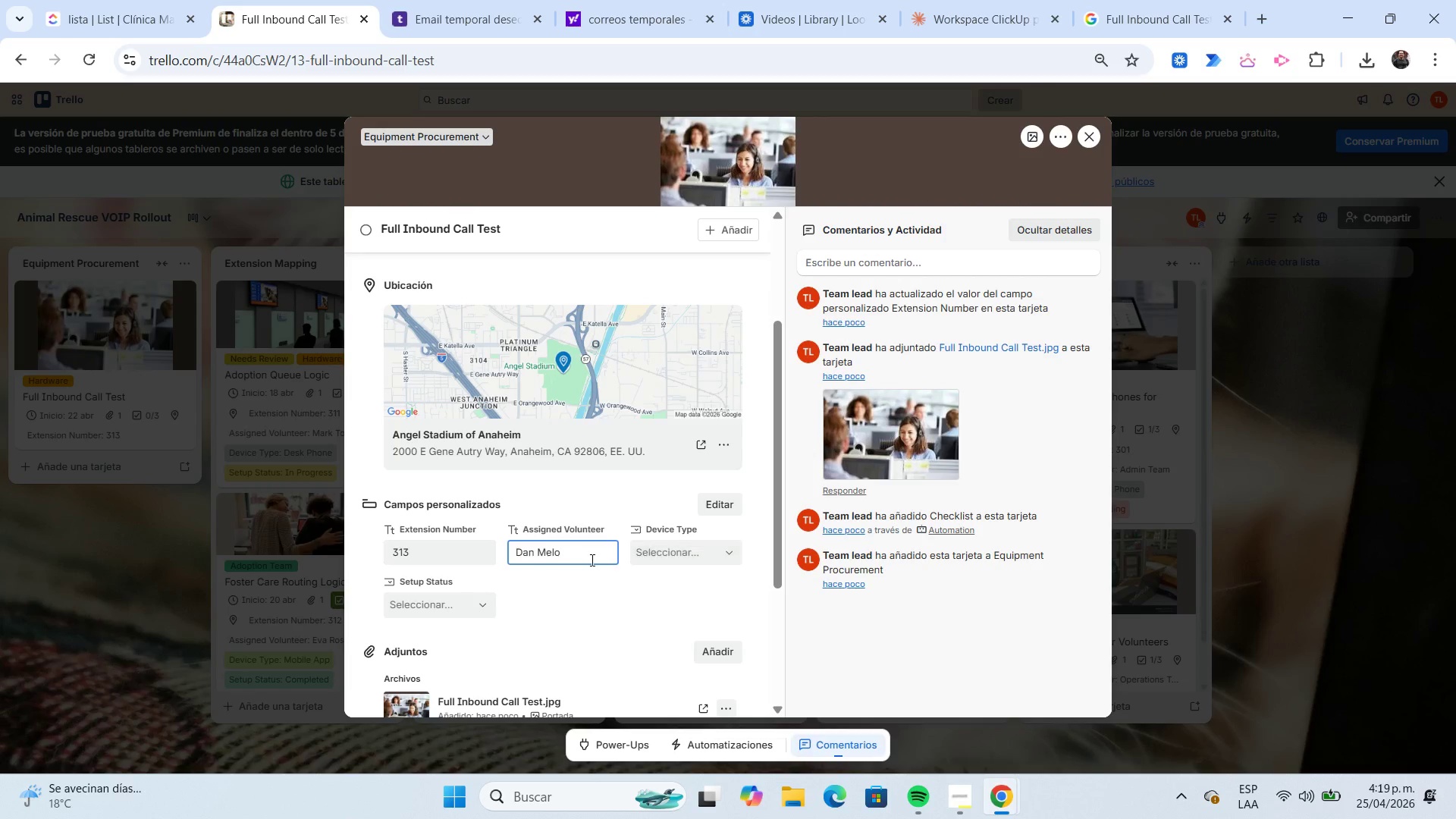 
left_click([654, 559])
 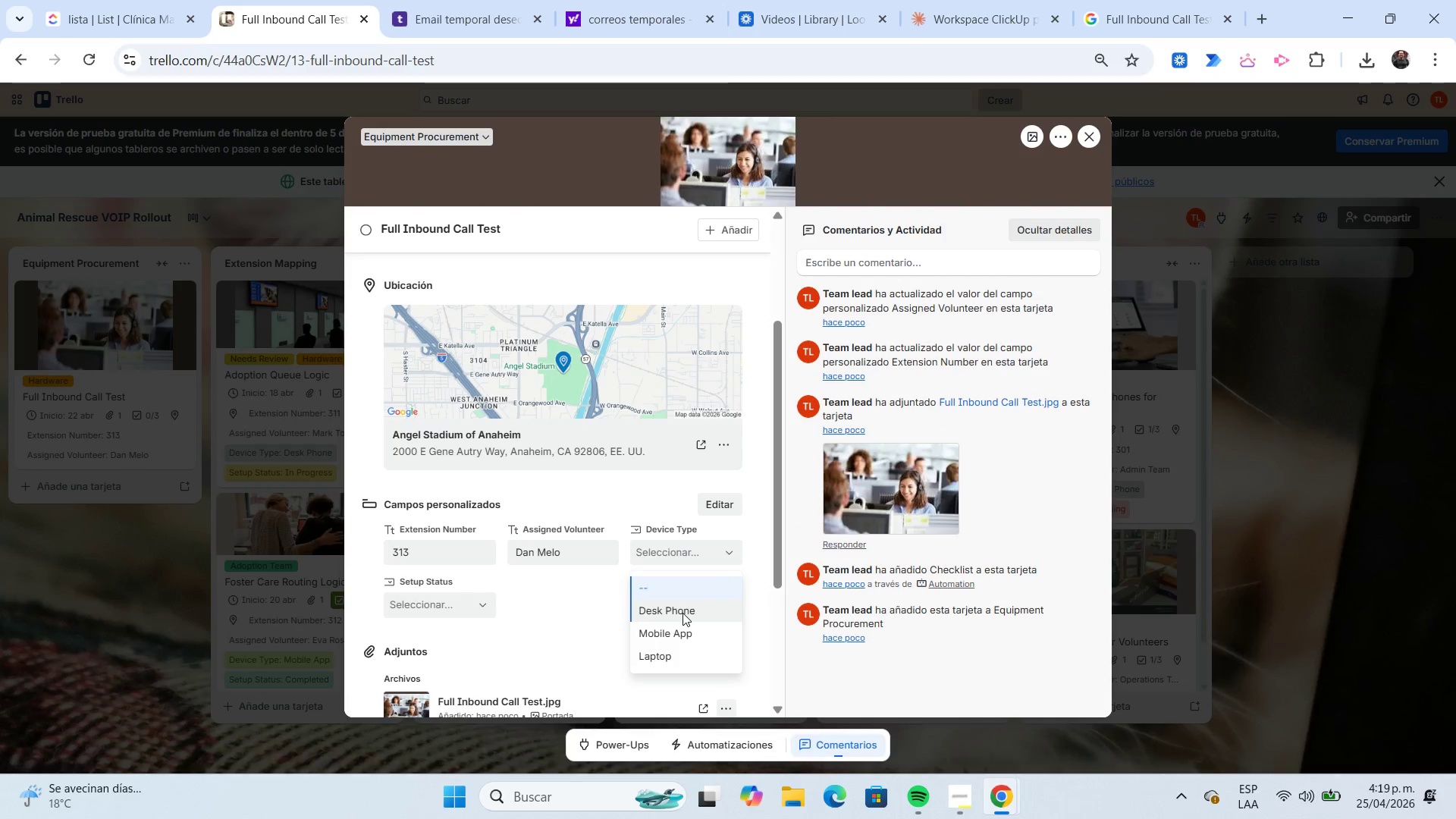 
left_click([682, 613])
 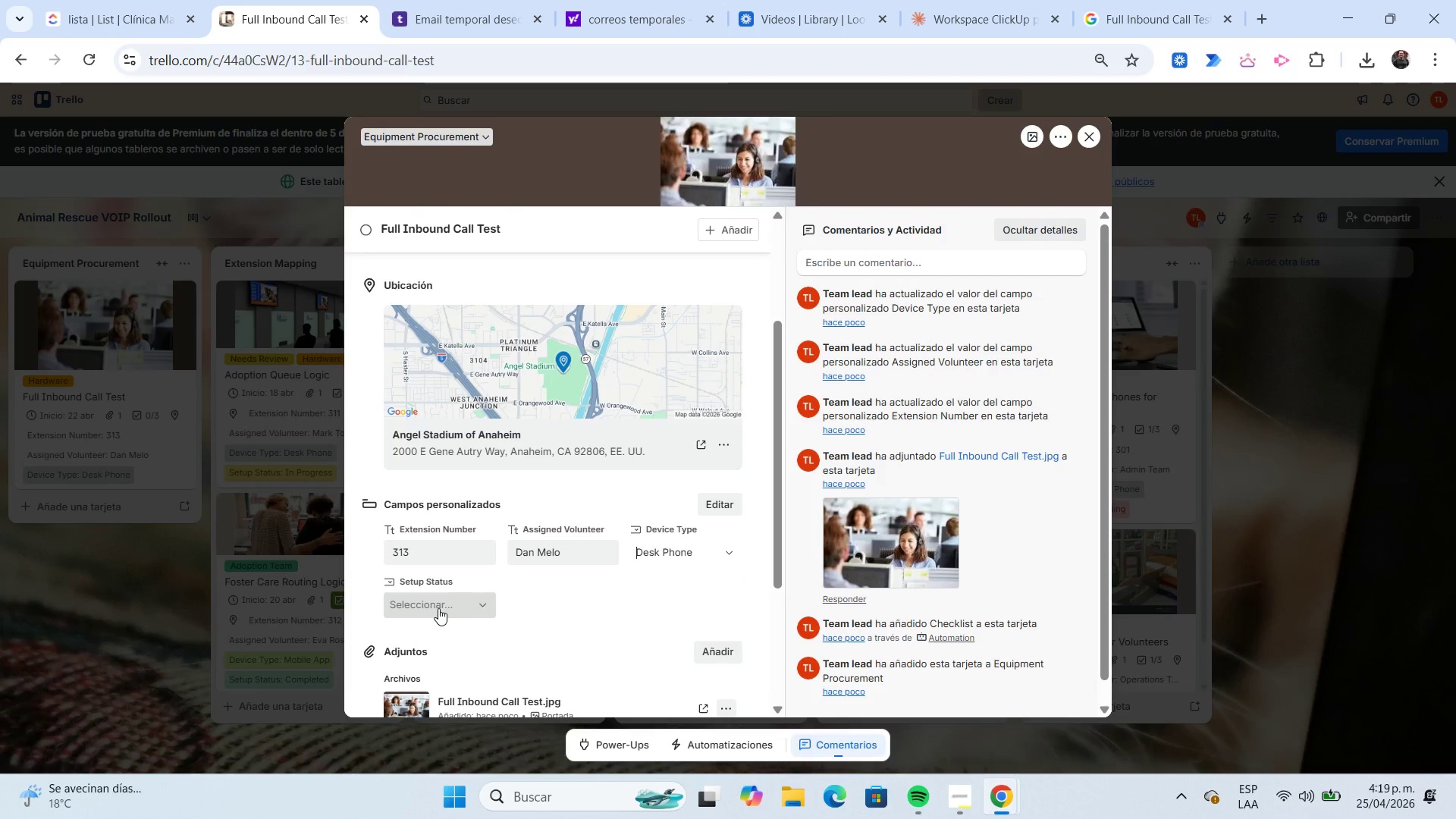 
left_click([438, 608])
 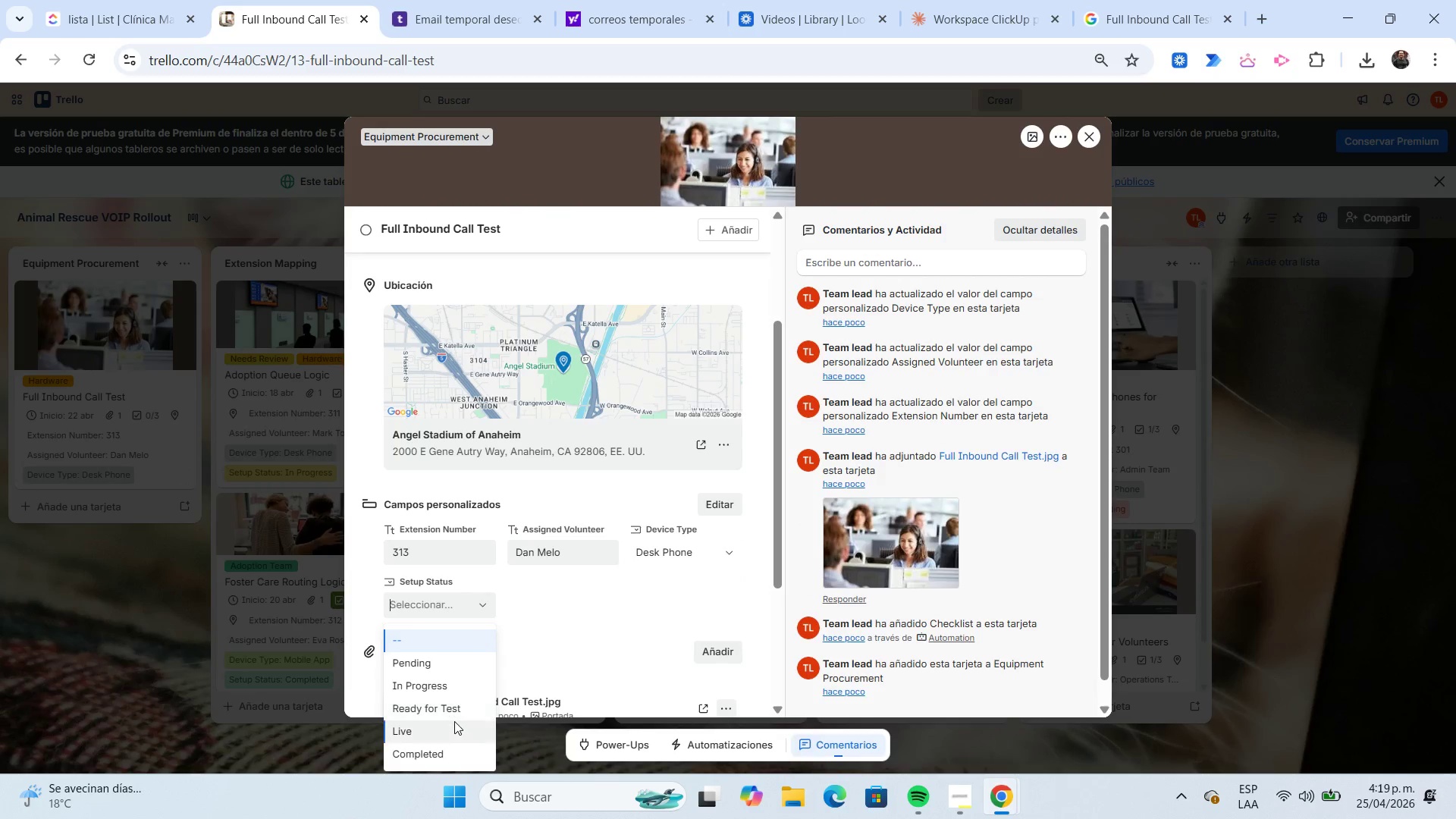 
left_click([452, 723])
 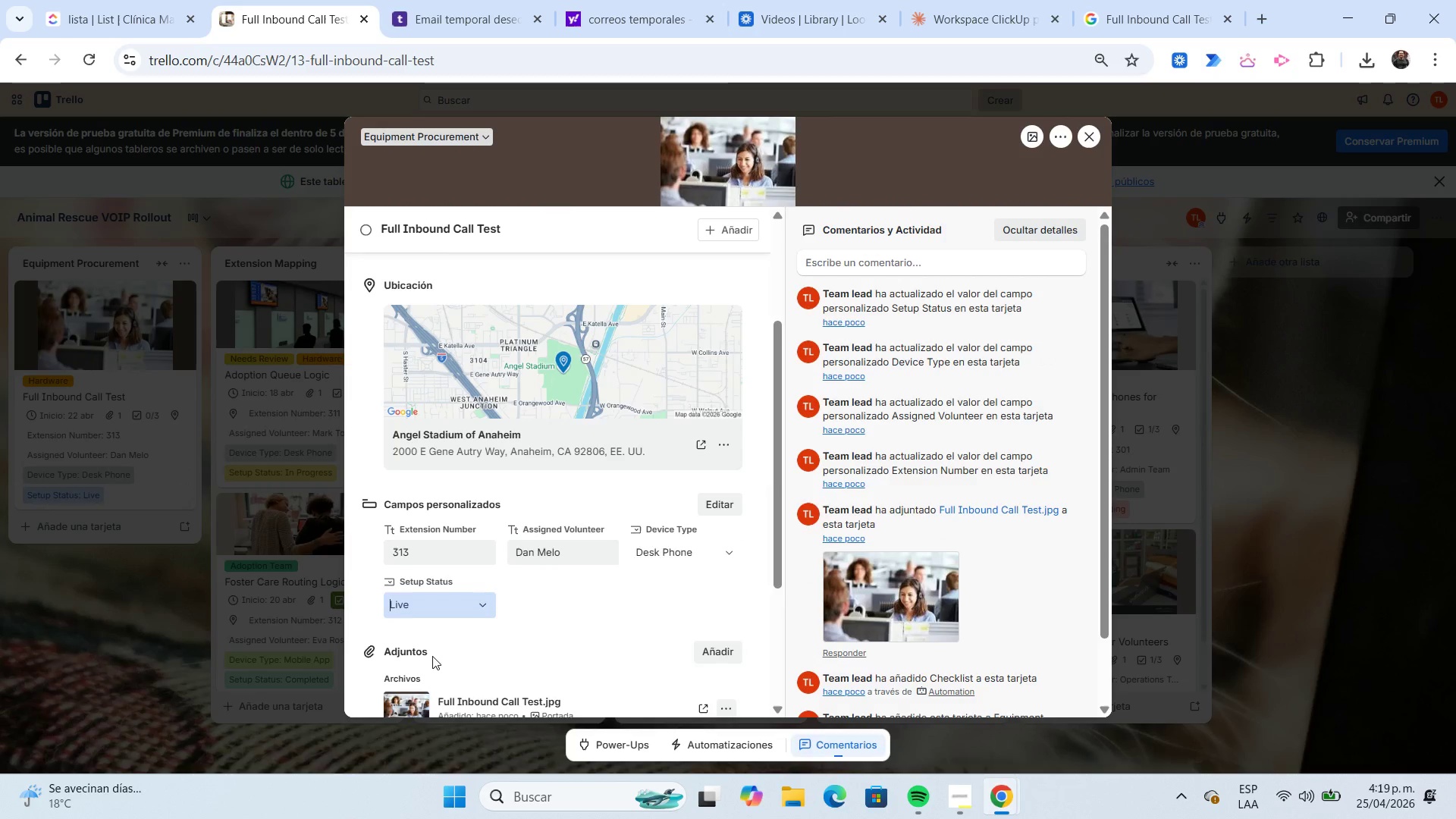 
scroll: coordinate [432, 655], scroll_direction: down, amount: 2.0
 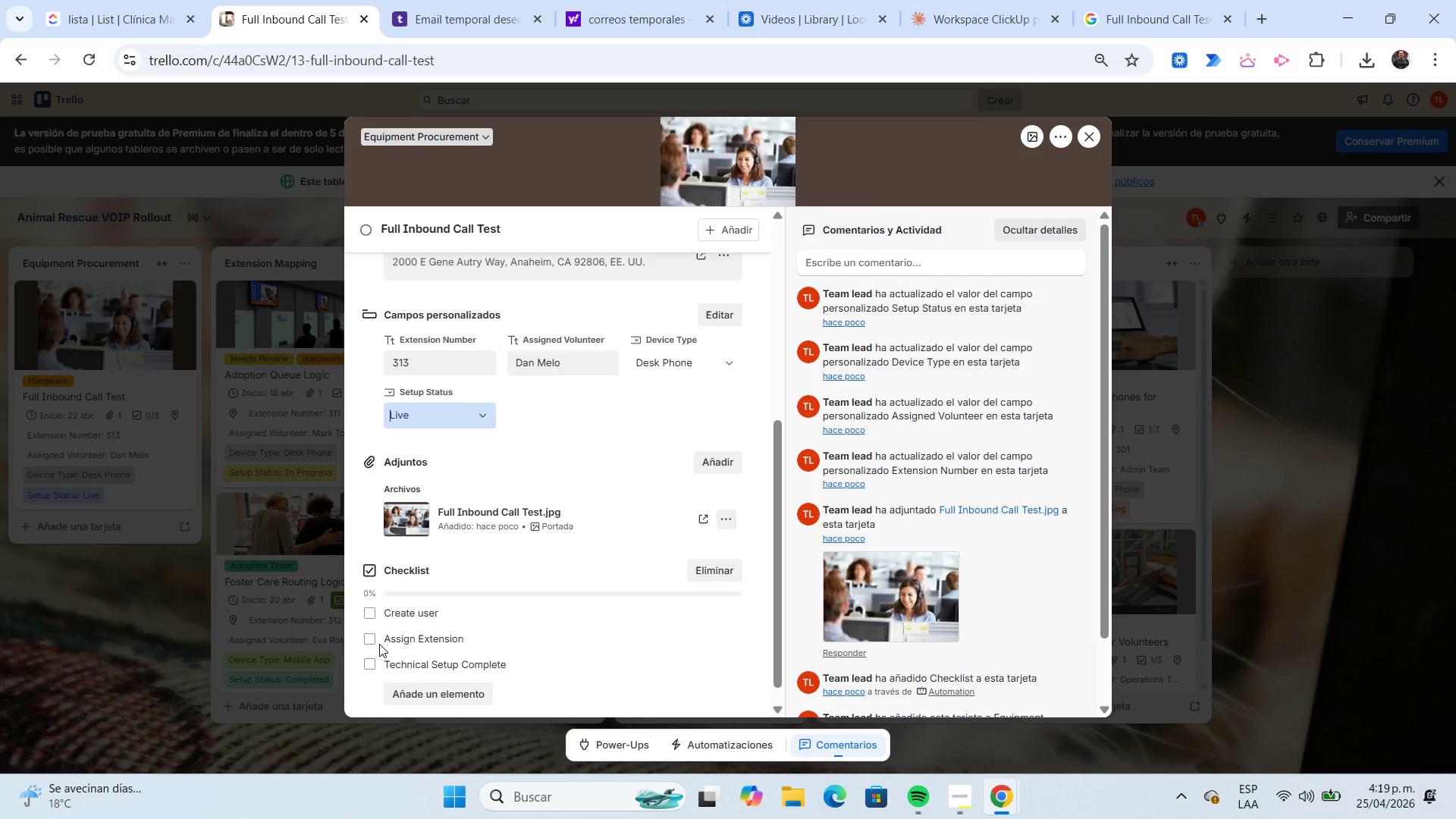 
left_click([373, 641])
 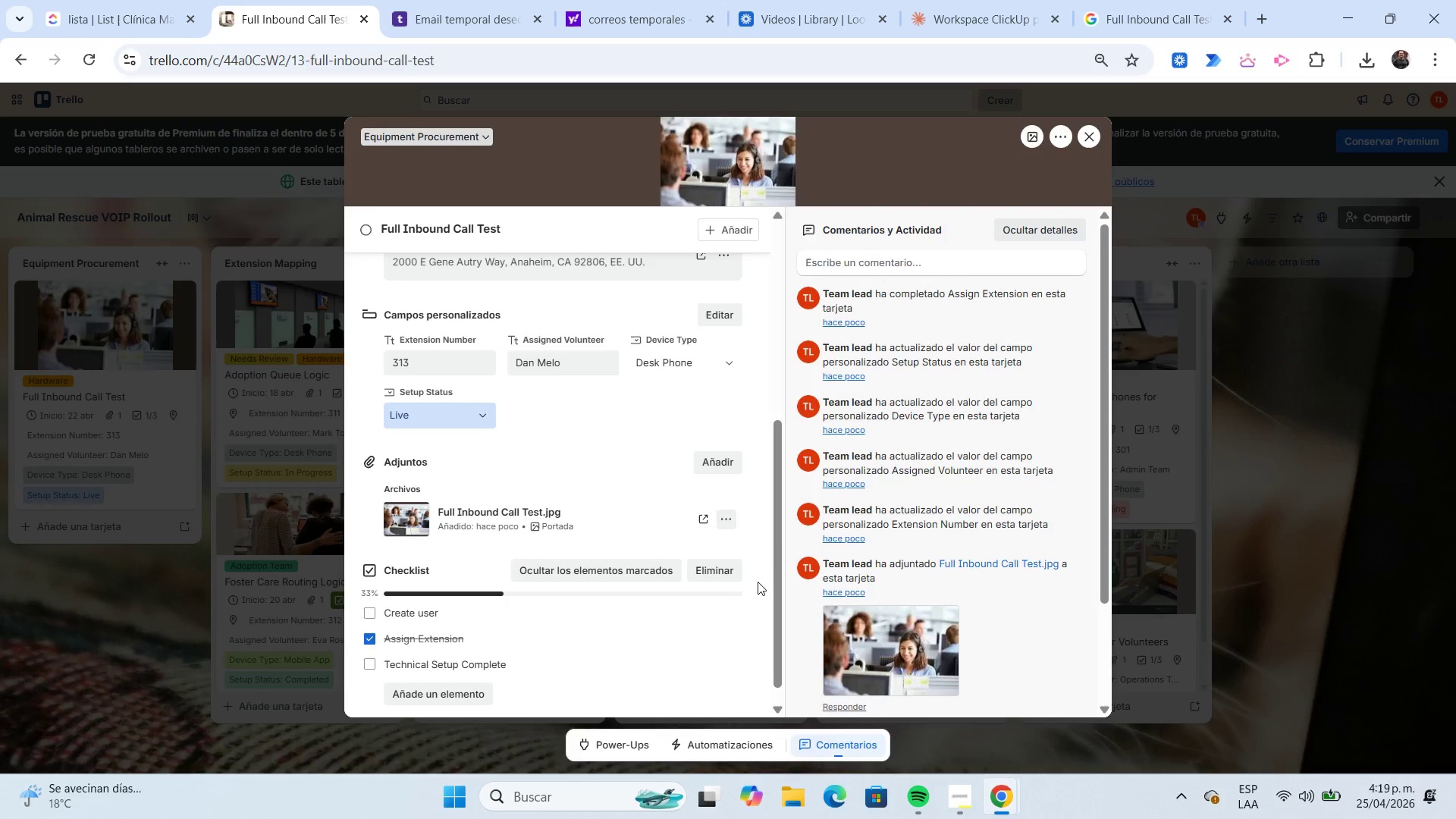 
scroll: coordinate [757, 569], scroll_direction: up, amount: 4.0
 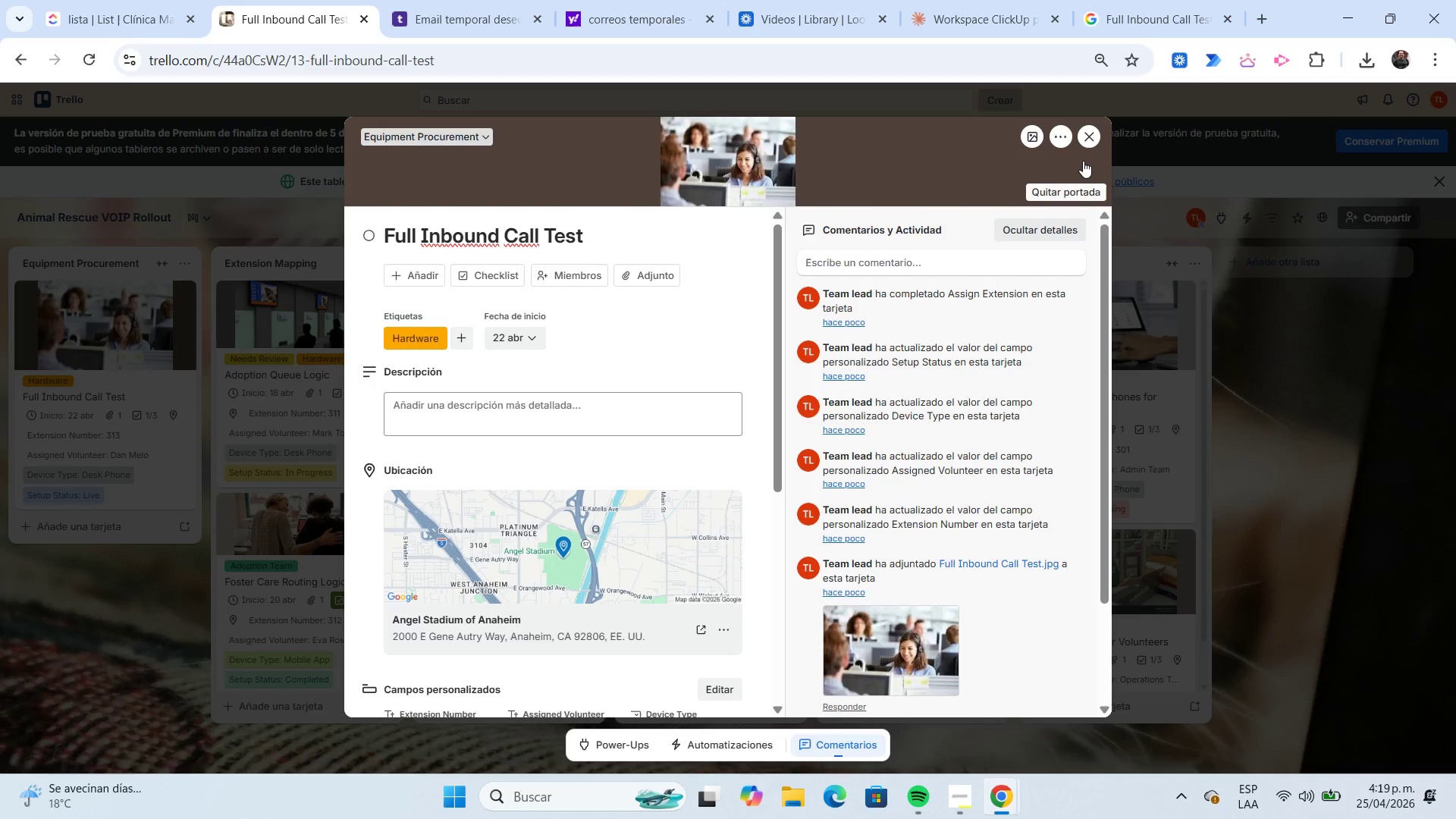 
left_click([1089, 146])
 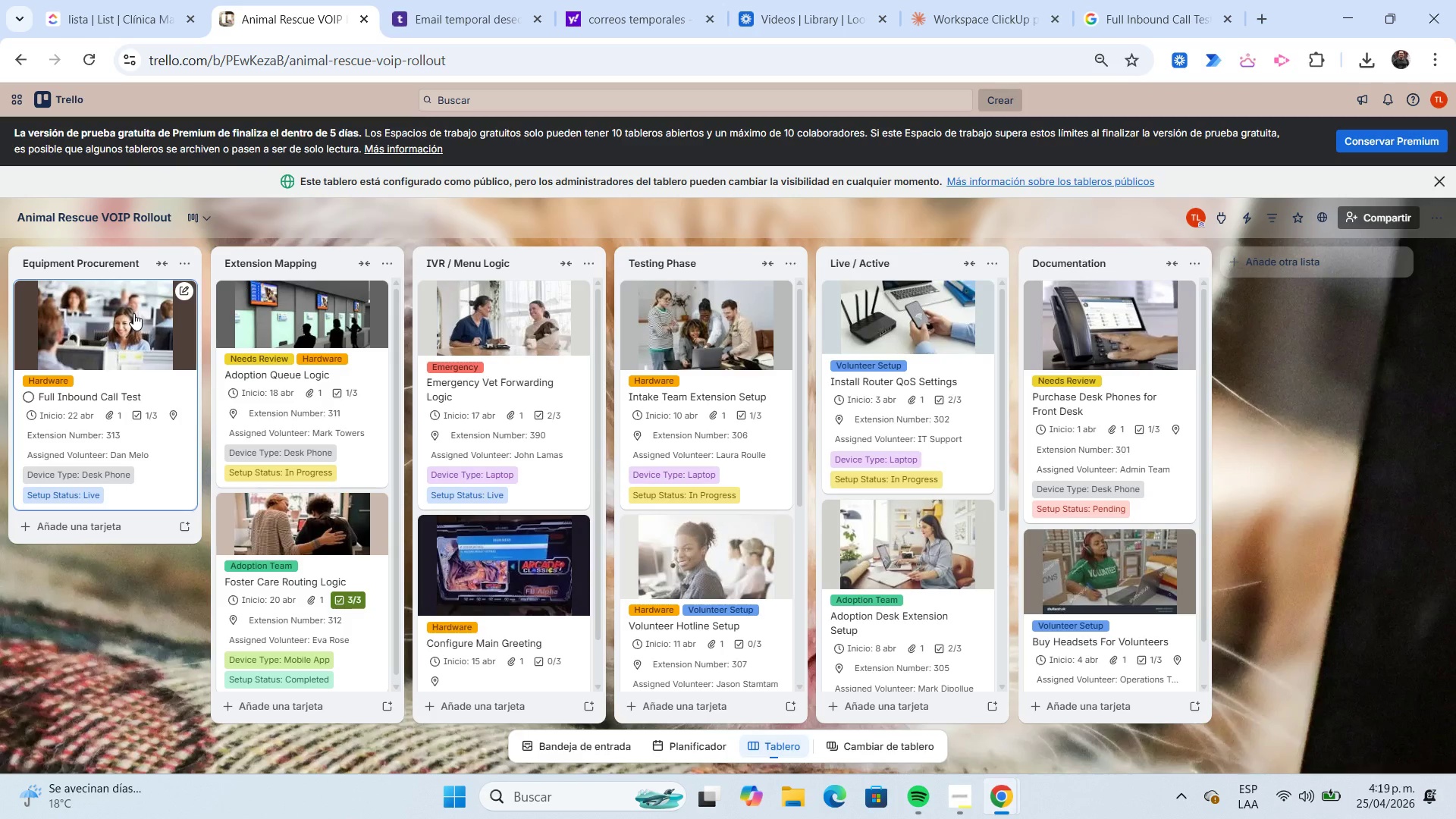 
wait(6.42)
 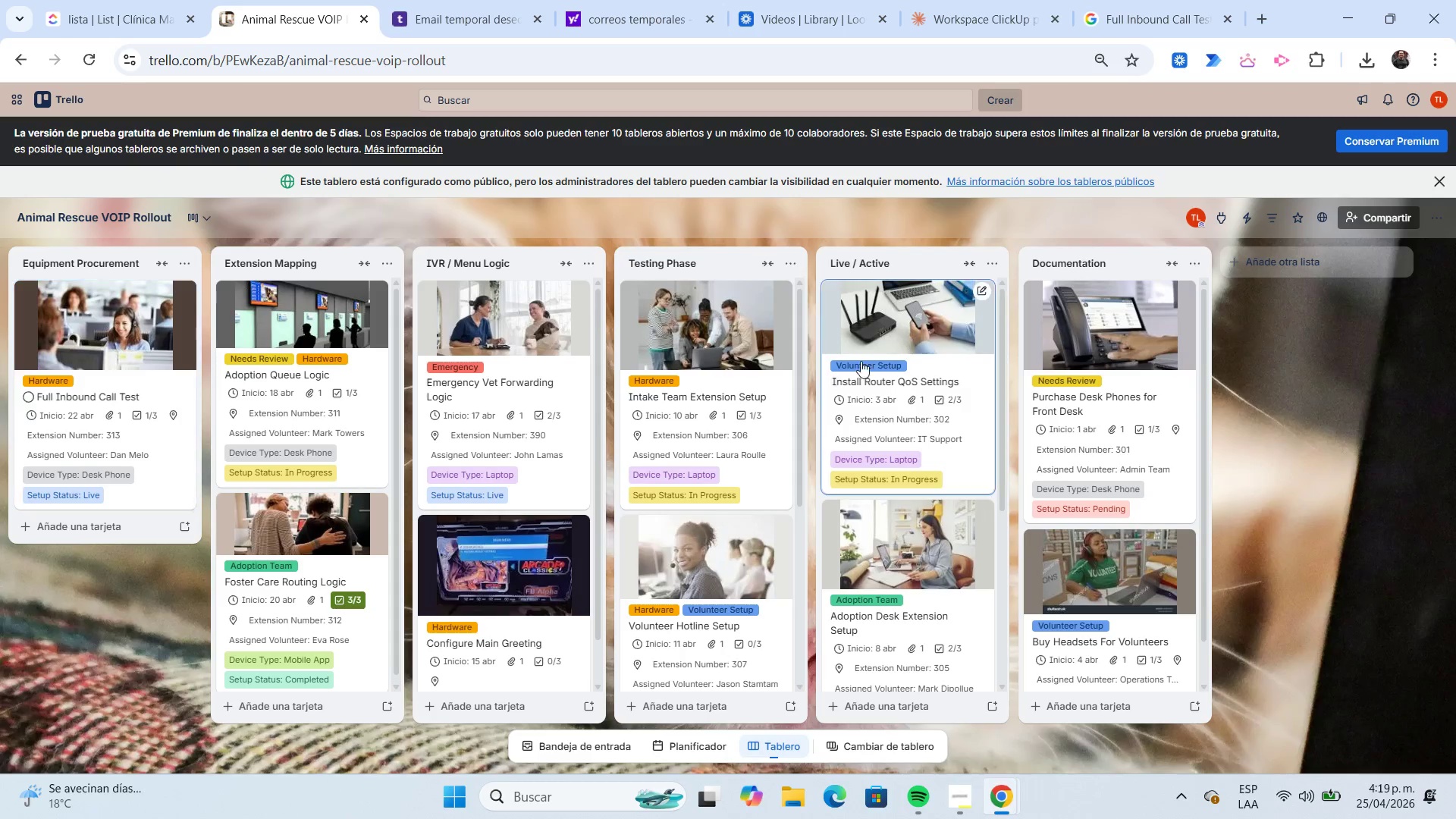 
left_click_drag(start_coordinate=[133, 313], to_coordinate=[496, 443])
 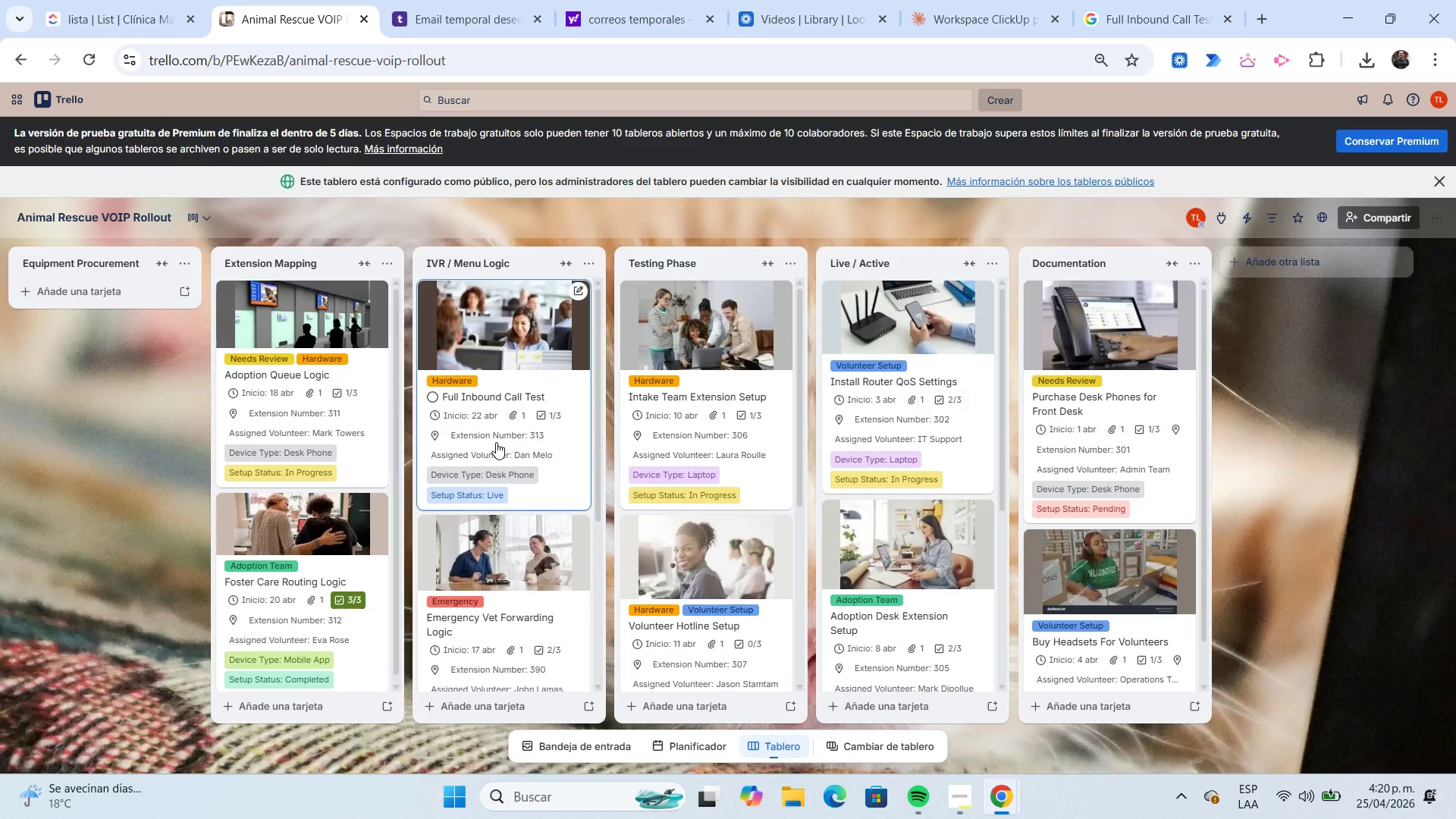 
wait(10.92)
 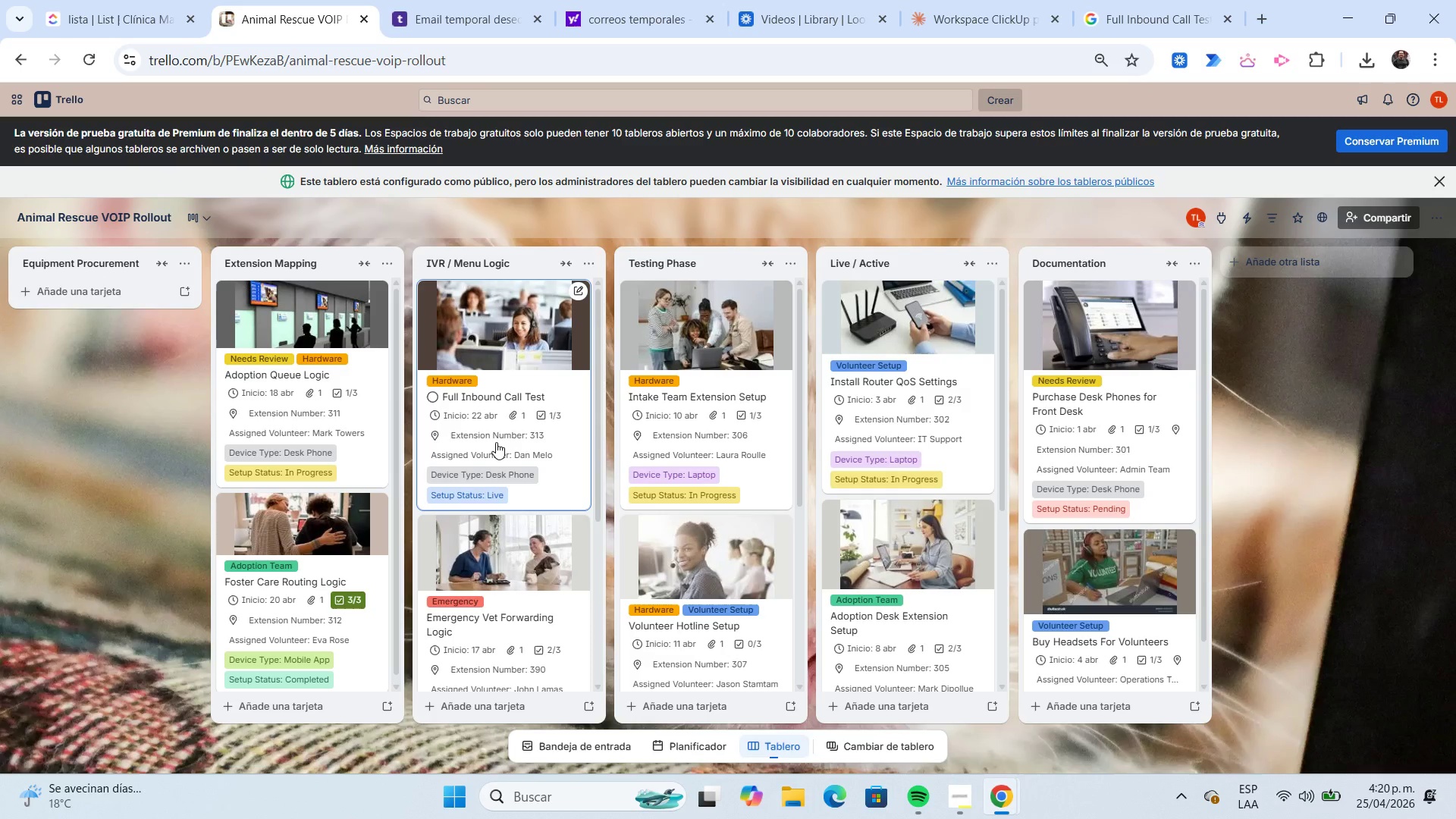 
left_click([71, 297])
 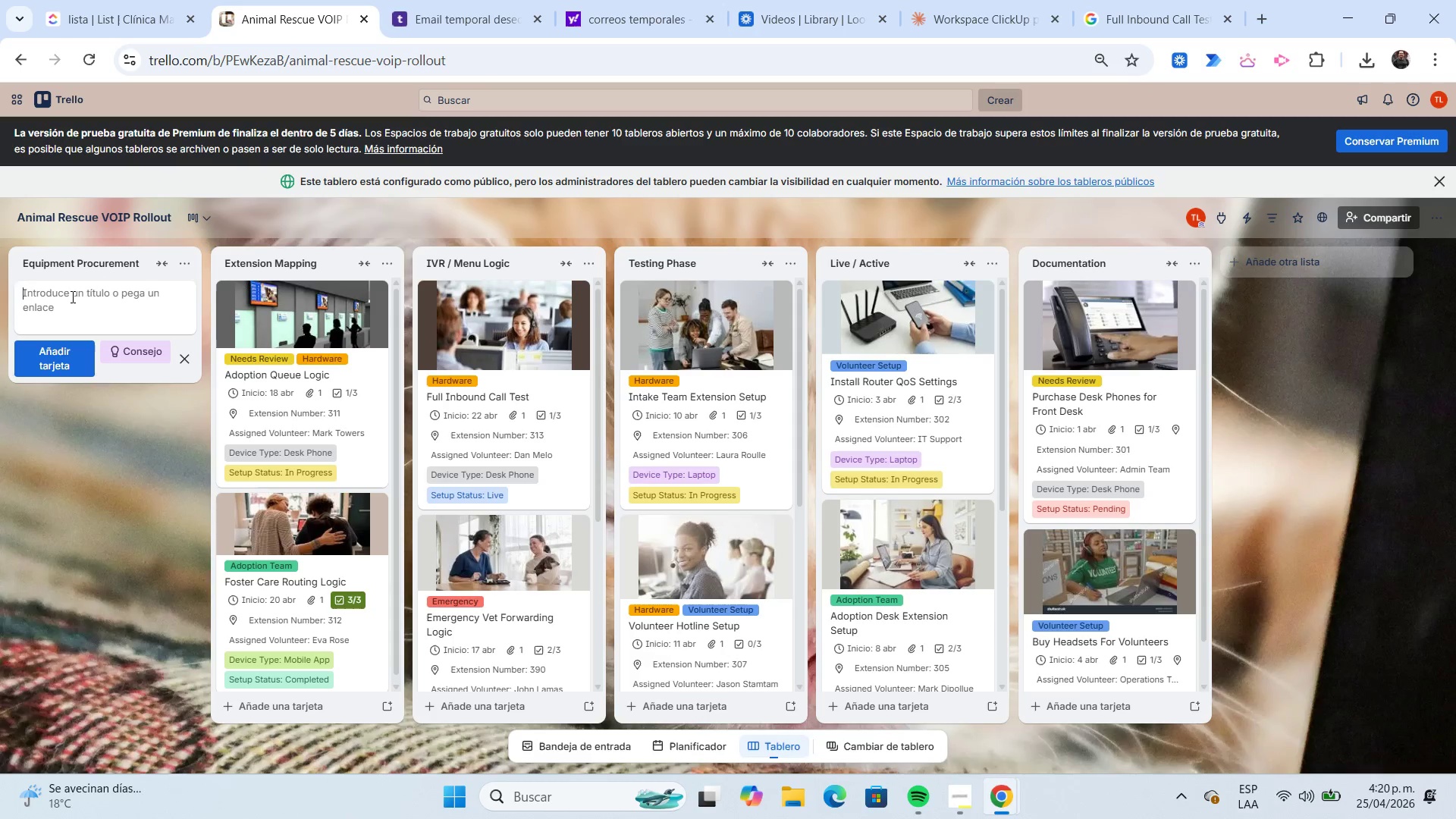 
type(Mobile App )
 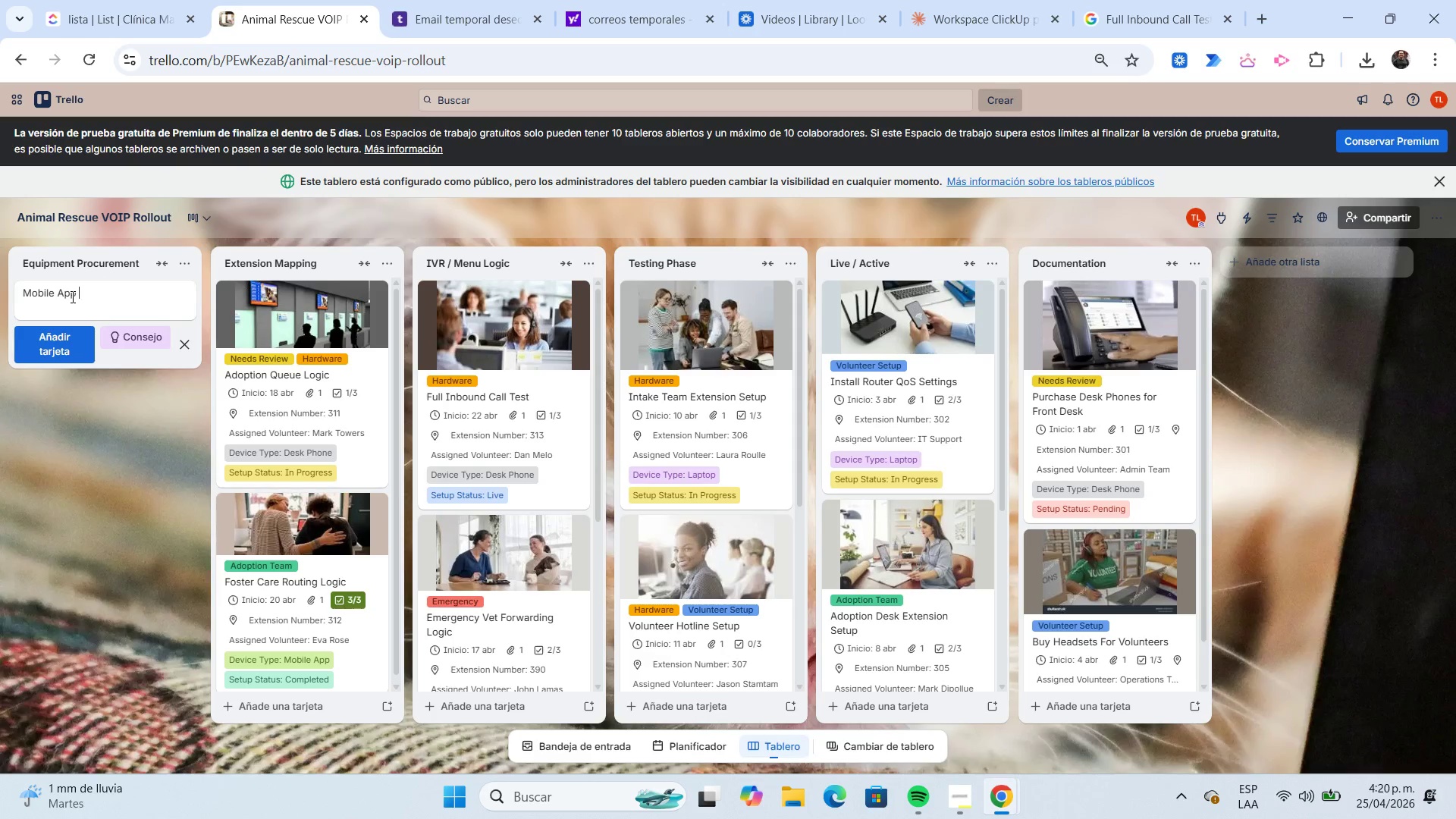 
wait(15.5)
 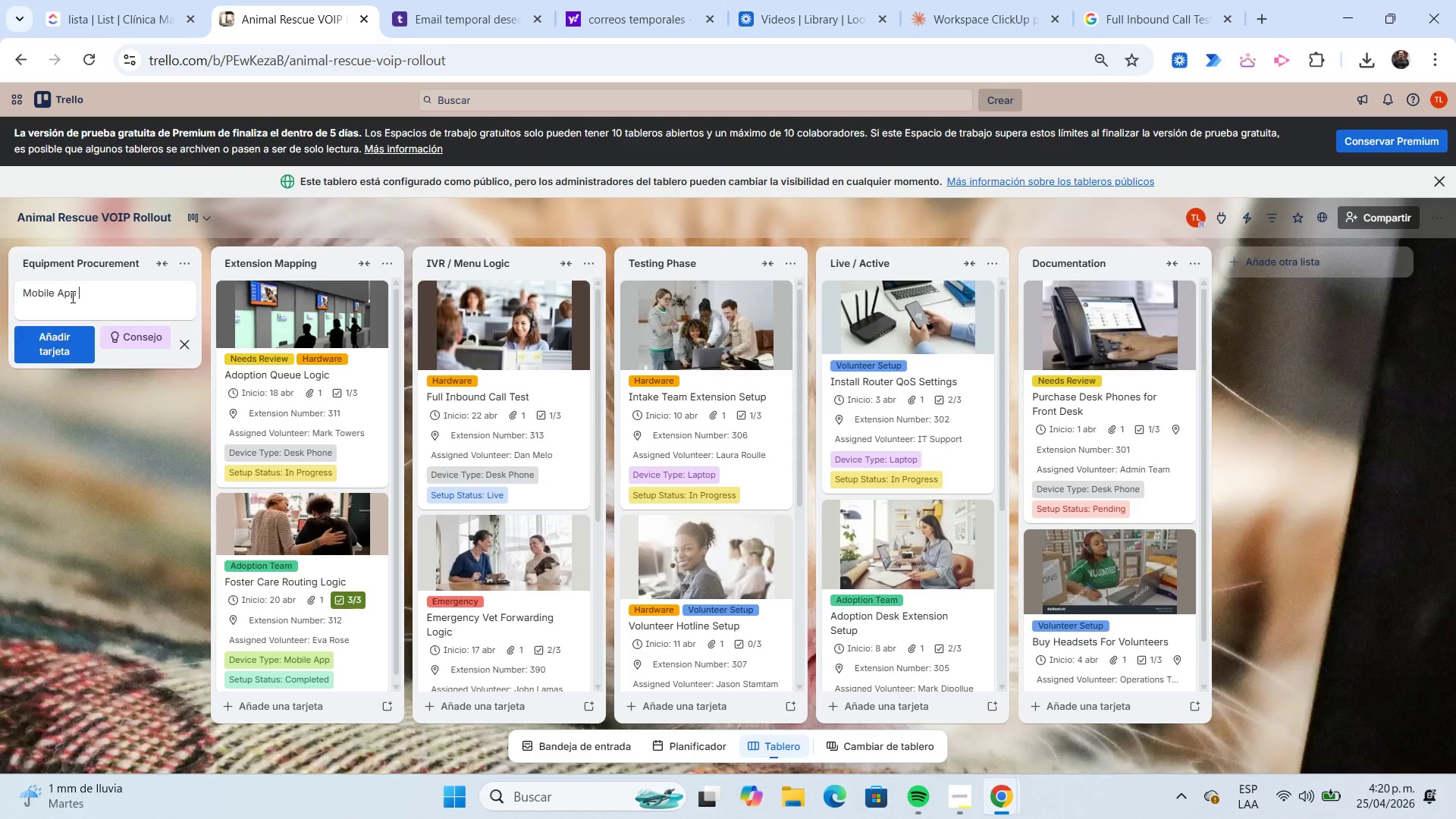 
type(Outbound Test)
 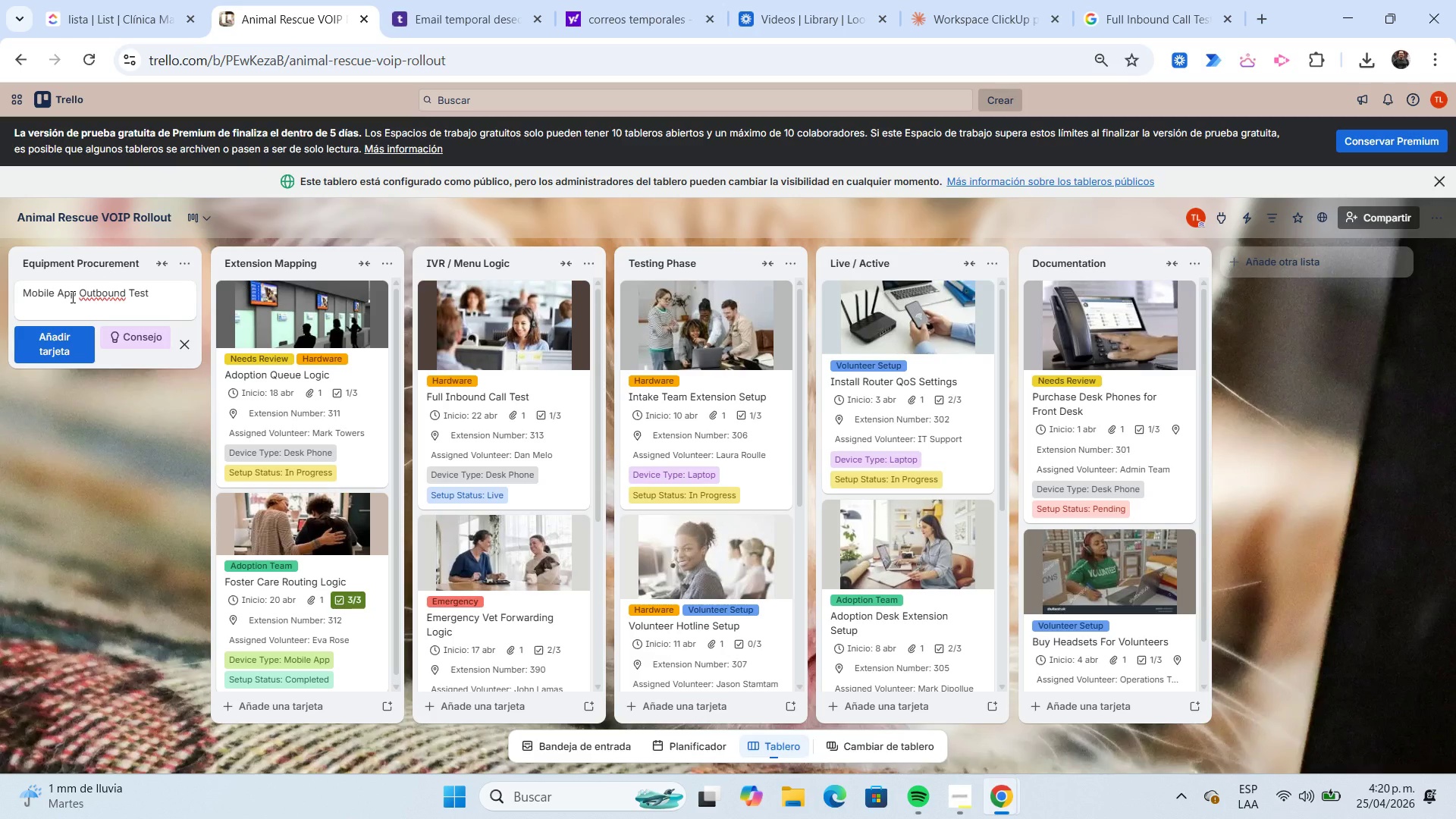 
key(Enter)
 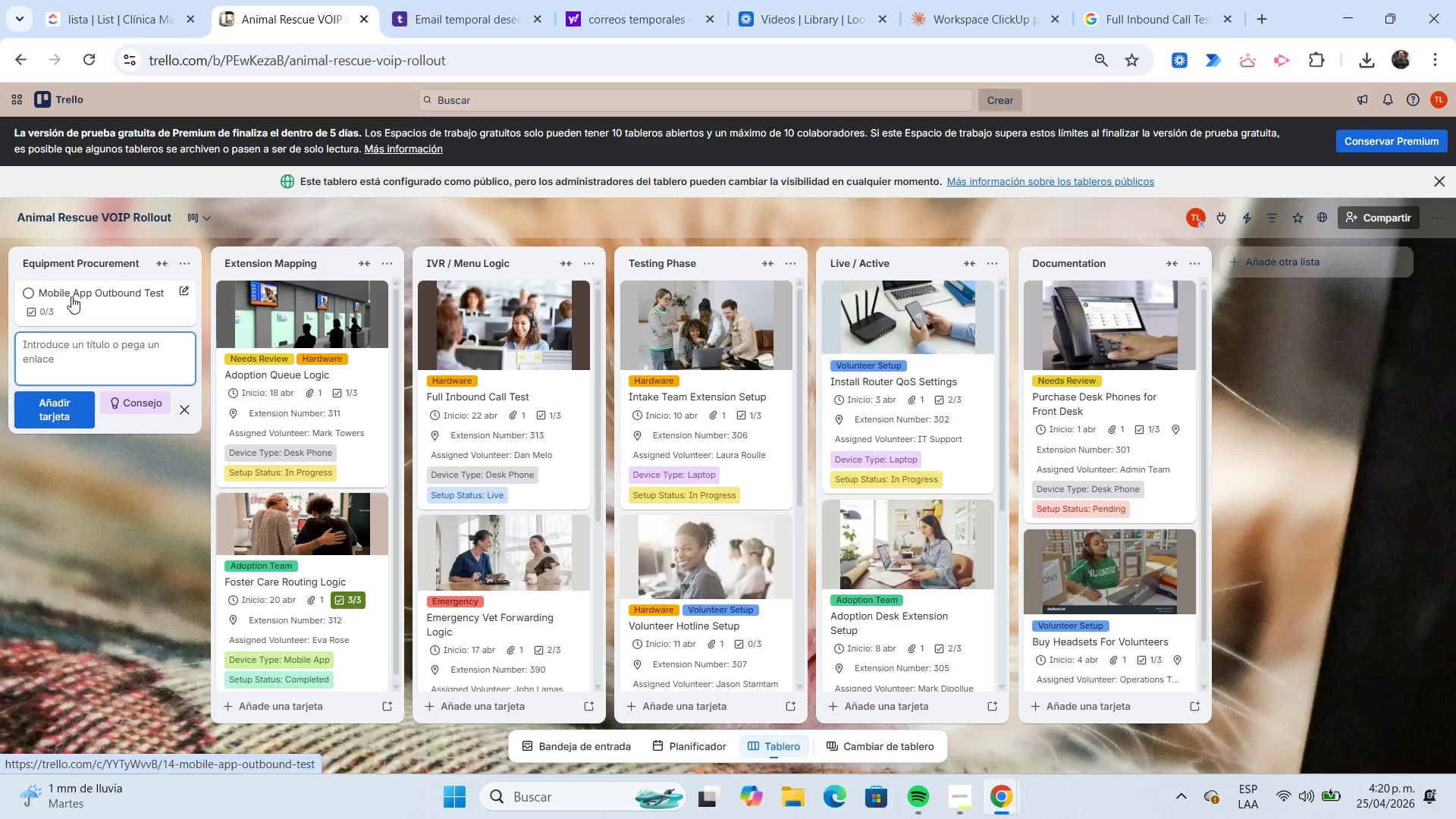 
left_click([71, 297])
 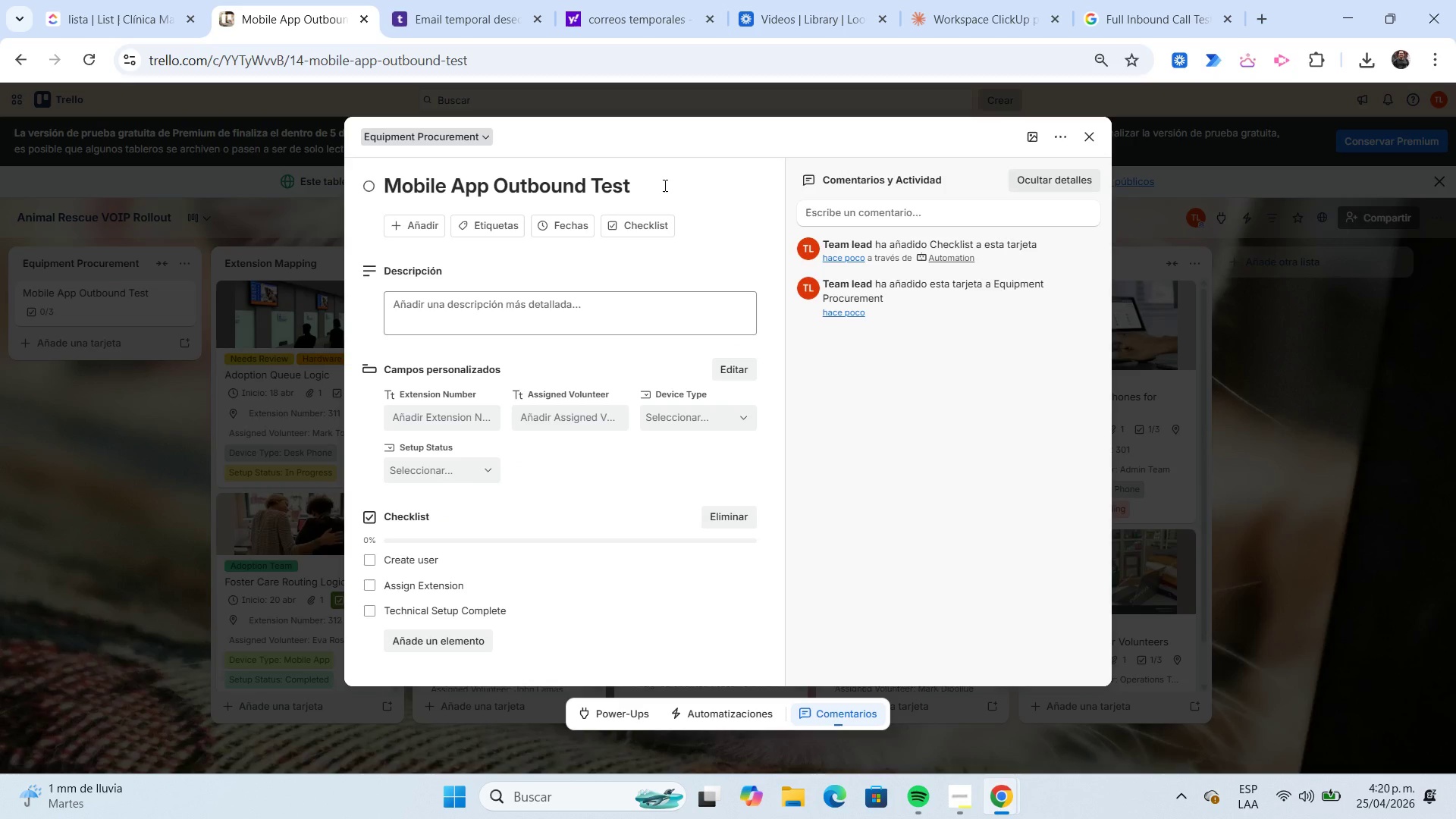 
left_click([664, 185])
 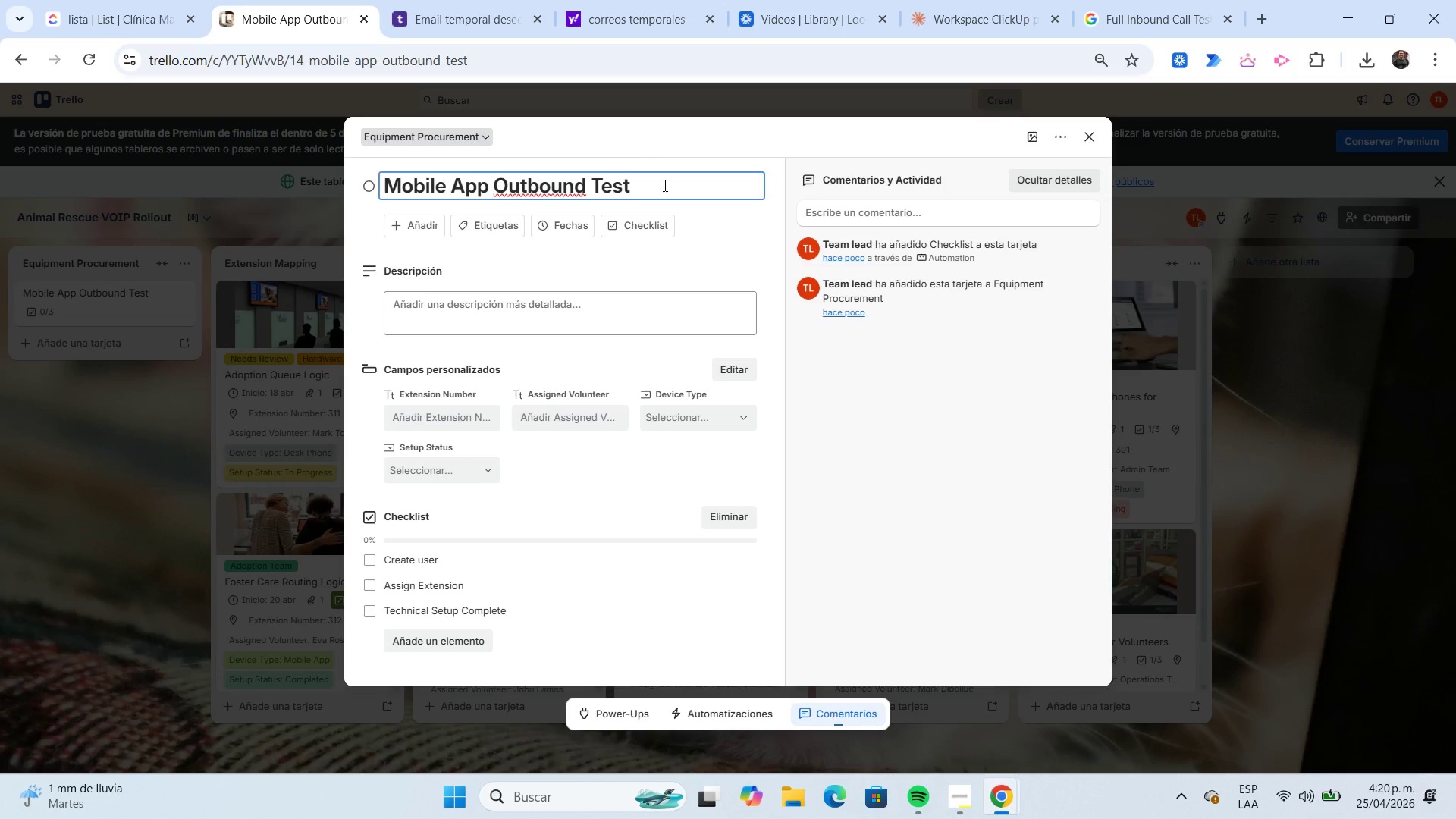 
key(Shift+Home)
 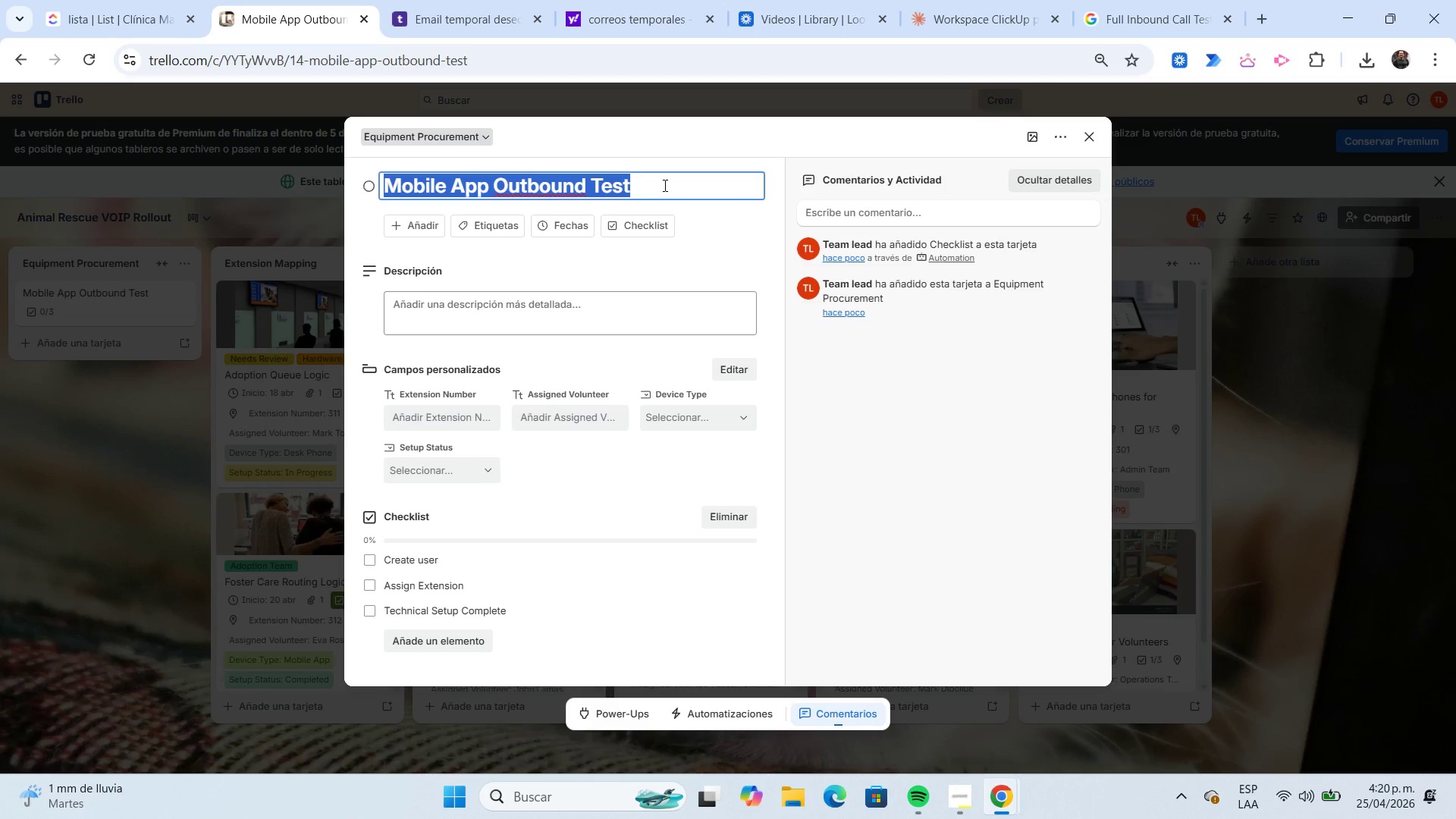 
key(Control+C)
 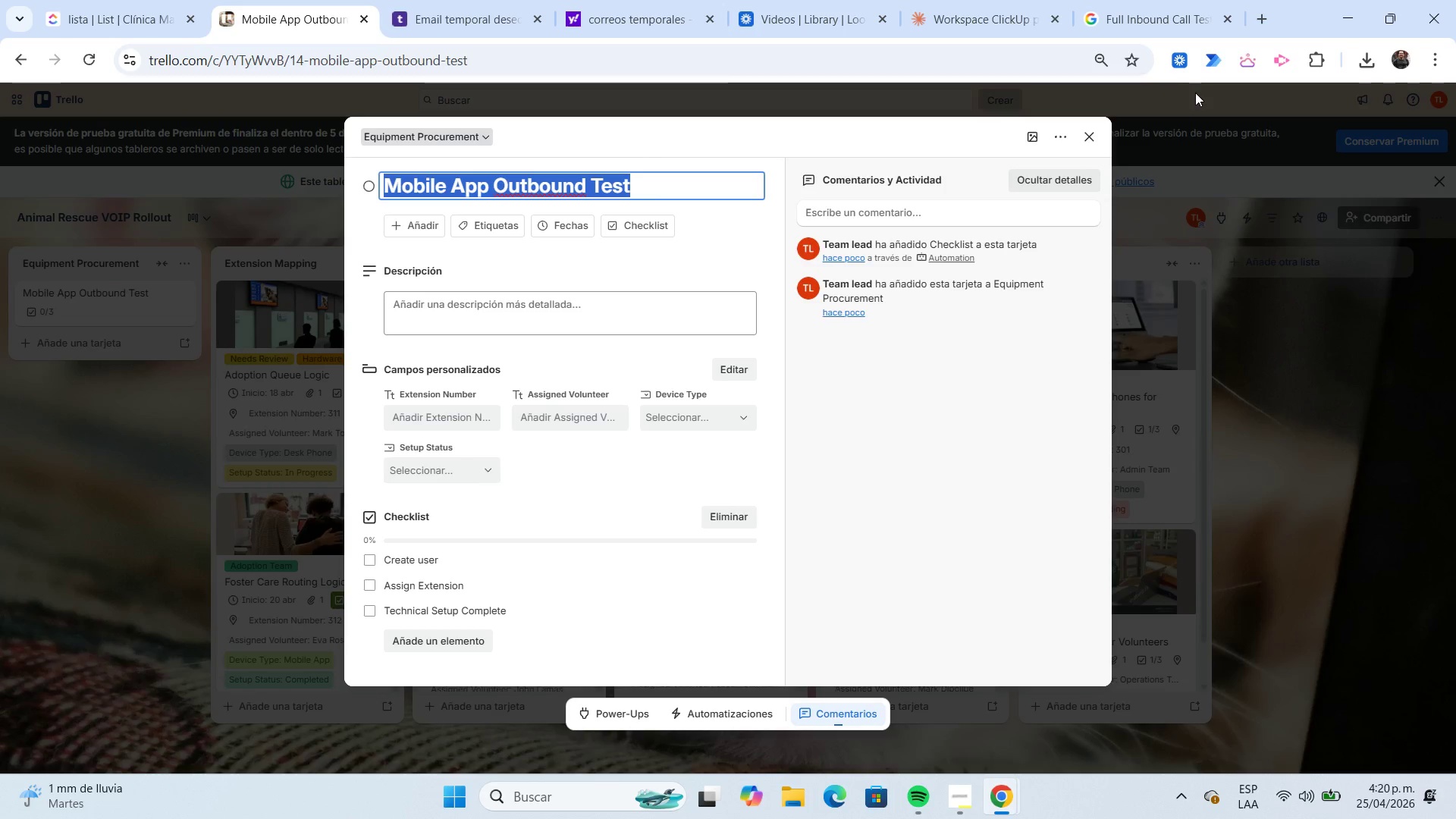 
left_click([1133, 22])
 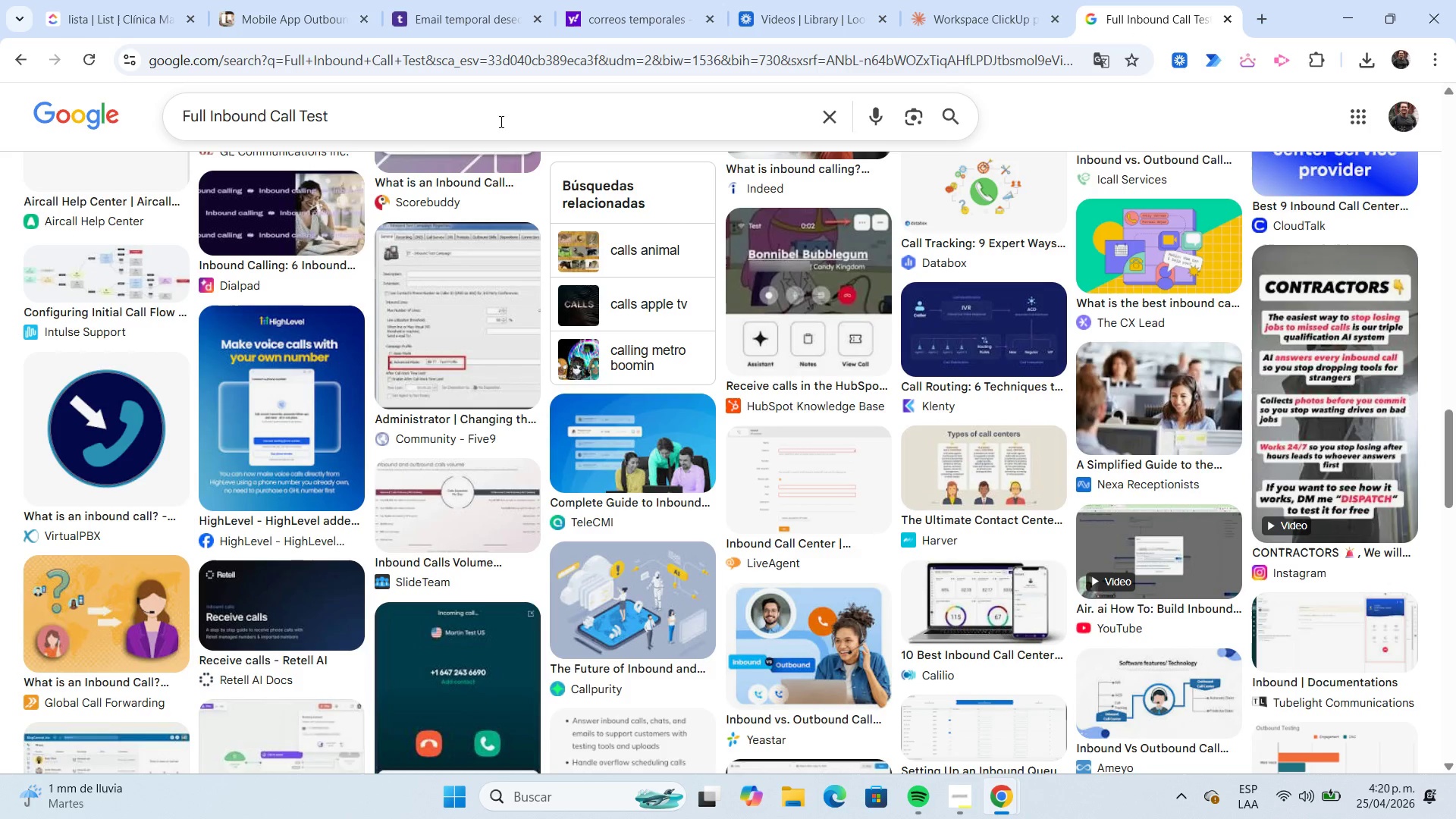 
left_click([469, 114])
 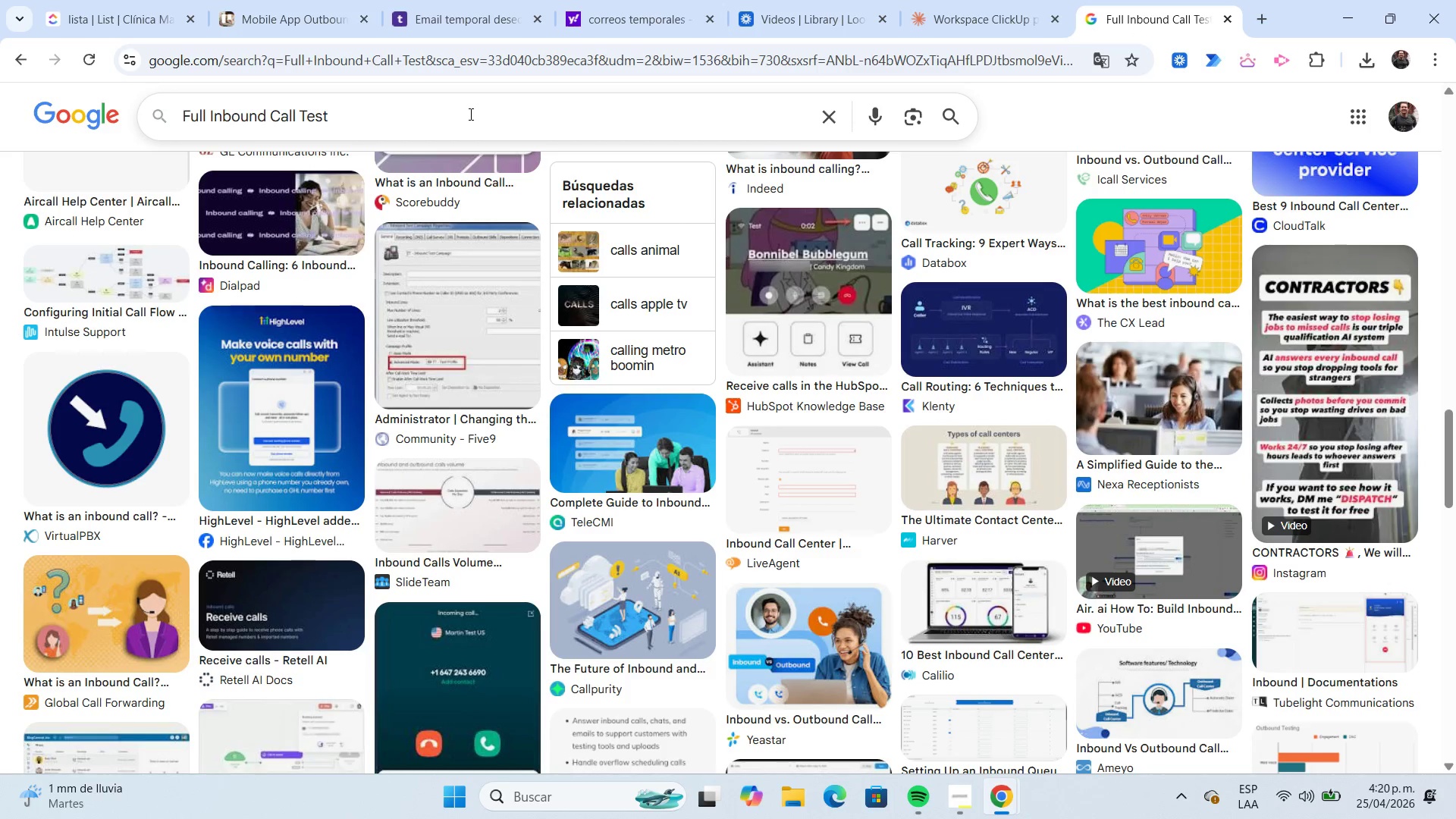 
key(Shift+Home)
 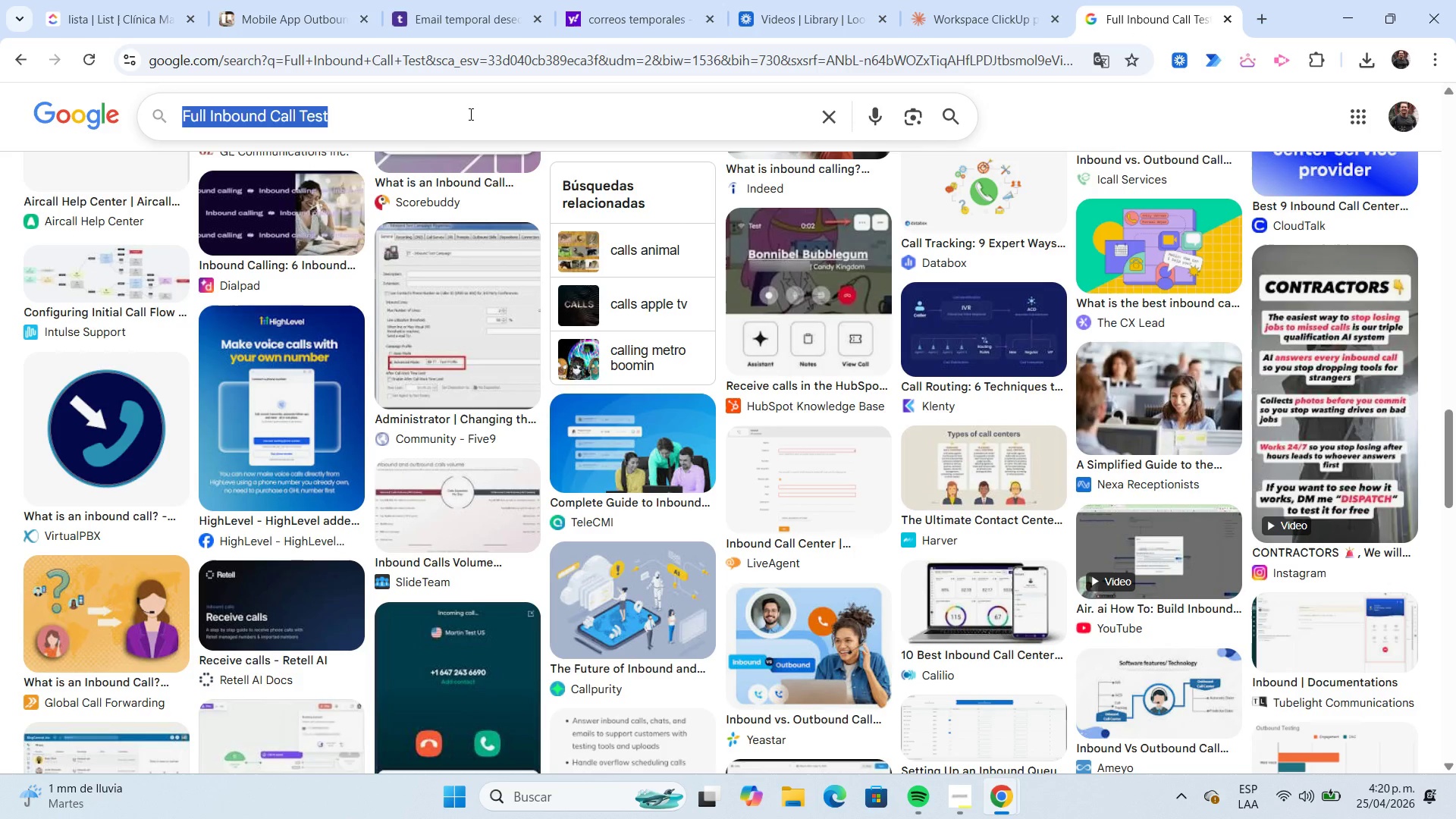 
key(Control+V)
 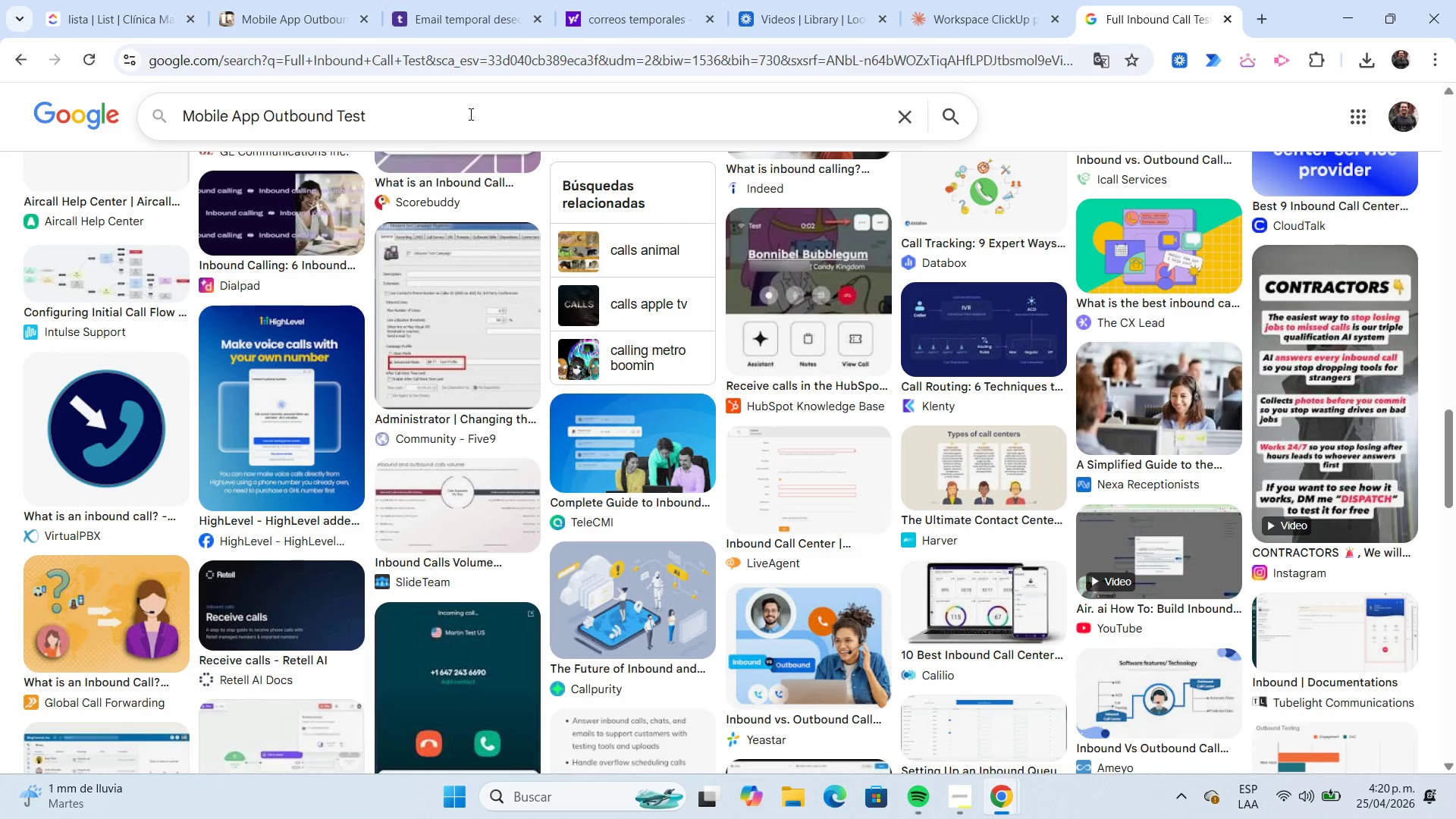 
key(Enter)
 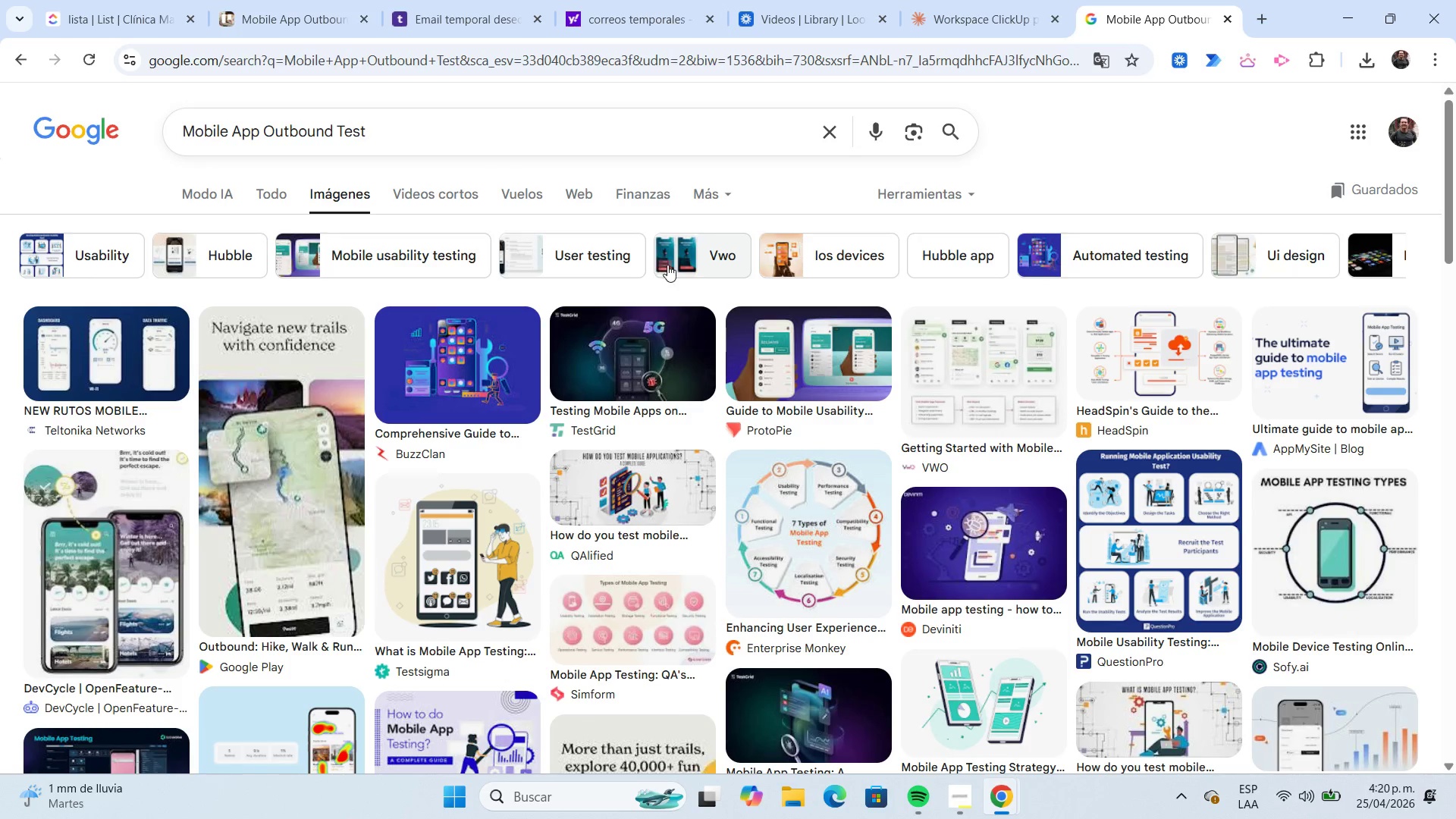 
scroll: coordinate [697, 255], scroll_direction: down, amount: 2.0
 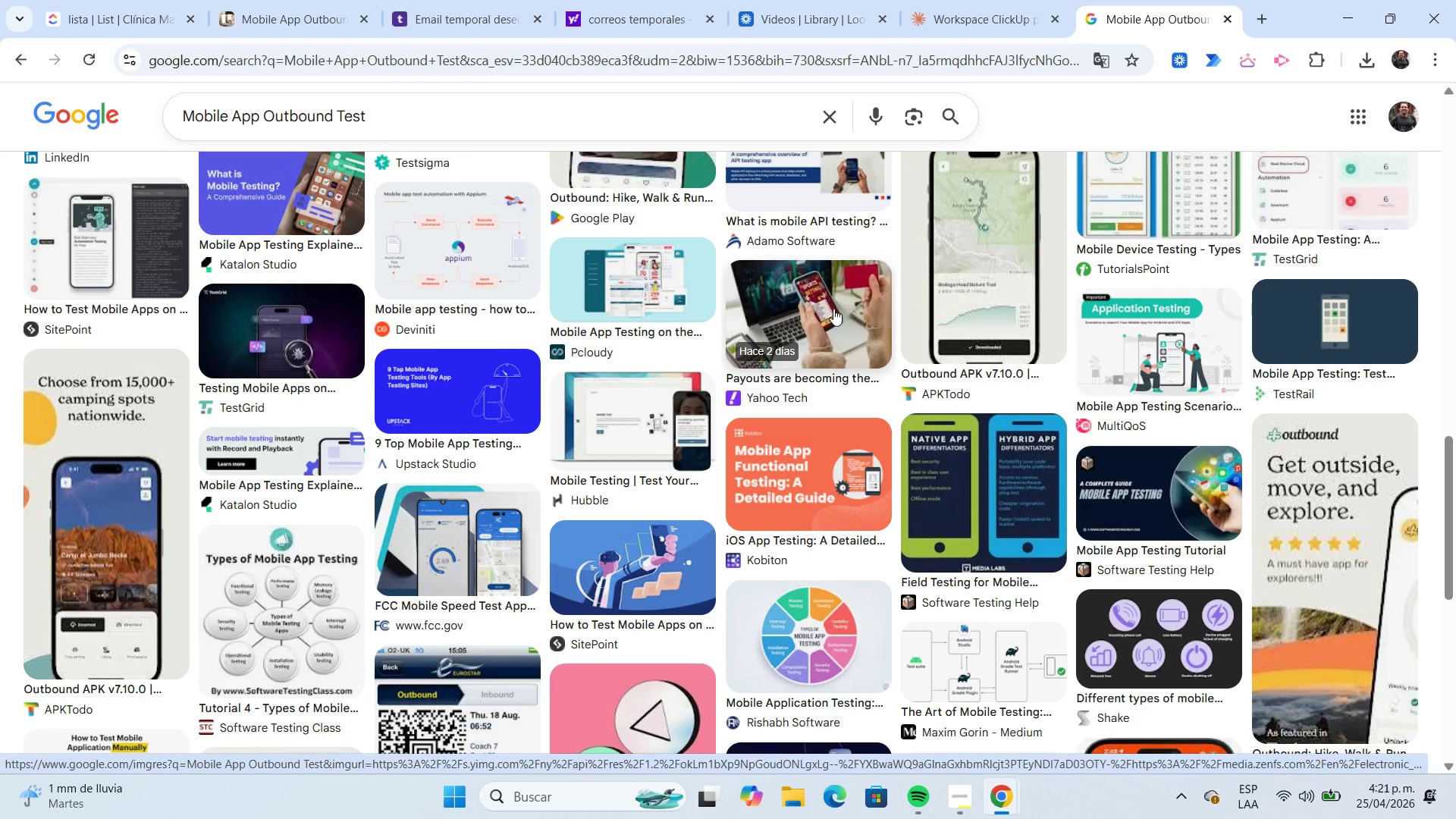 
right_click([833, 309])
 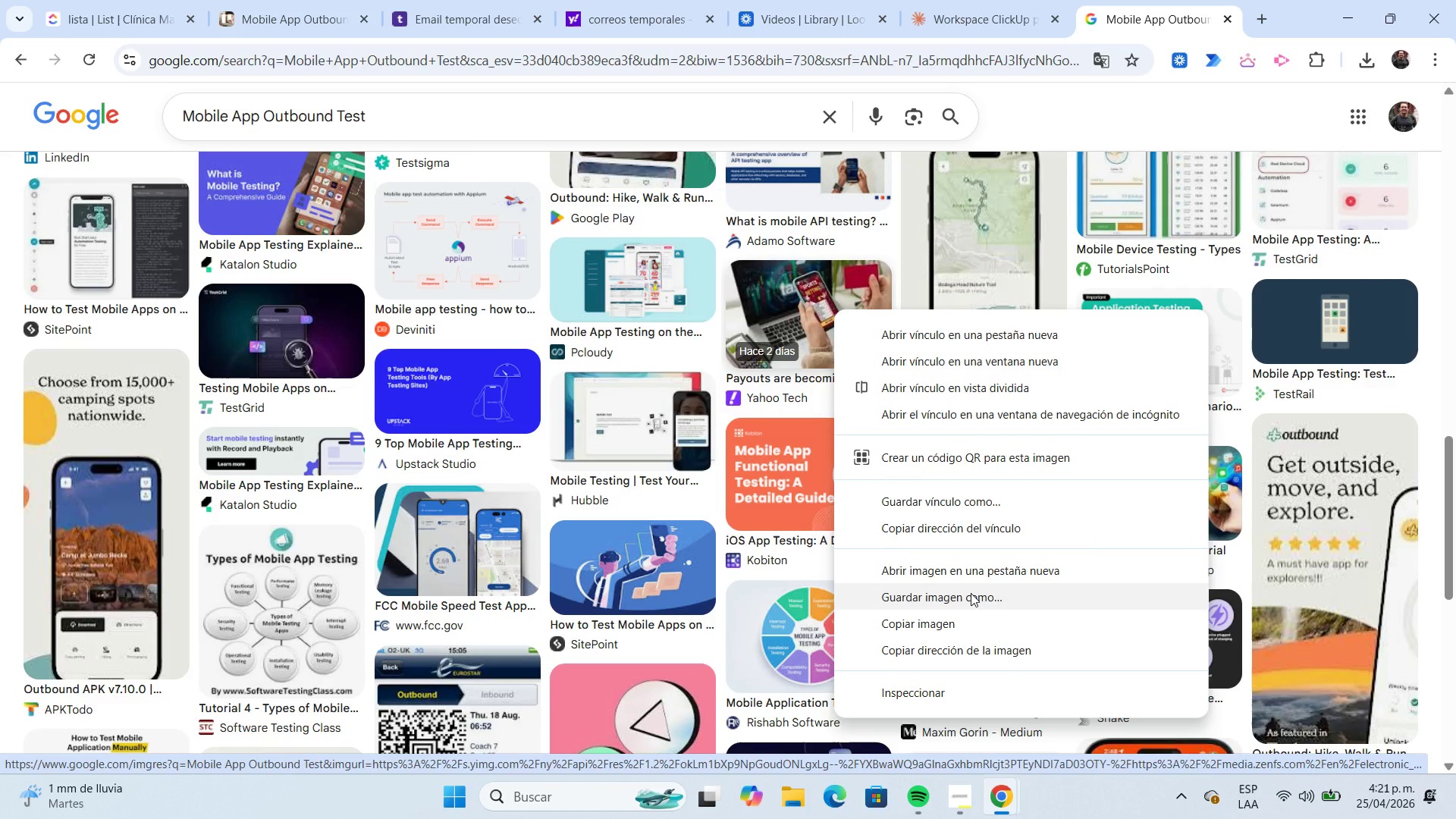 
left_click([971, 593])
 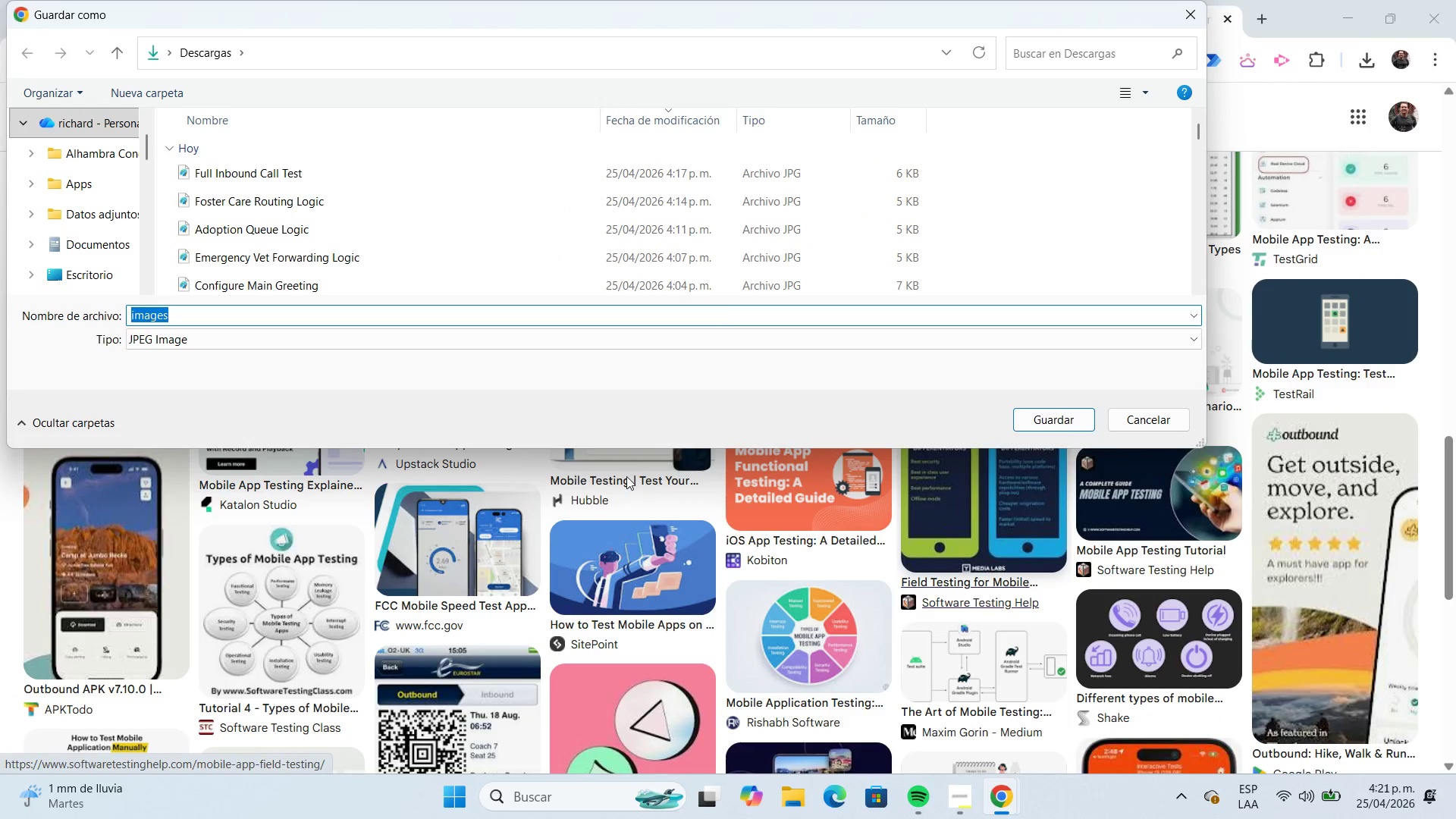 
key(Control+V)
 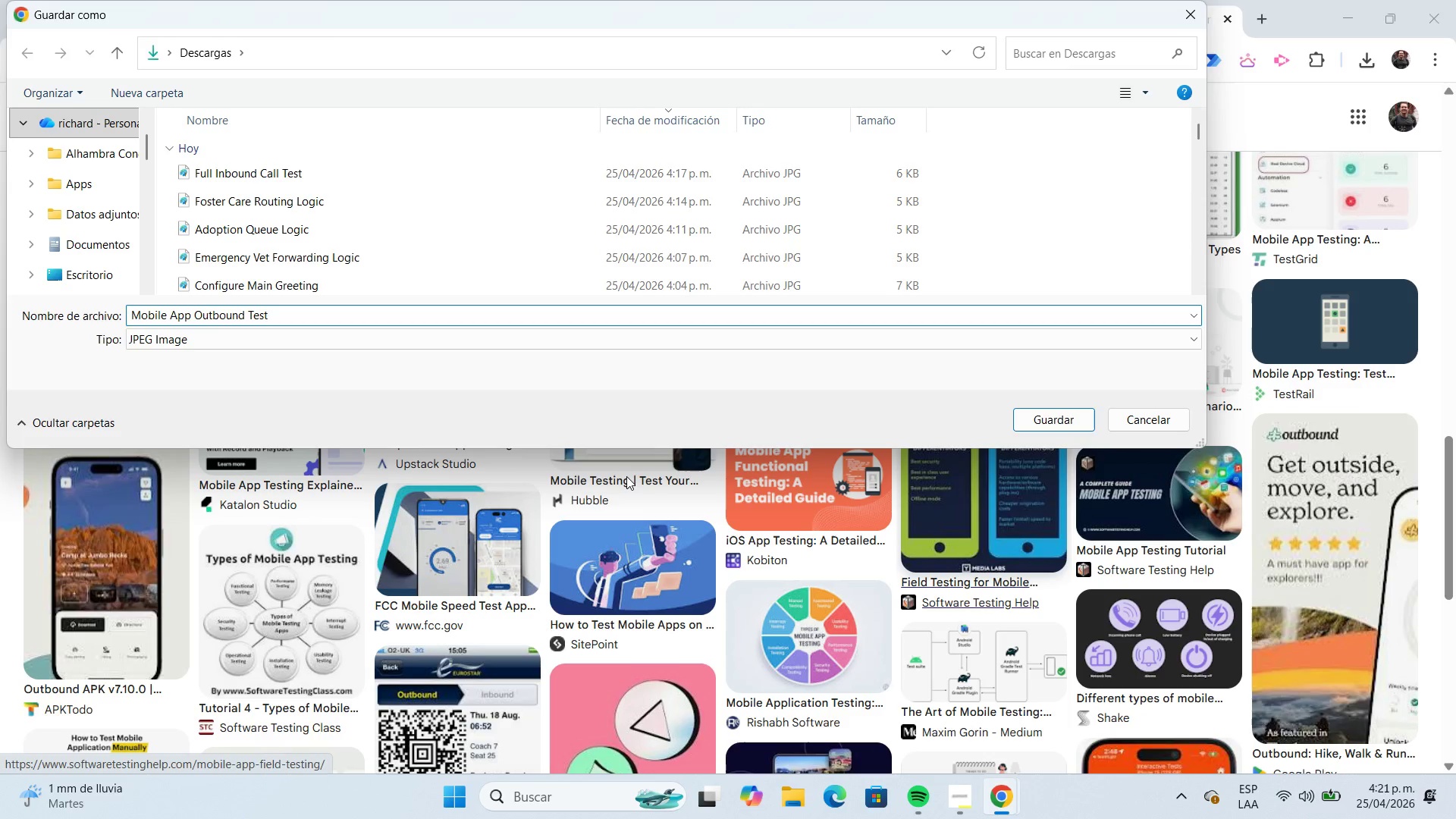 
key(Enter)
 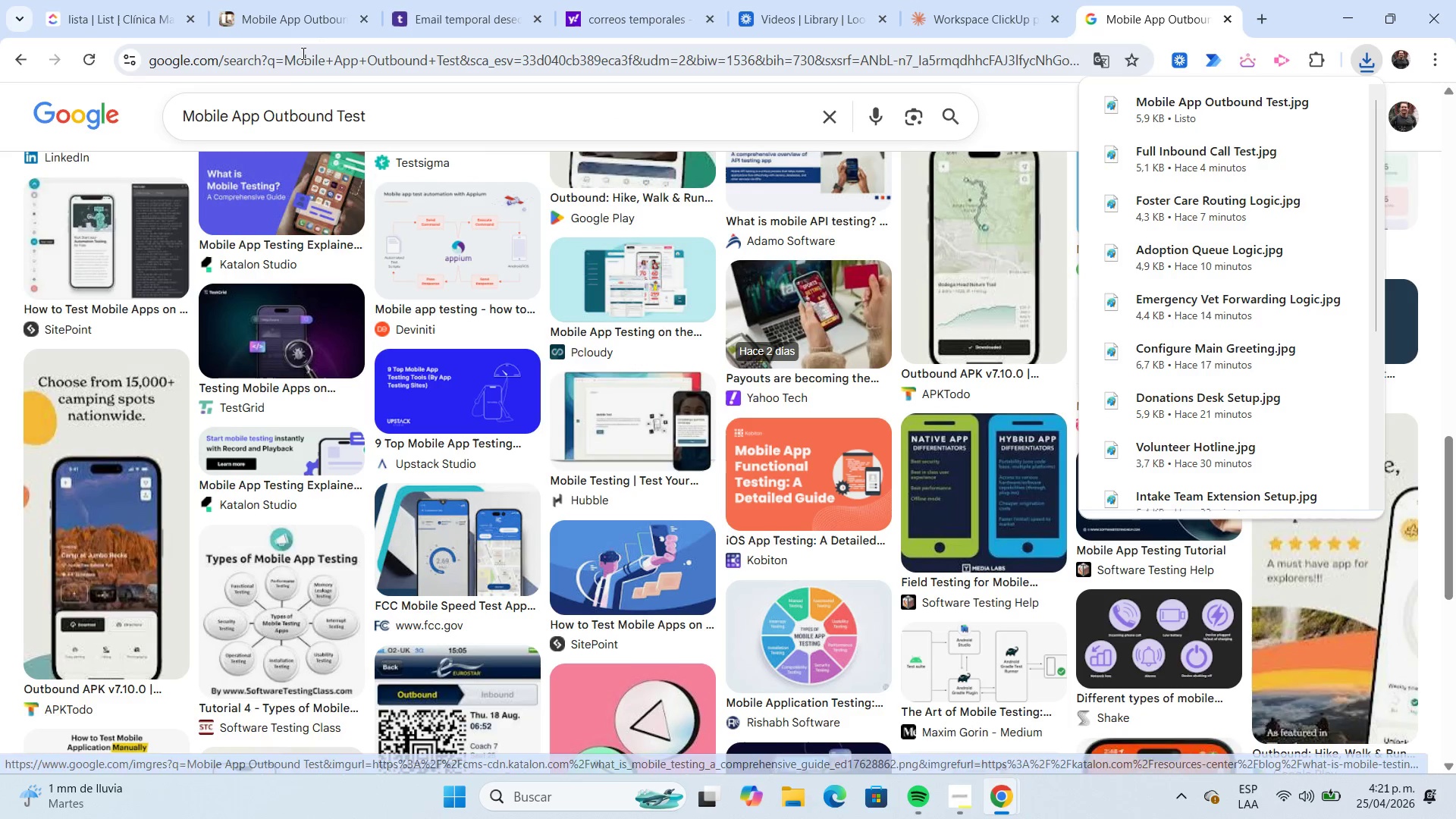 
left_click([297, 29])
 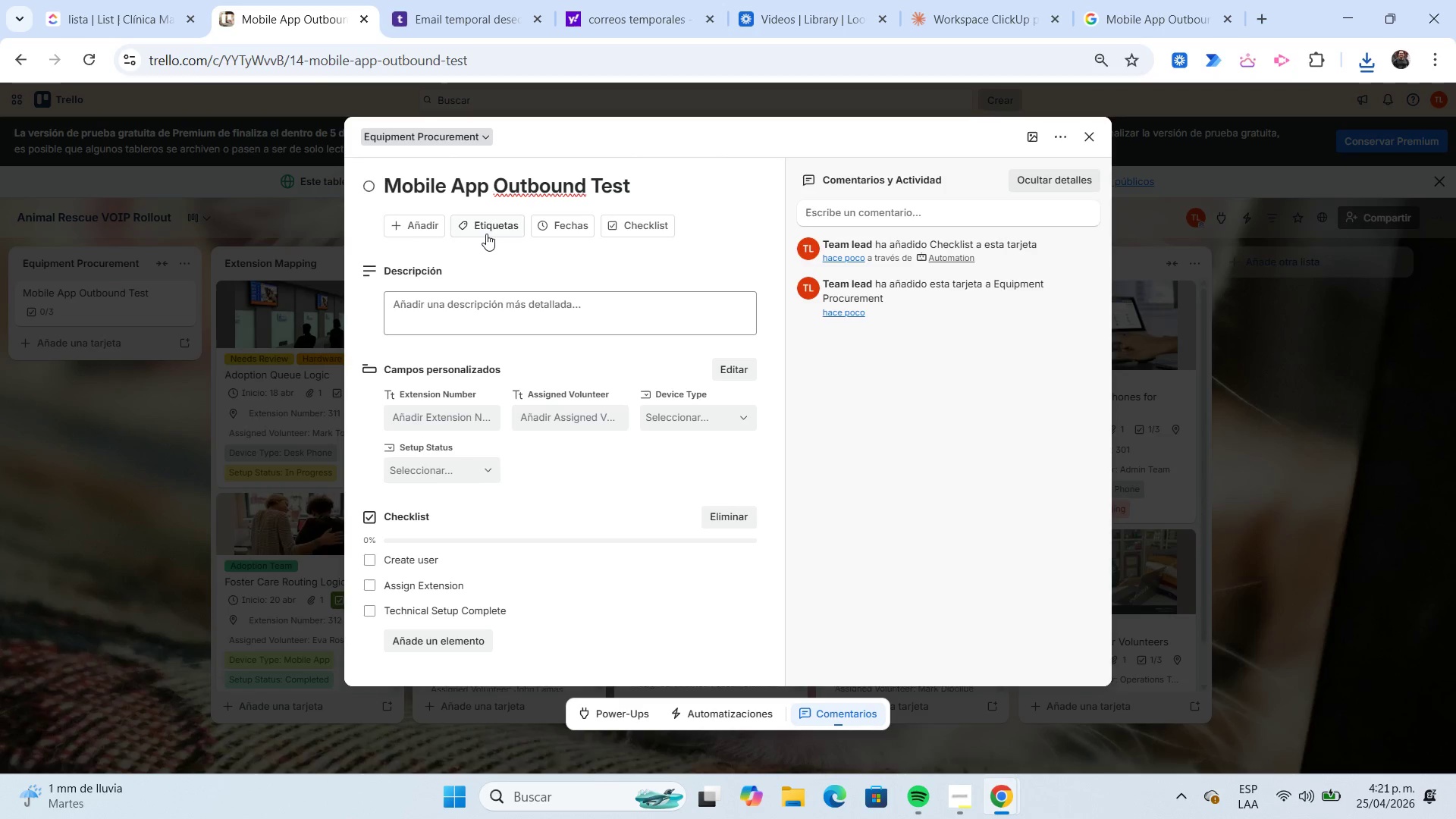 
left_click([487, 232])
 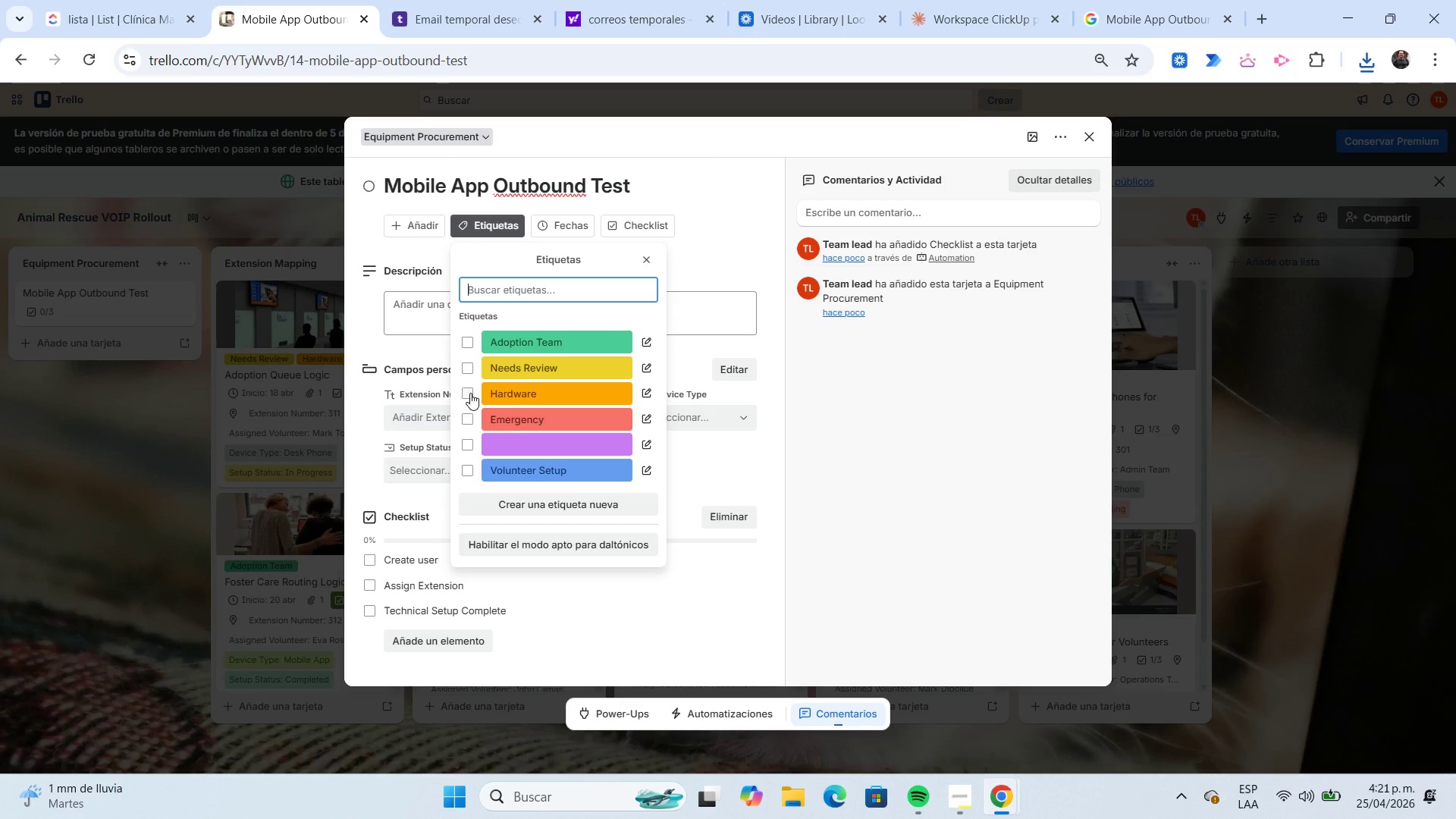 
left_click([470, 393])
 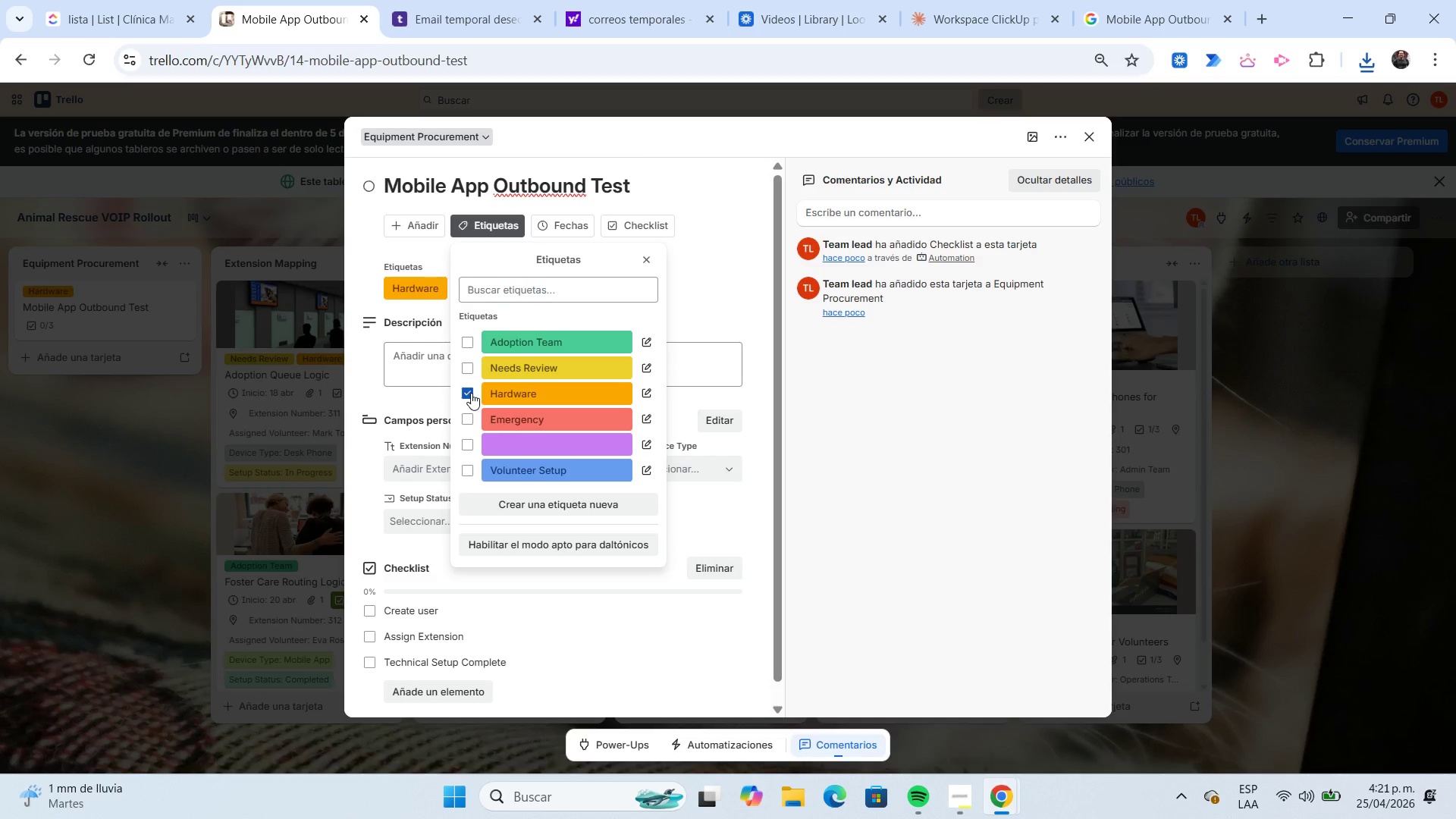 
left_click([580, 225])
 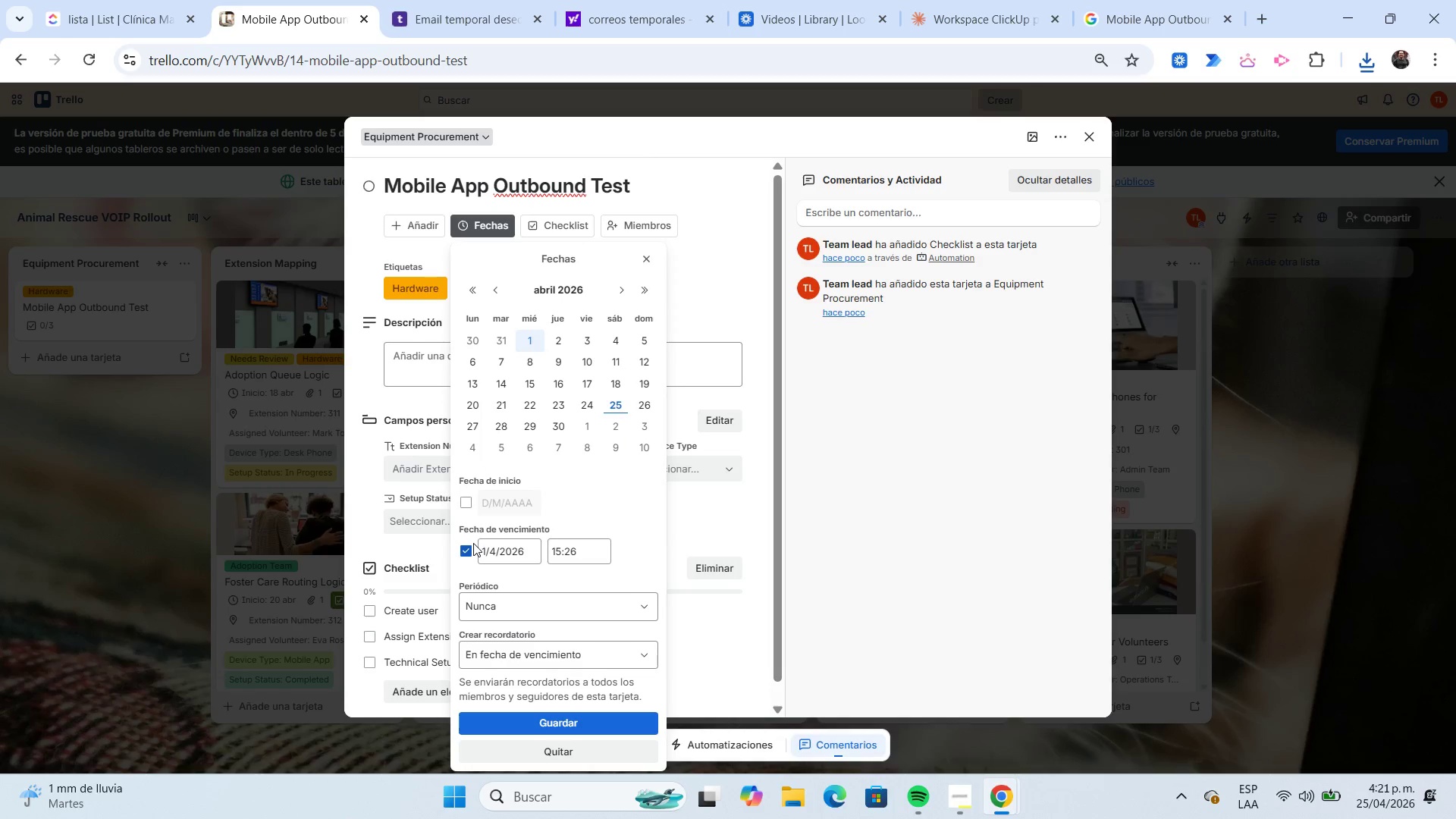 
left_click([463, 548])
 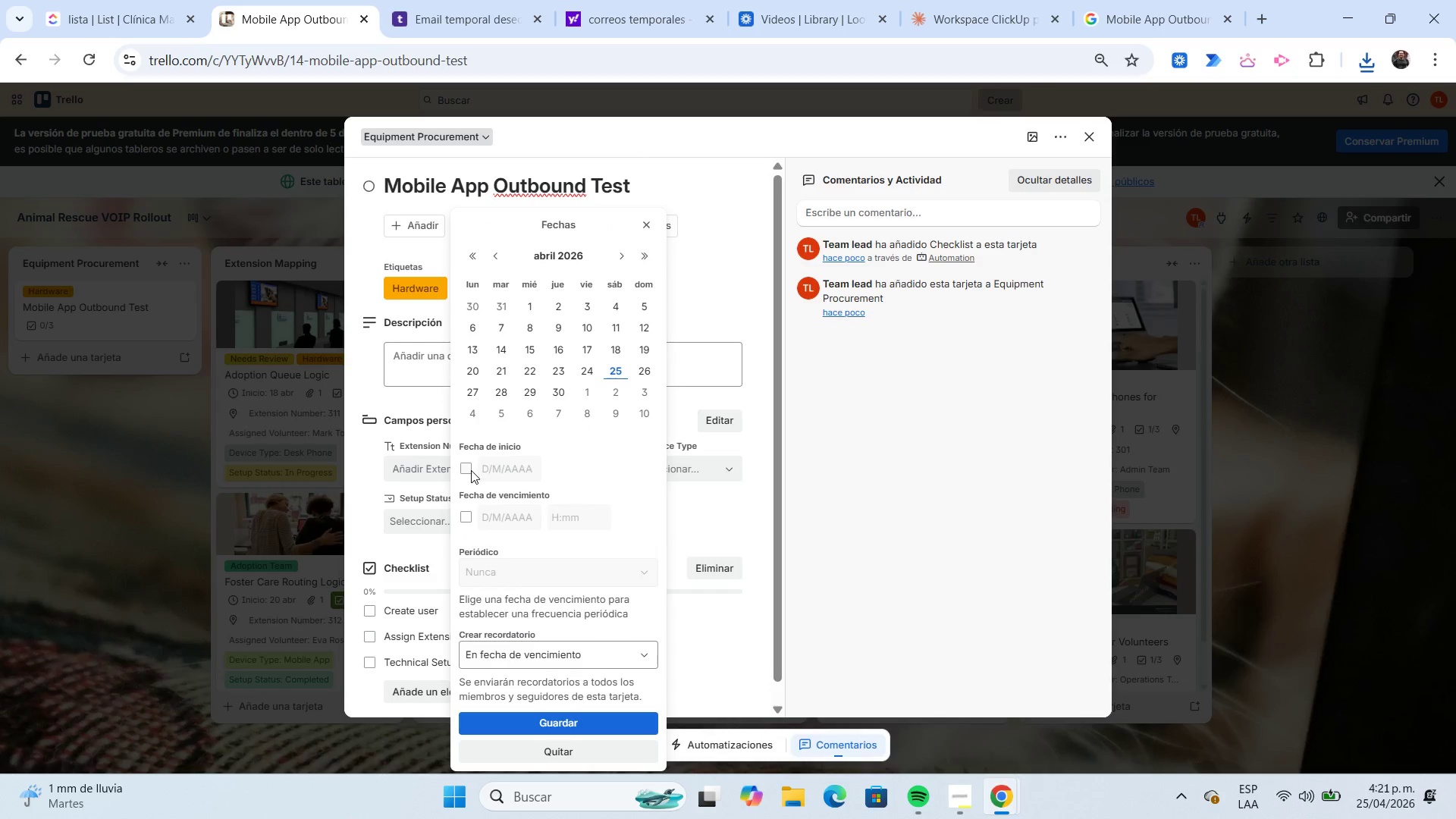 
left_click([471, 470])
 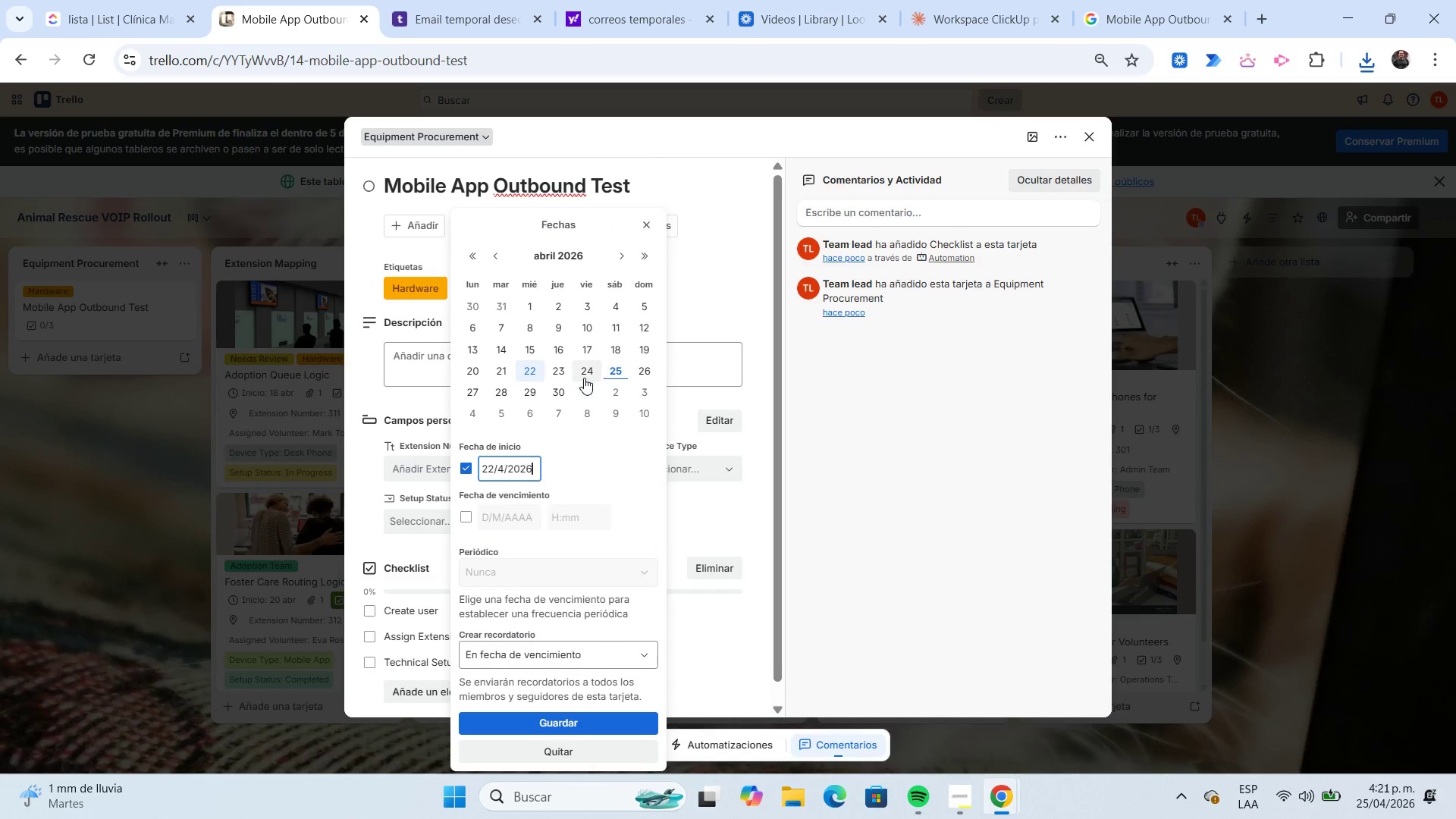 
left_click([584, 375])
 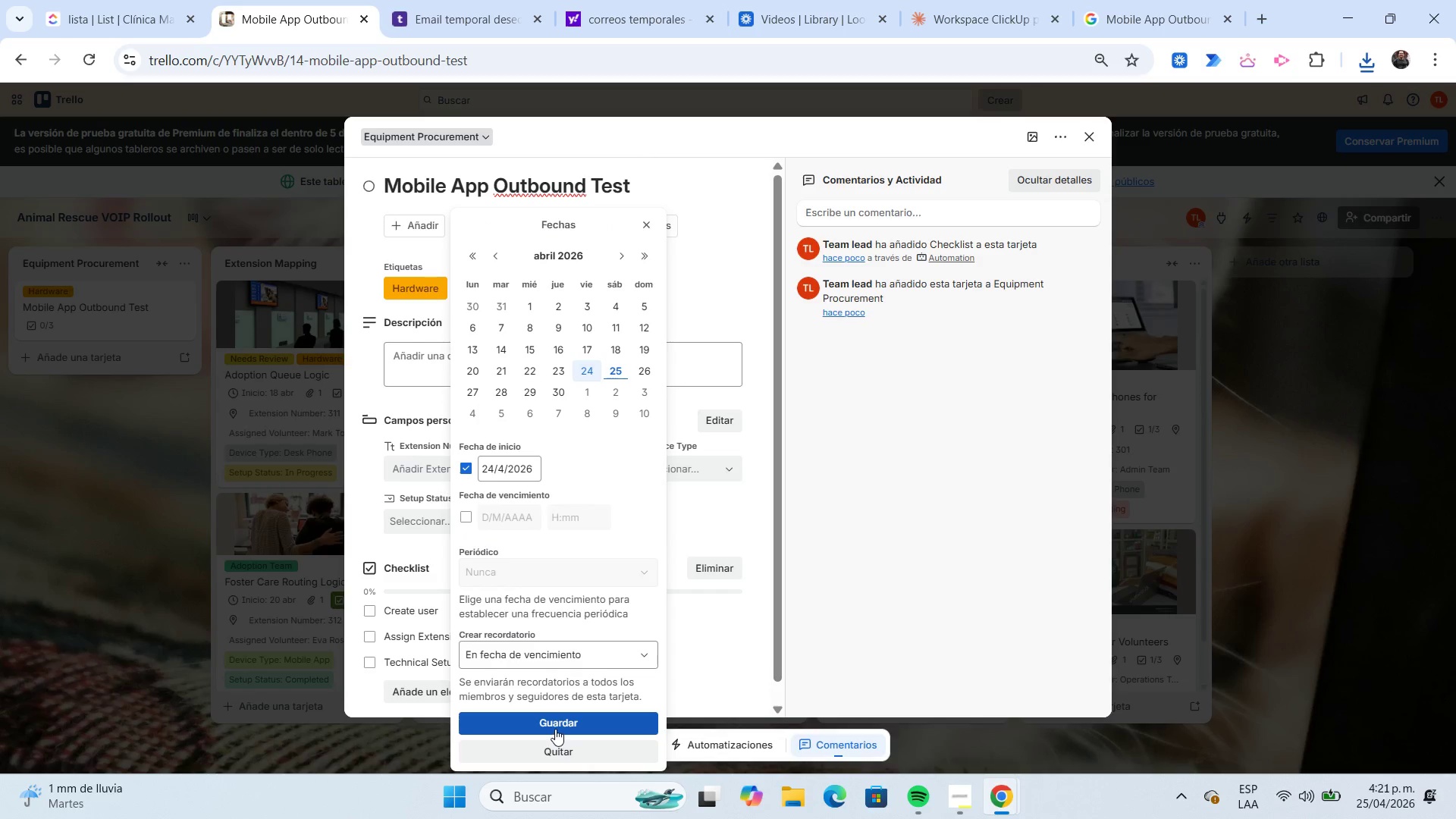 
left_click([554, 728])
 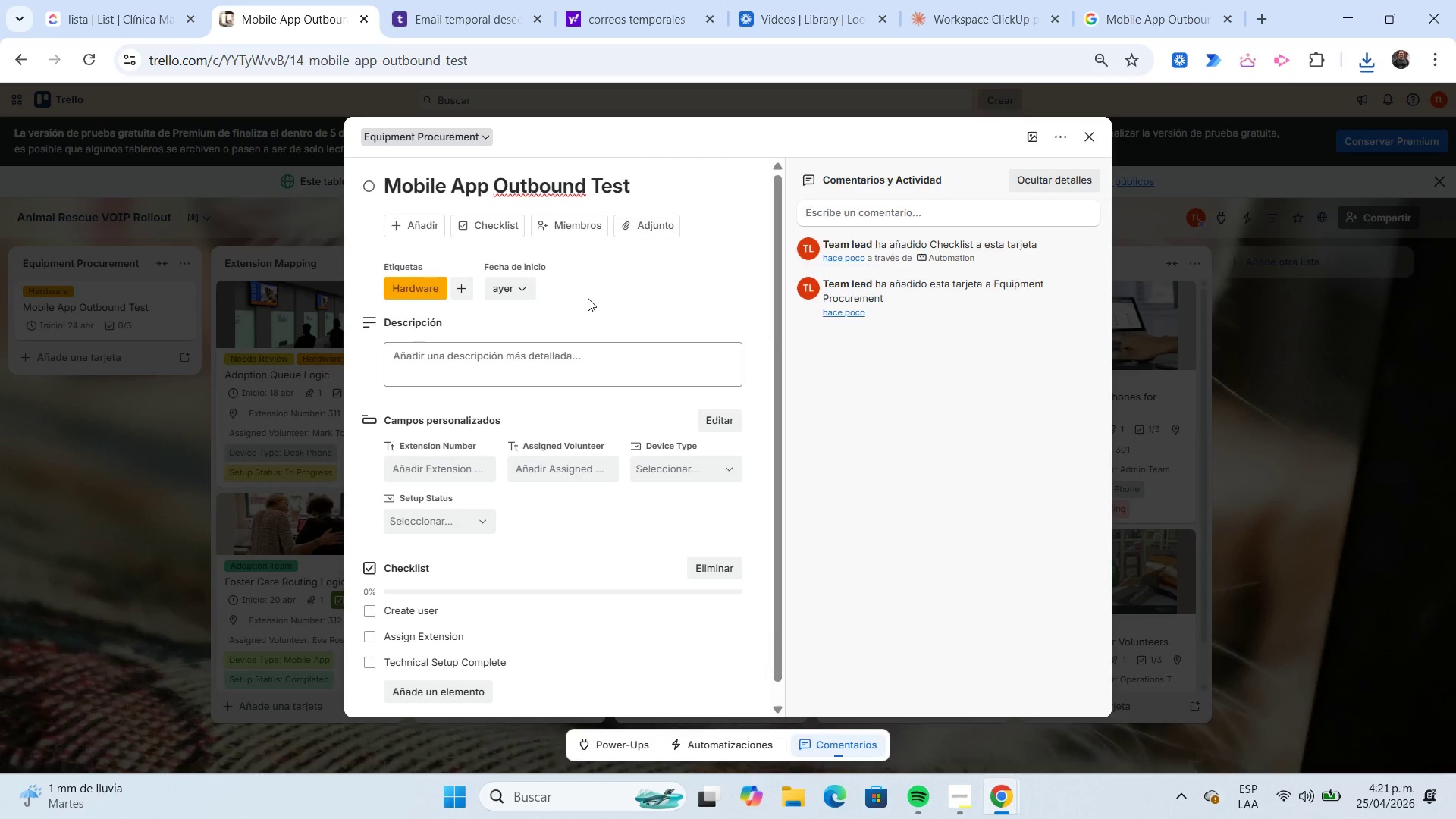 
left_click([639, 234])
 